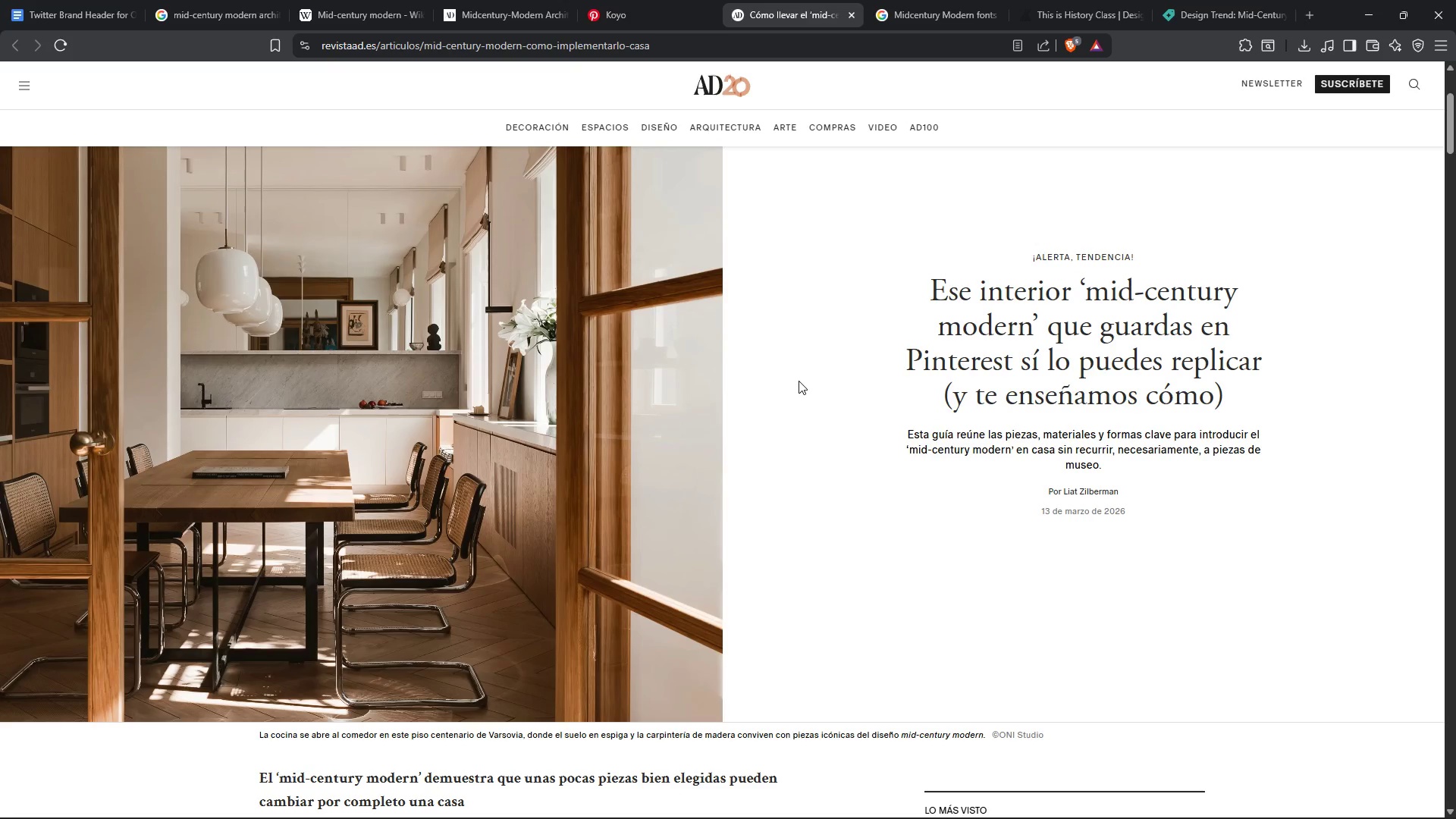 
scroll: coordinate [786, 384], scroll_direction: down, amount: 7.0
 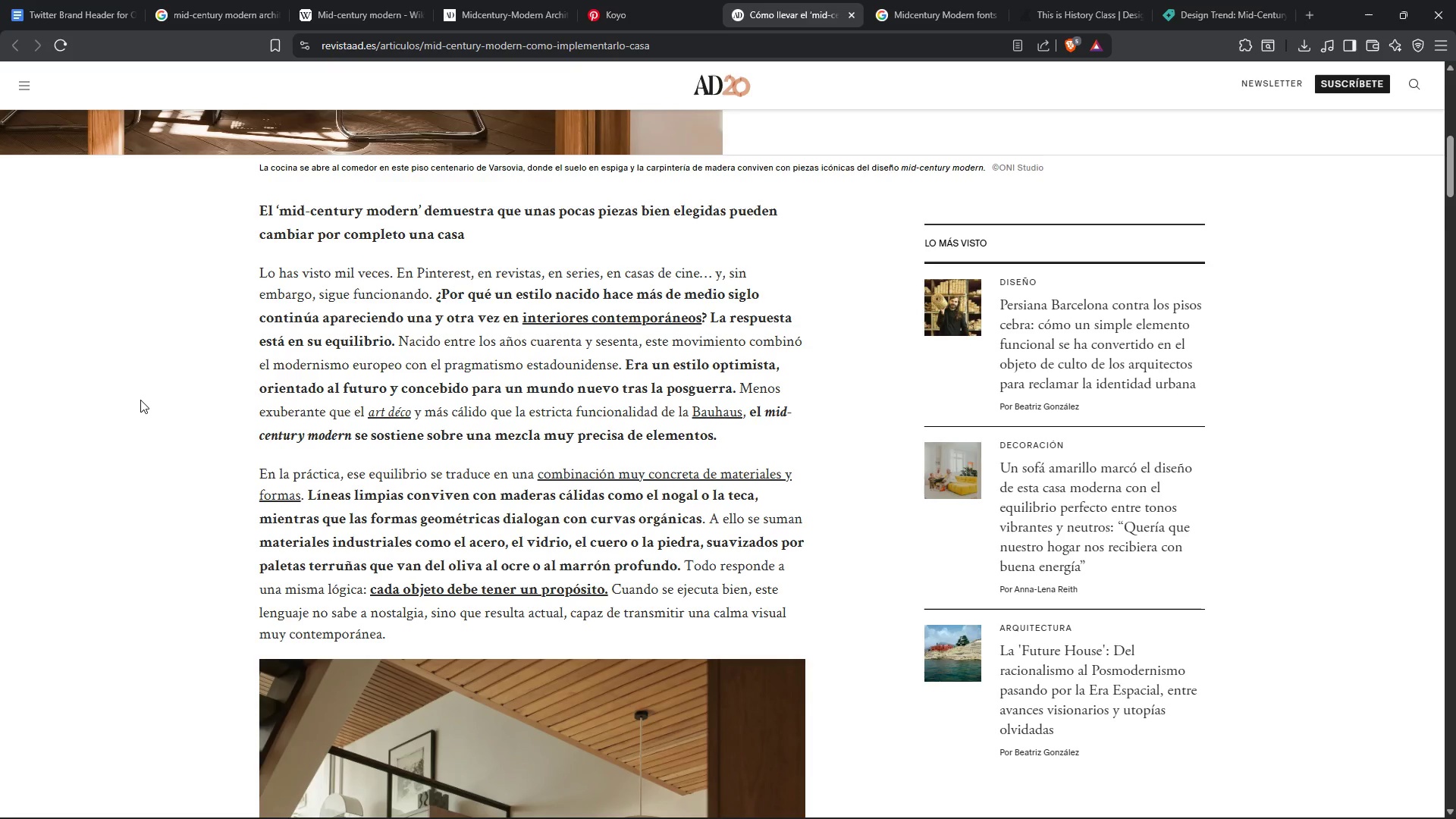 
wait(42.69)
 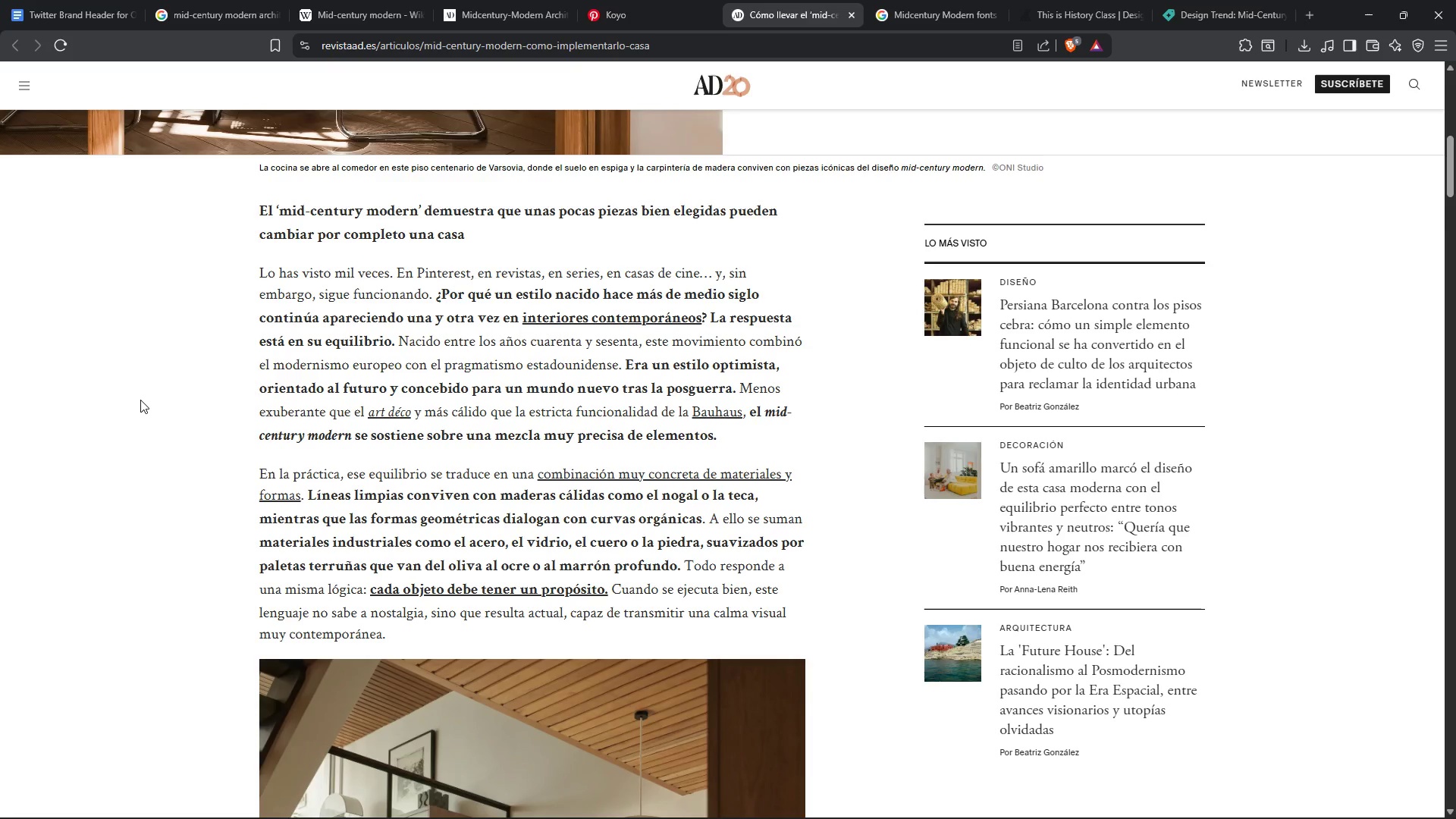 
scroll: coordinate [867, 570], scroll_direction: down, amount: 1.0
 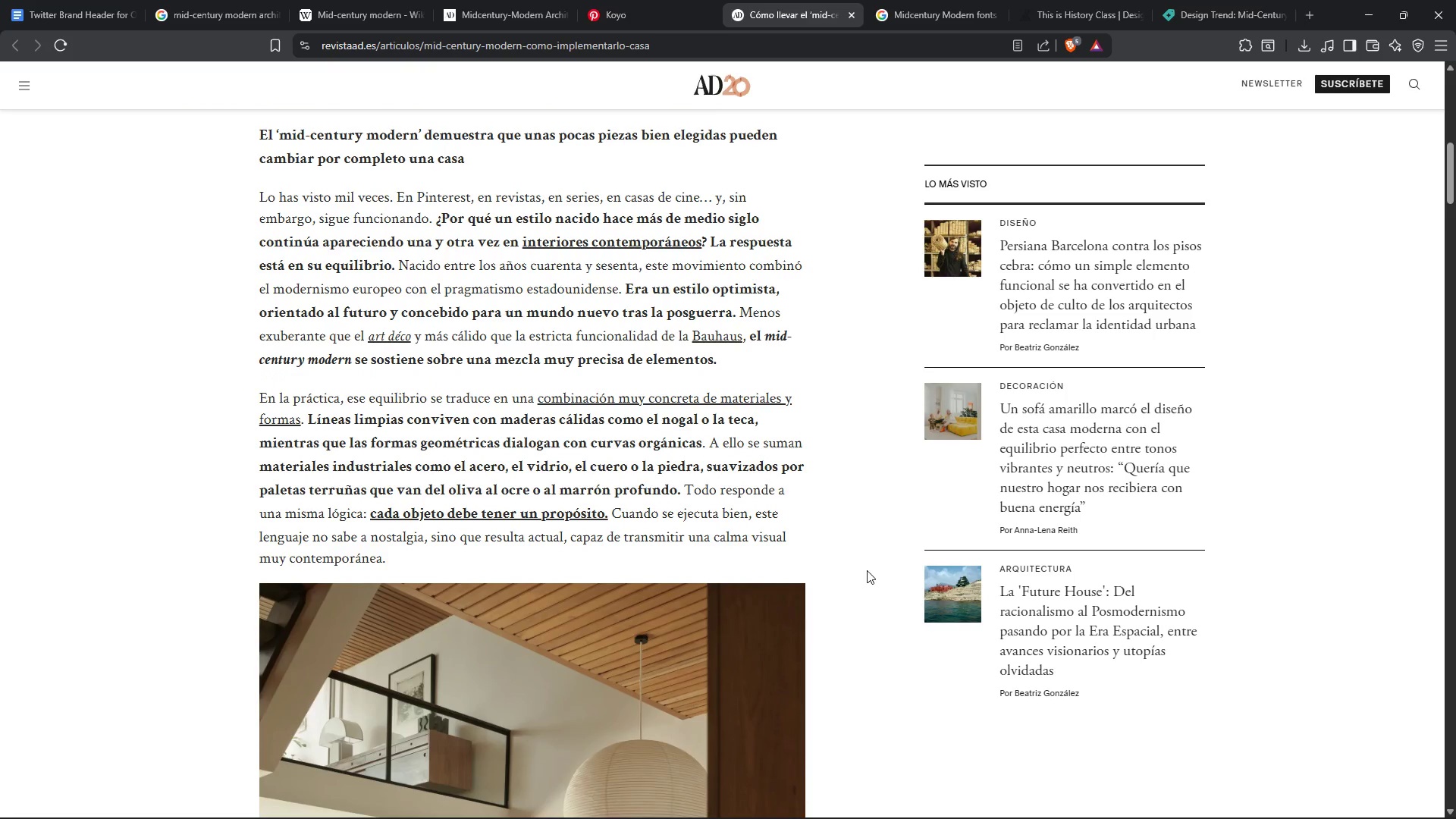 
wait(14.31)
 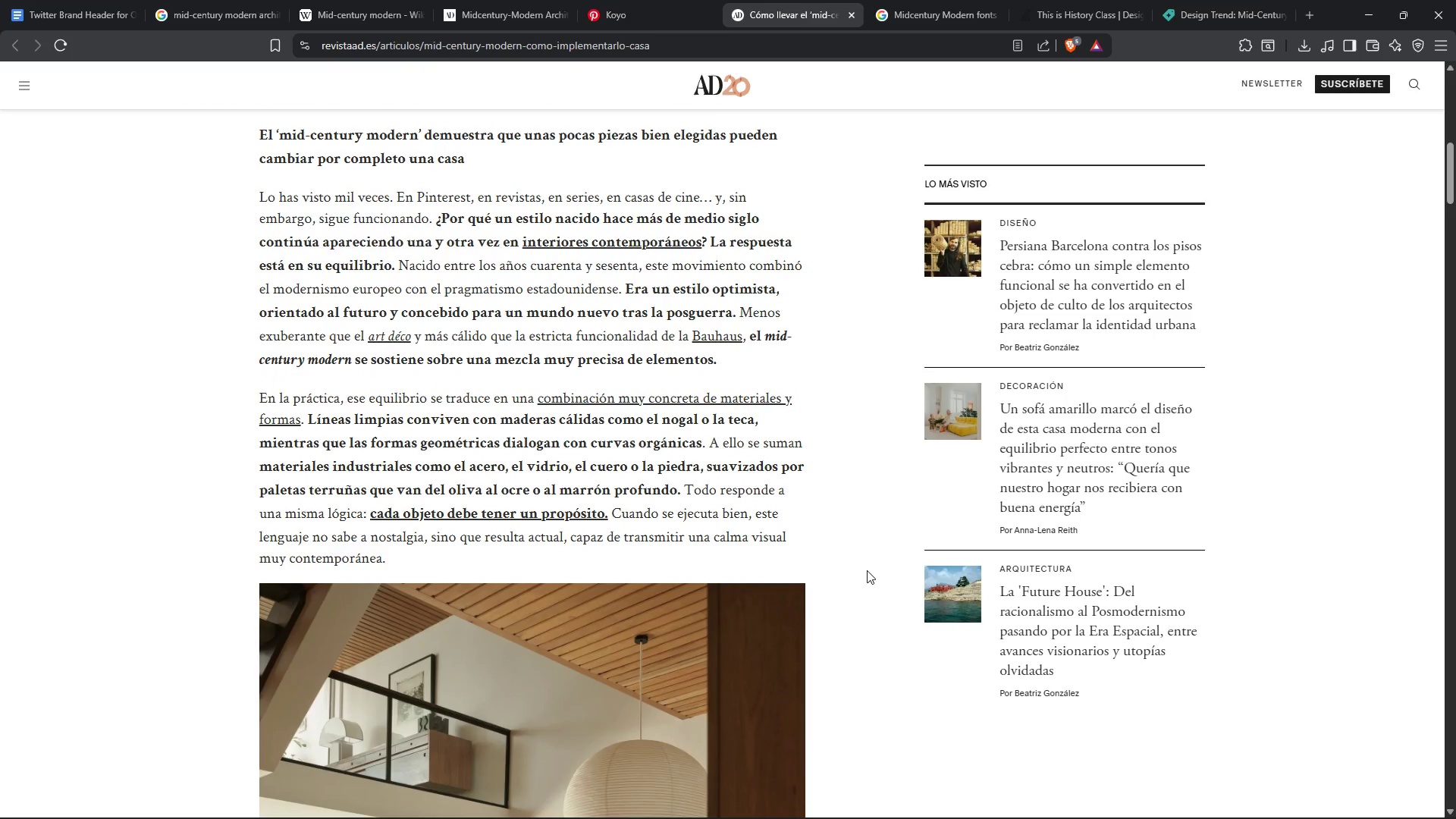 
scroll: coordinate [867, 570], scroll_direction: down, amount: 2.0
 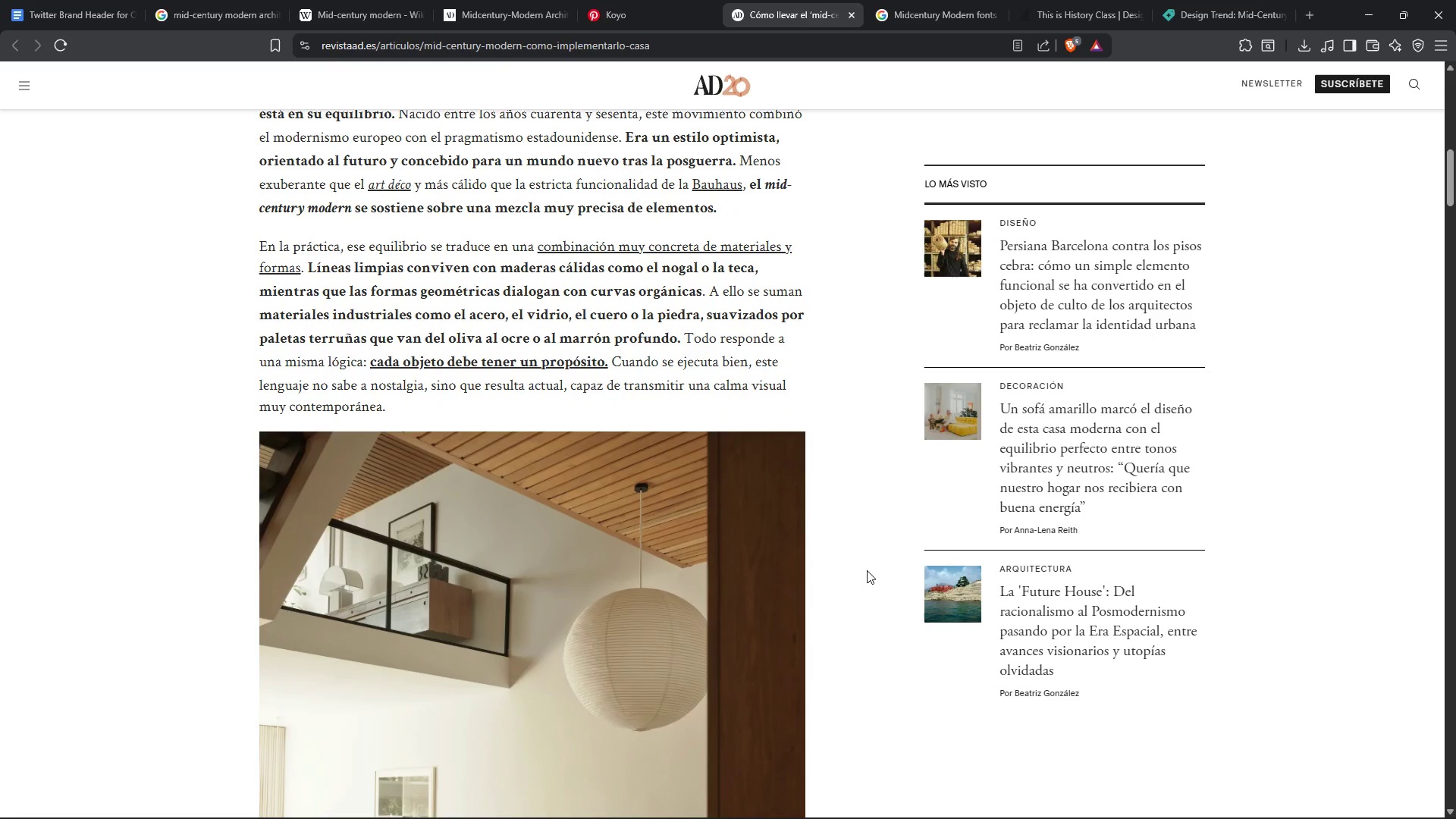 
wait(5.01)
 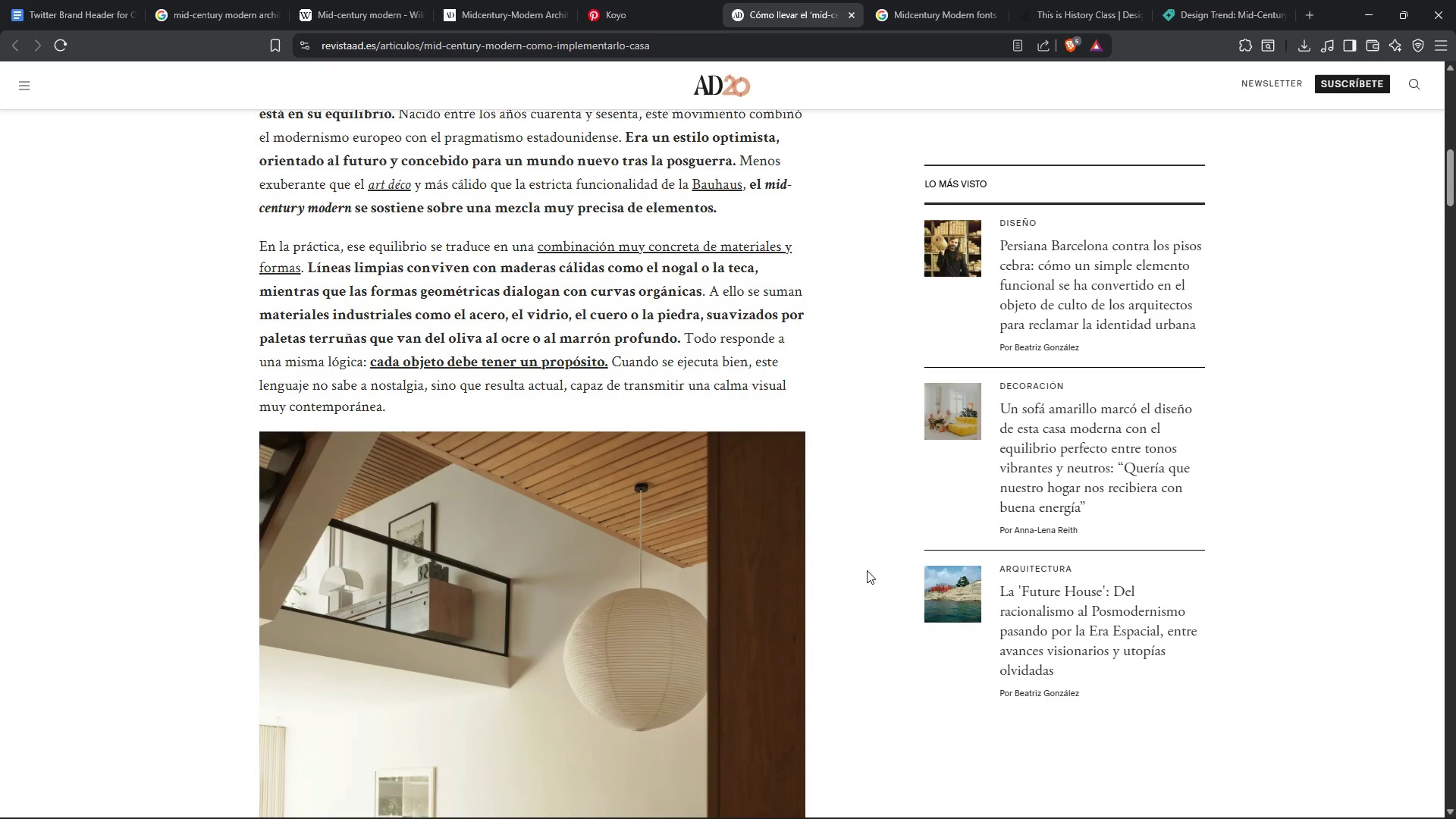 
scroll: coordinate [867, 570], scroll_direction: down, amount: 3.0
 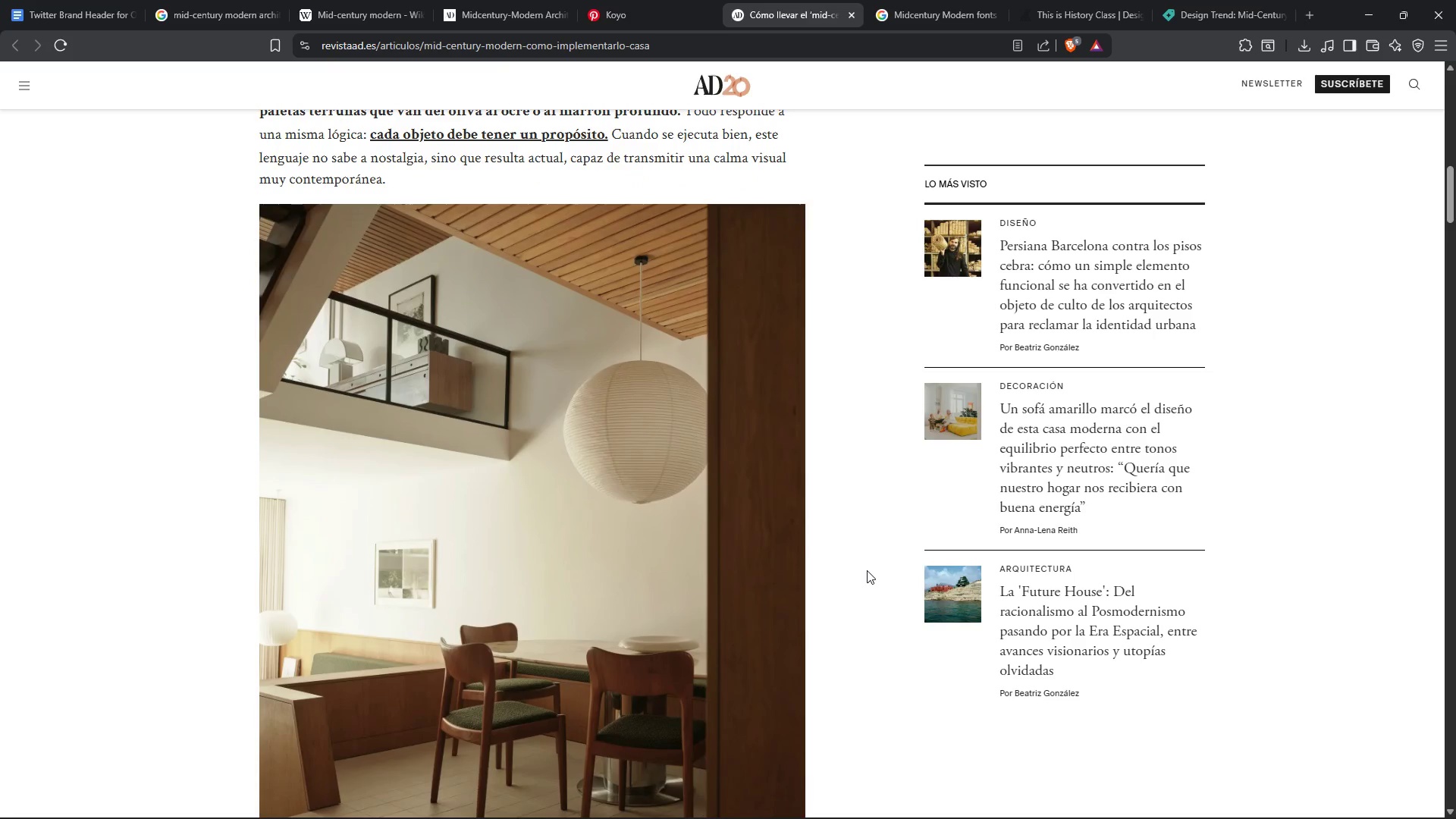 
scroll: coordinate [867, 570], scroll_direction: up, amount: 3.0
 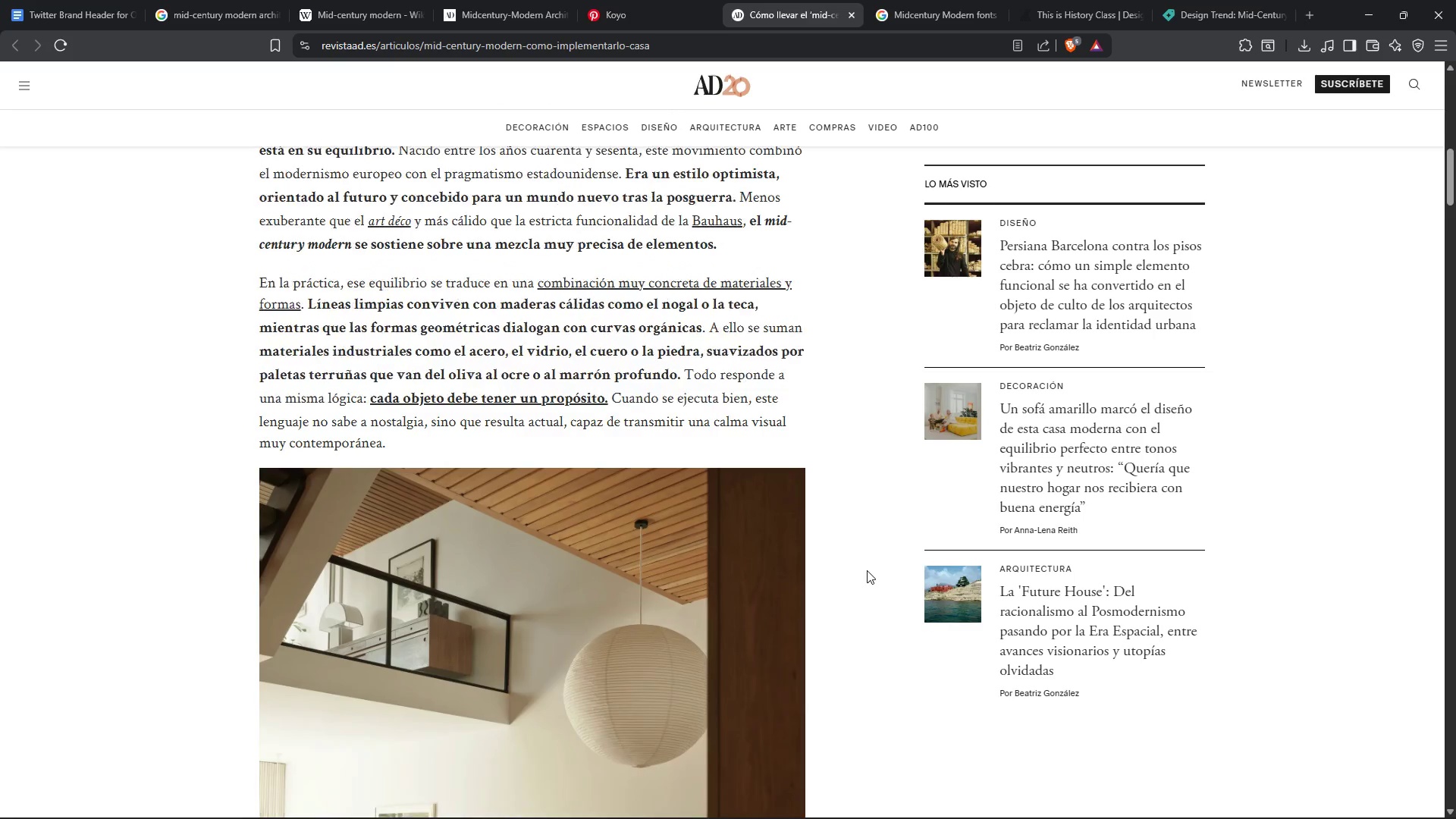 
scroll: coordinate [867, 570], scroll_direction: down, amount: 5.0
 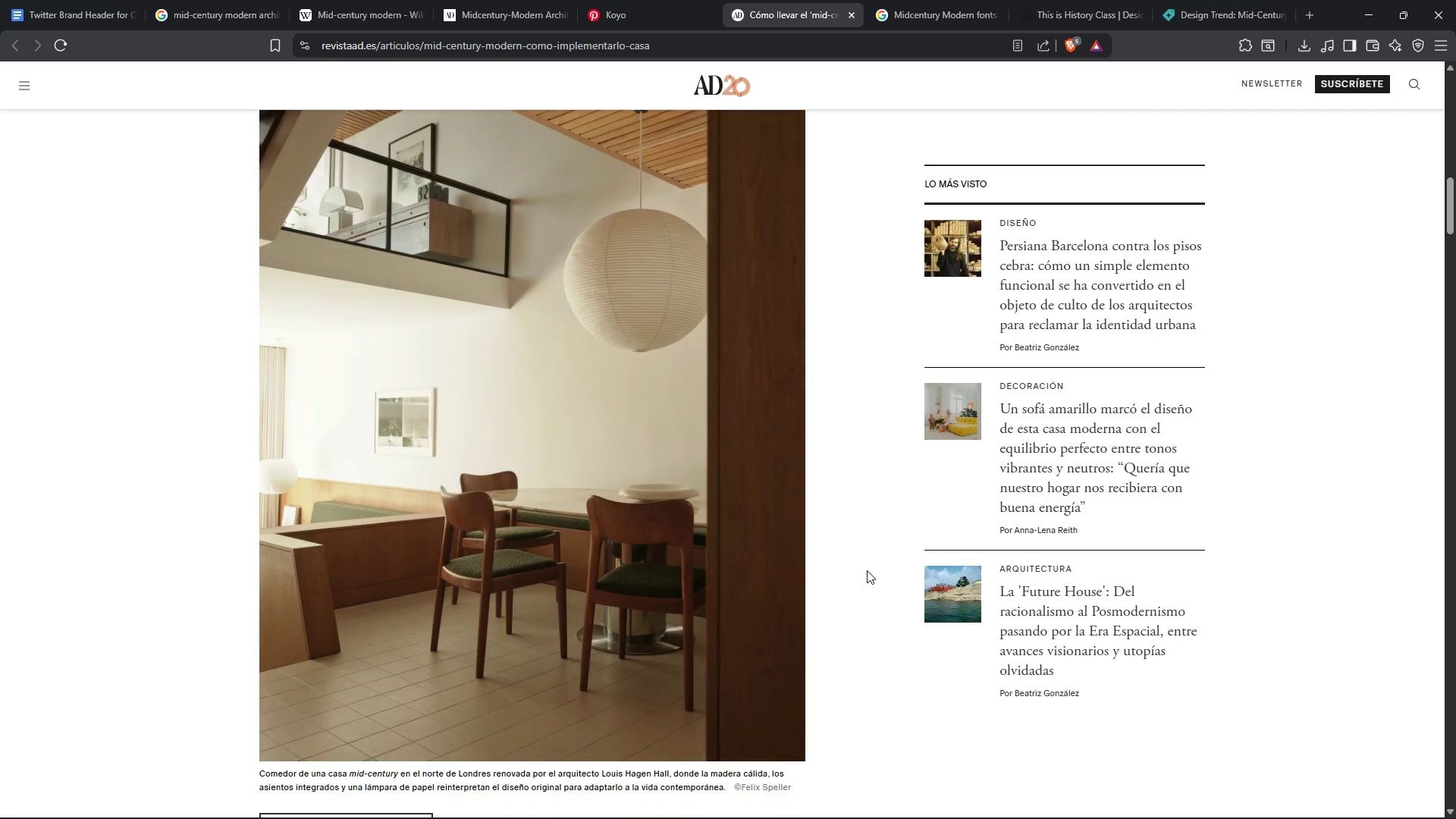 
scroll: coordinate [861, 663], scroll_direction: up, amount: 4.0
 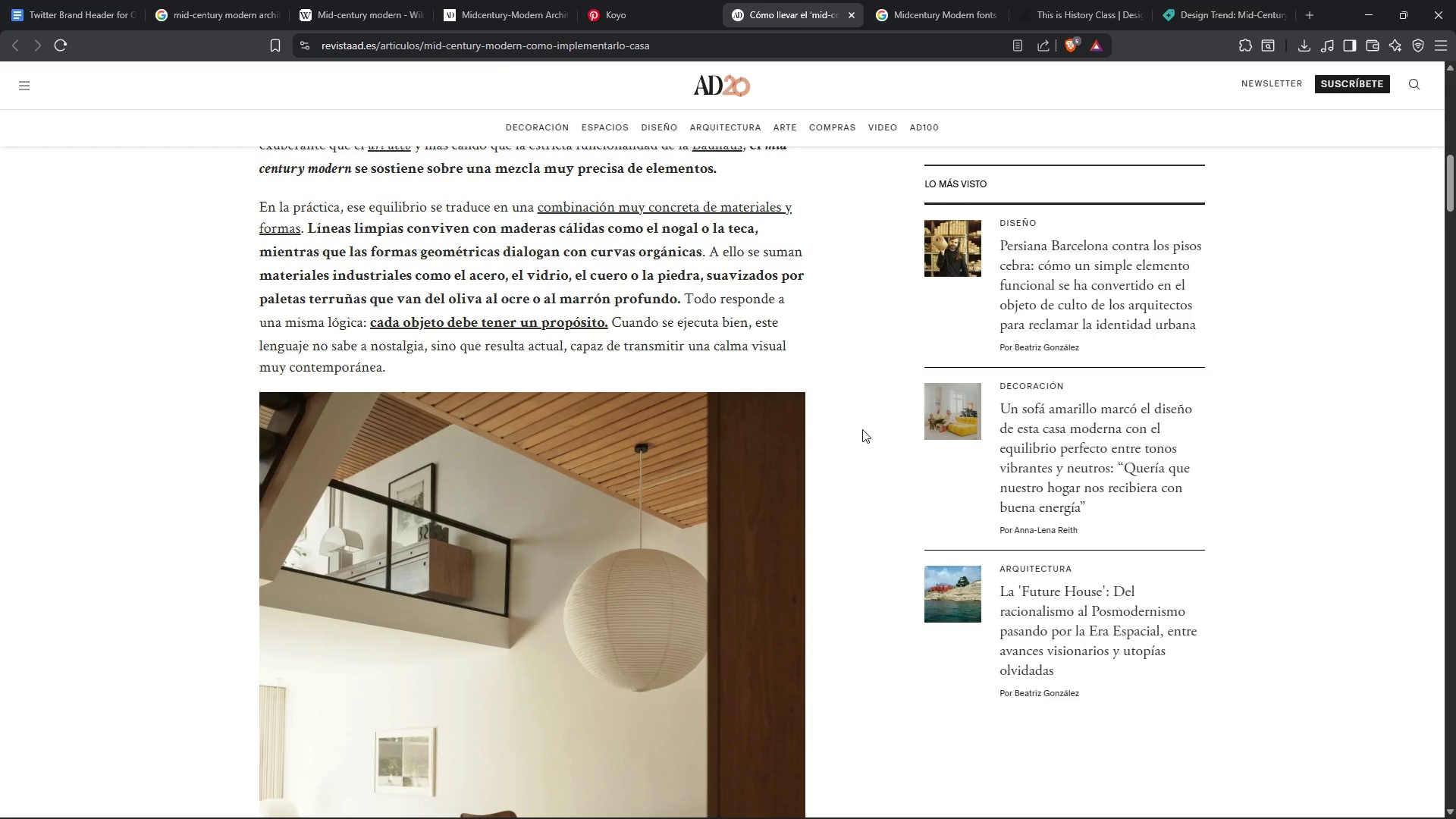 
wait(44.13)
 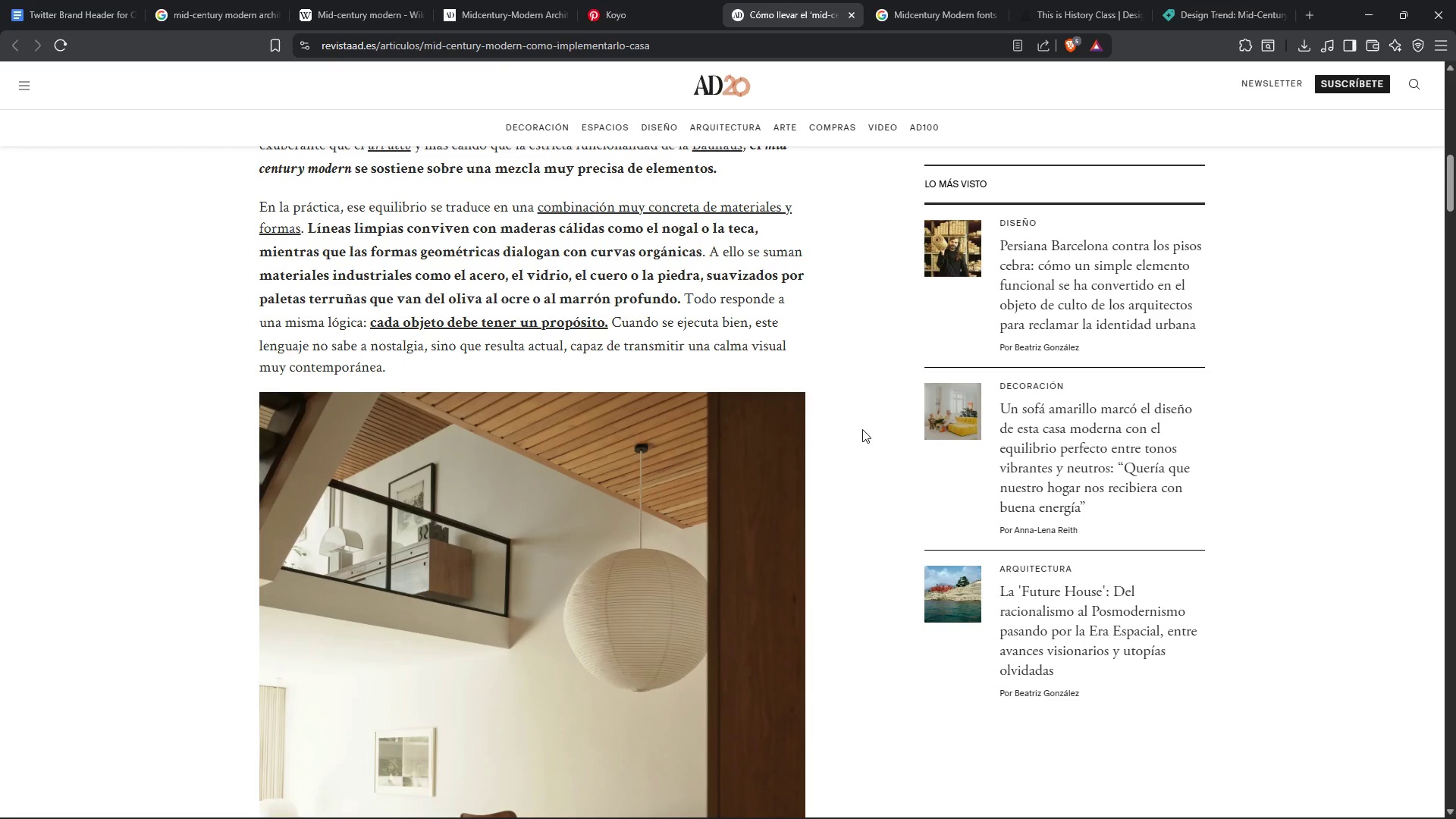 
scroll: coordinate [867, 556], scroll_direction: down, amount: 3.0
 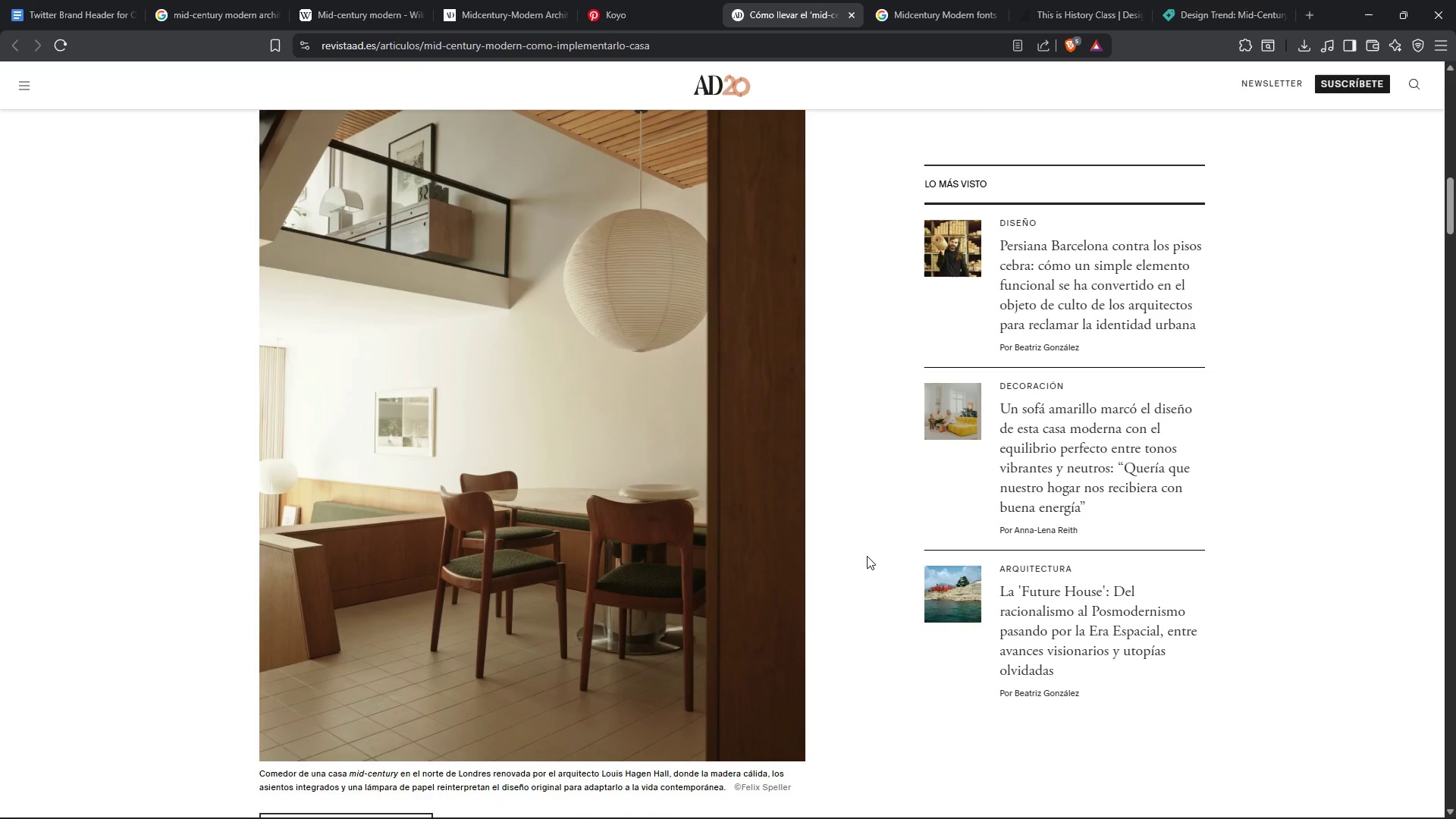 
scroll: coordinate [867, 556], scroll_direction: up, amount: 3.0
 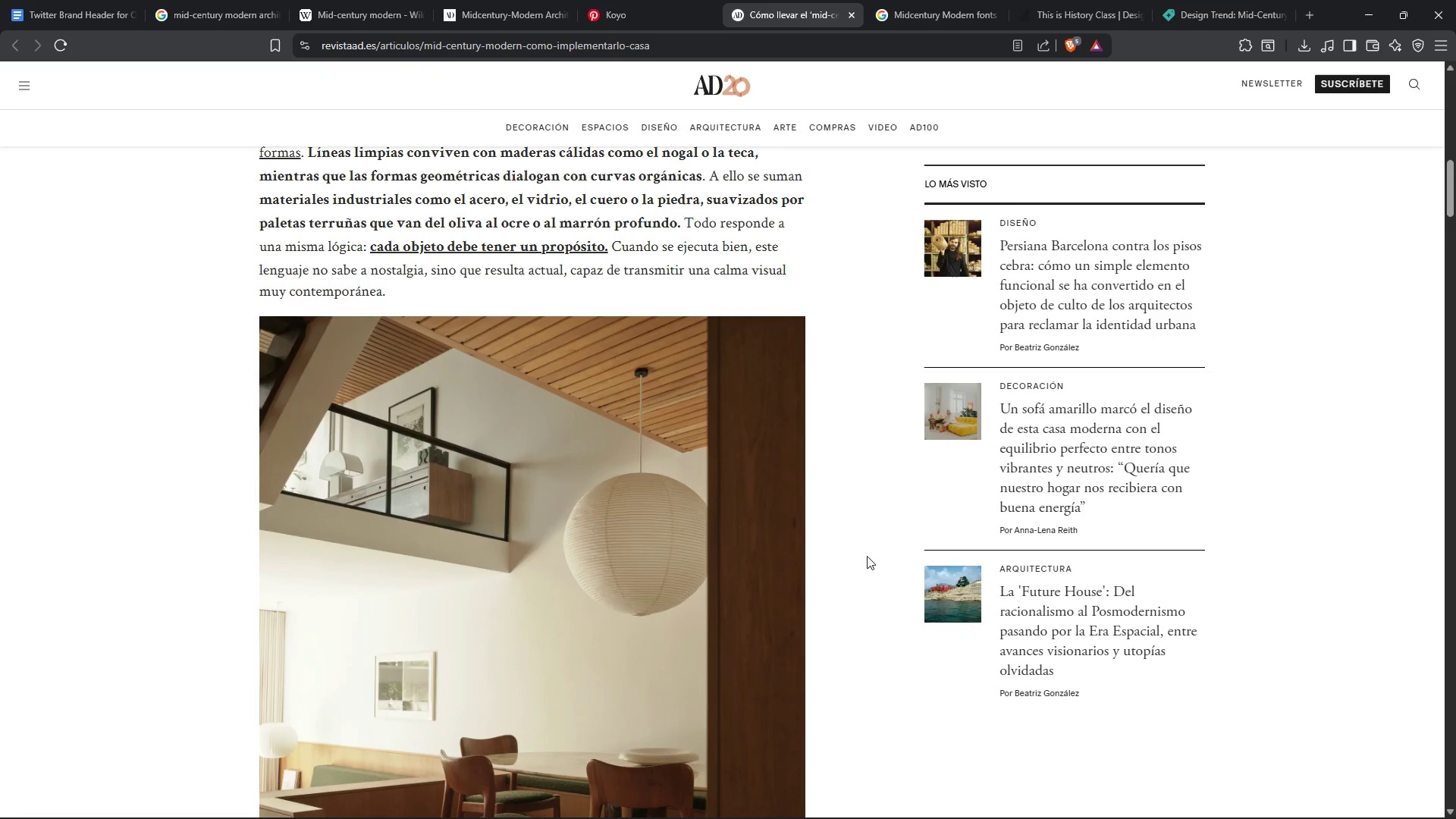 
scroll: coordinate [867, 556], scroll_direction: down, amount: 9.0
 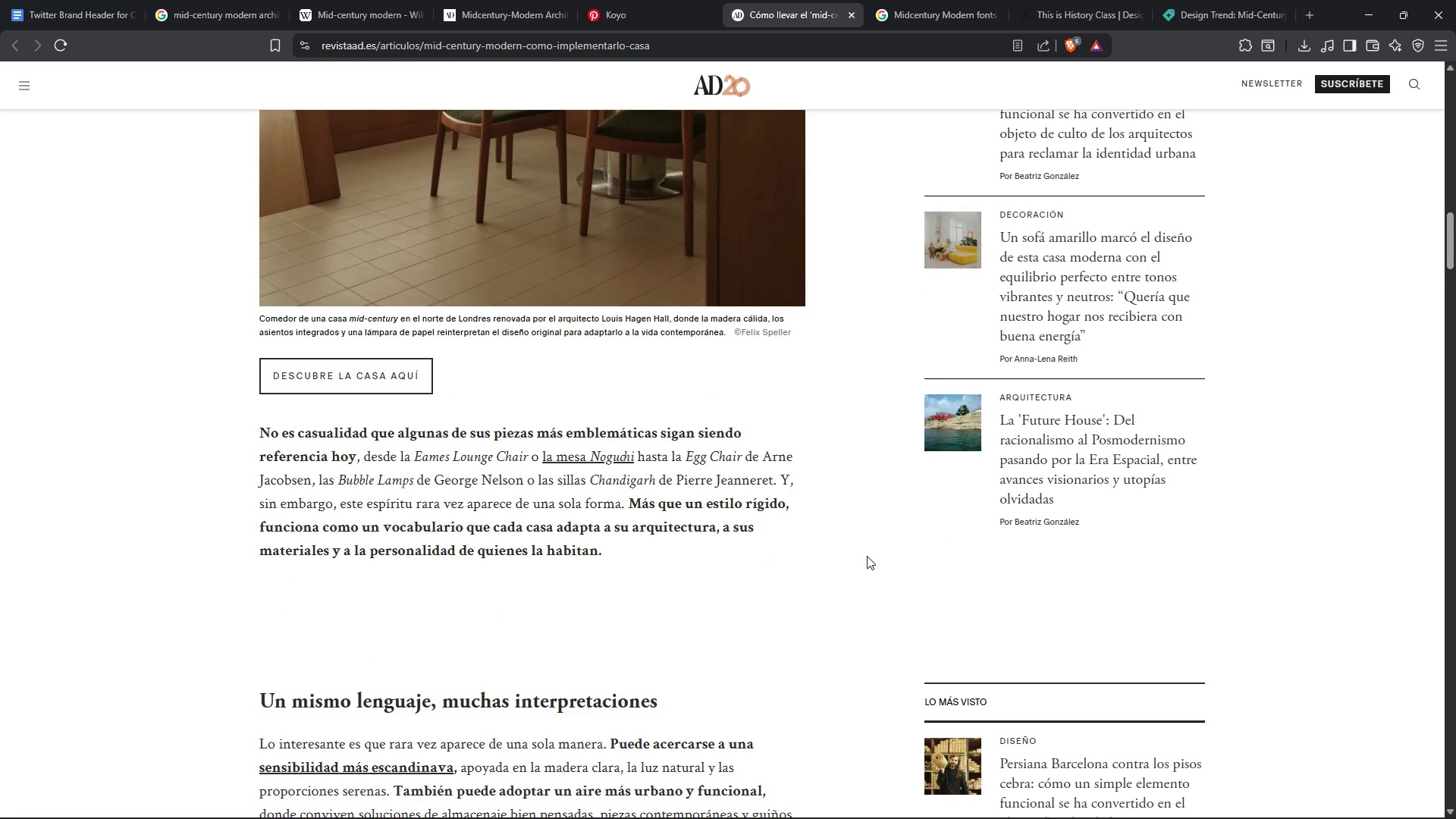 
scroll: coordinate [867, 556], scroll_direction: up, amount: 12.0
 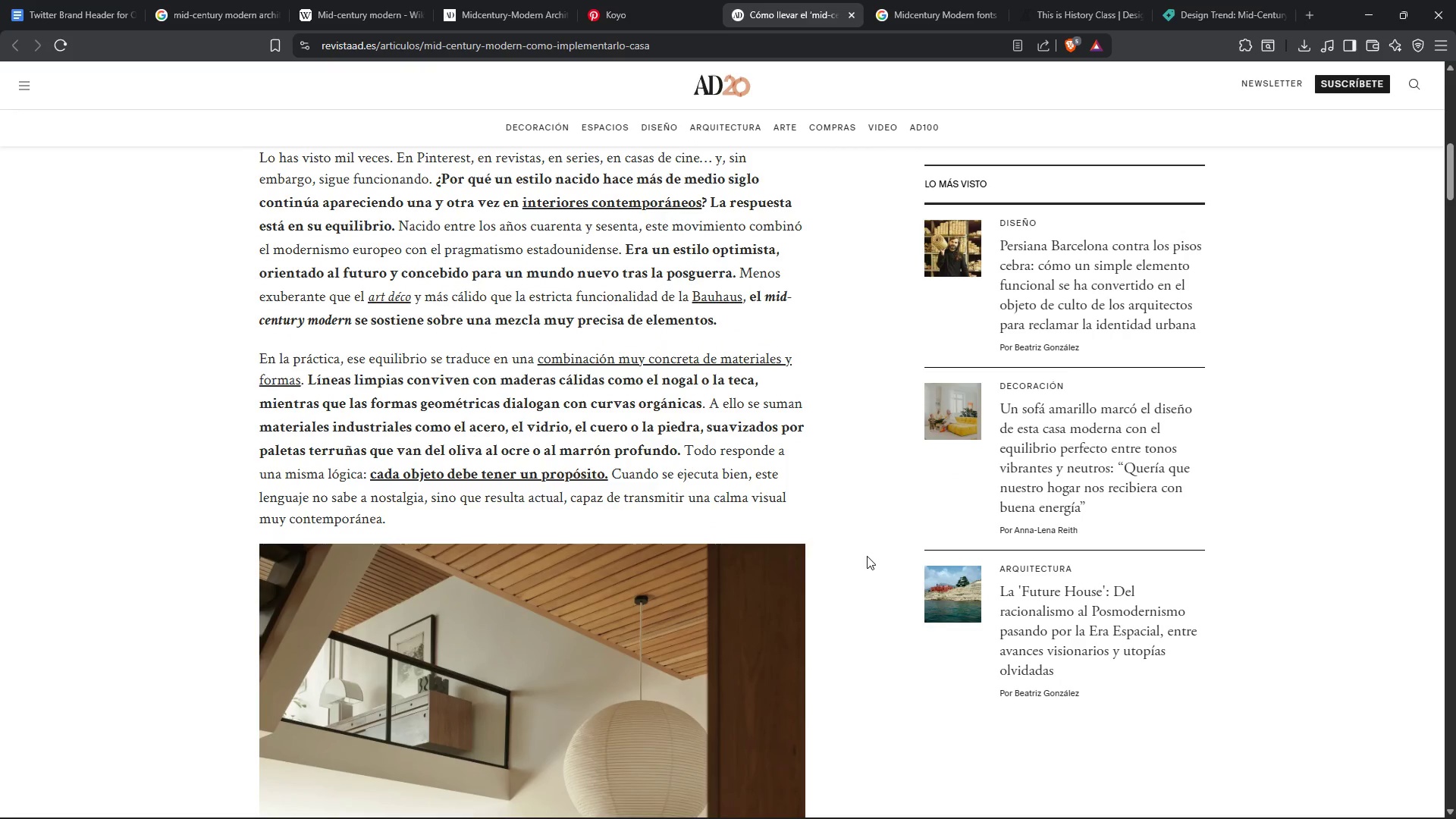 
wait(5.88)
 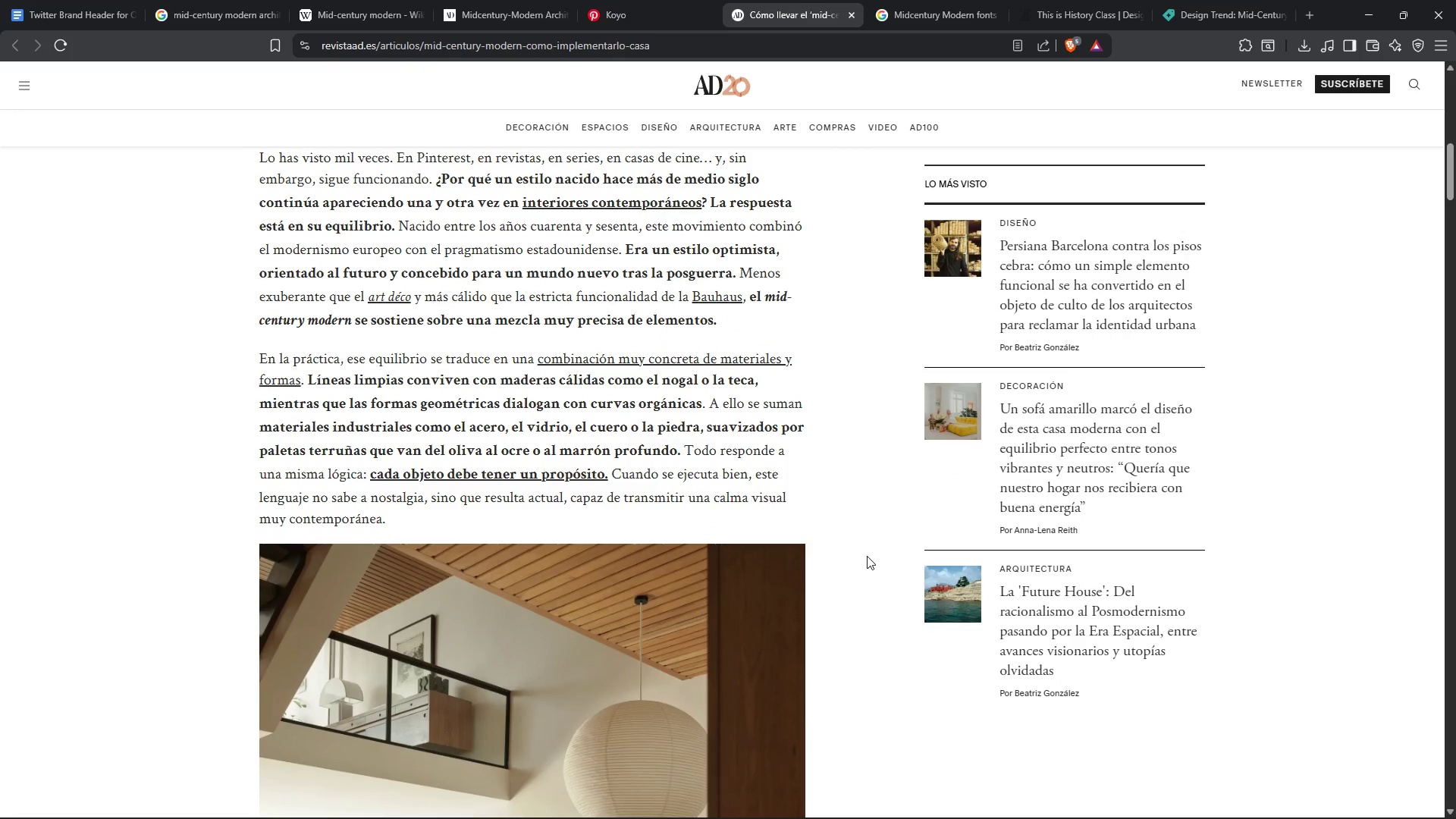 
scroll: coordinate [867, 557], scroll_direction: down, amount: 2.0
 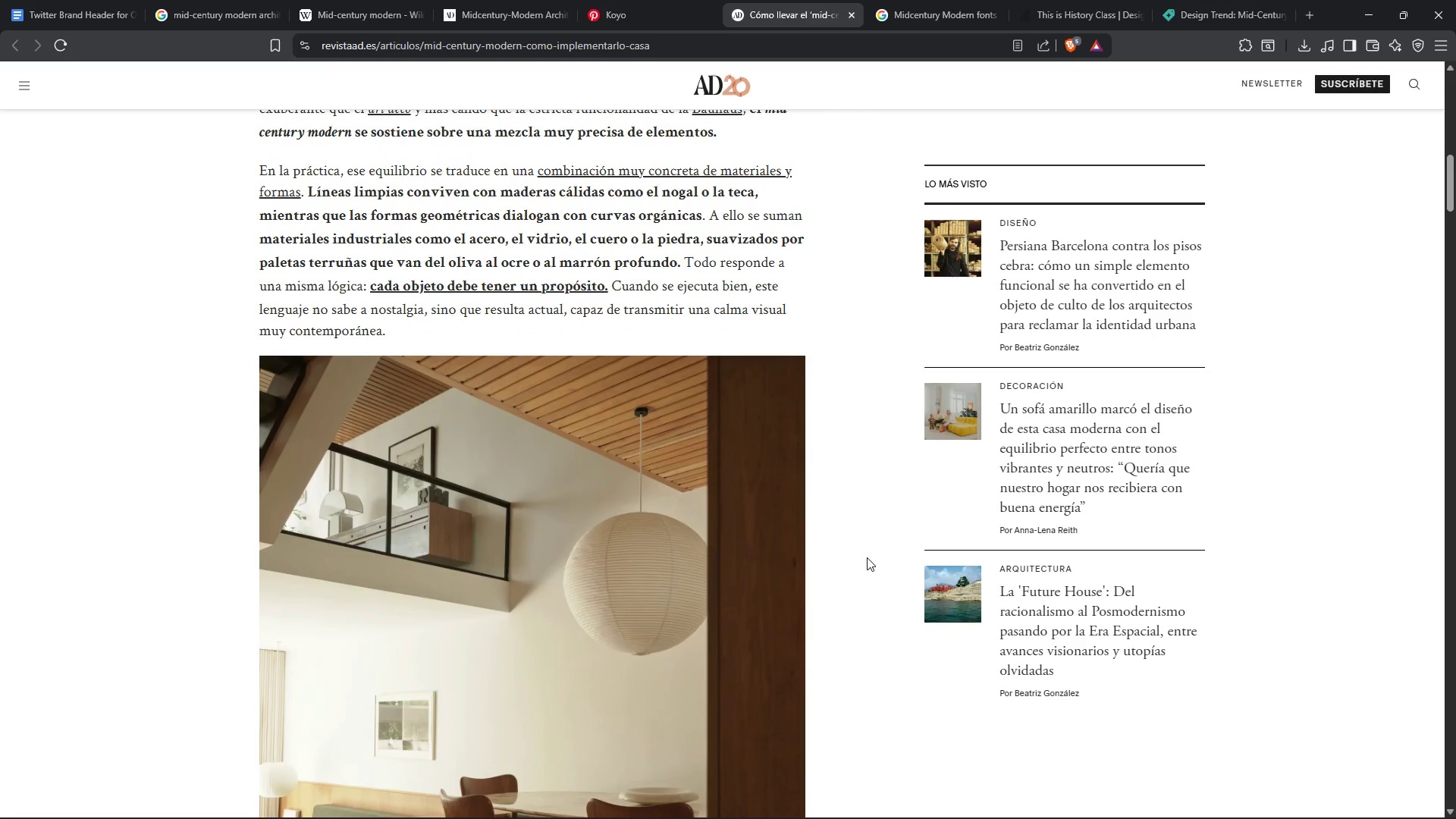 
wait(6.89)
 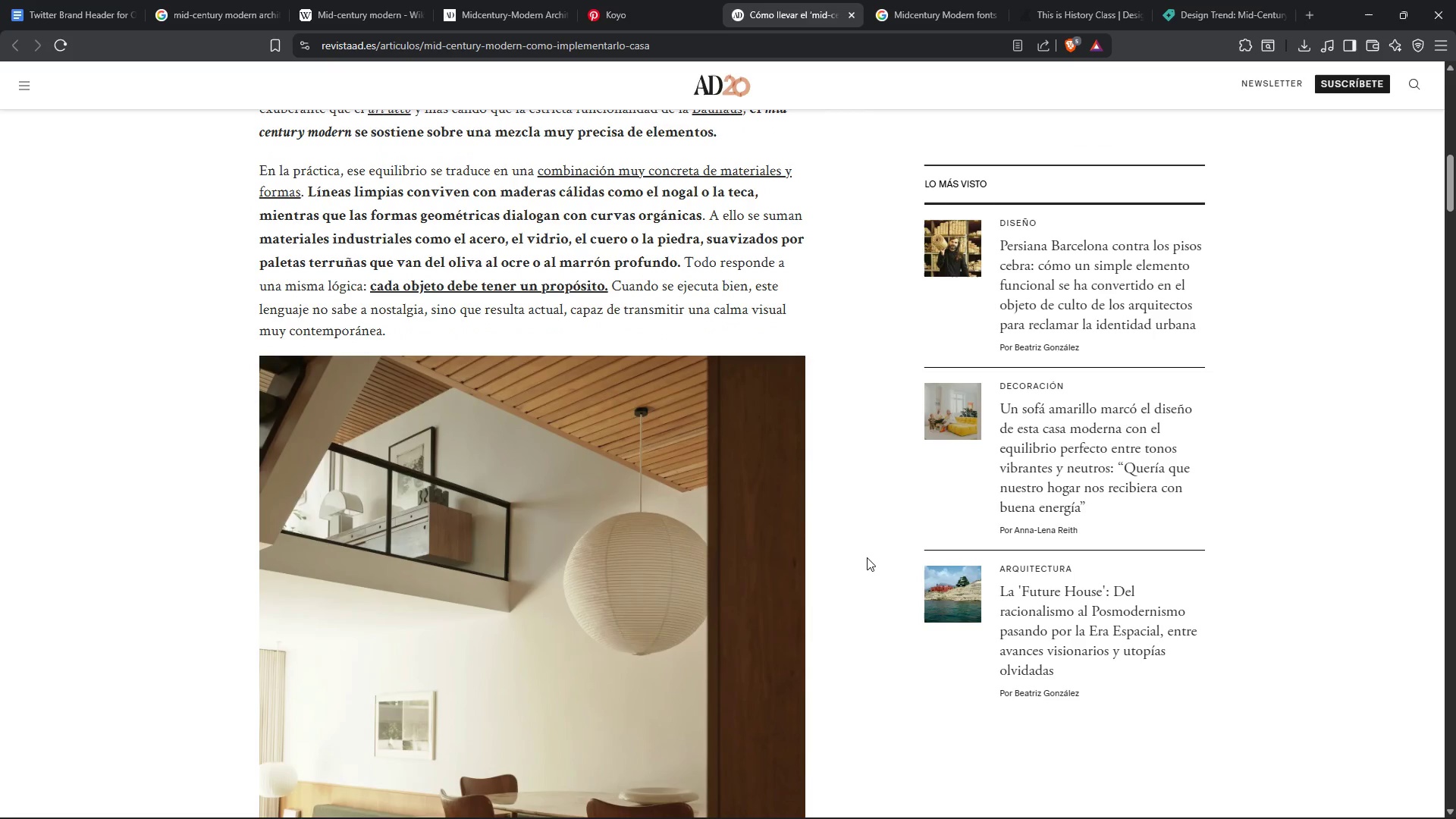 
scroll: coordinate [867, 557], scroll_direction: down, amount: 3.0
 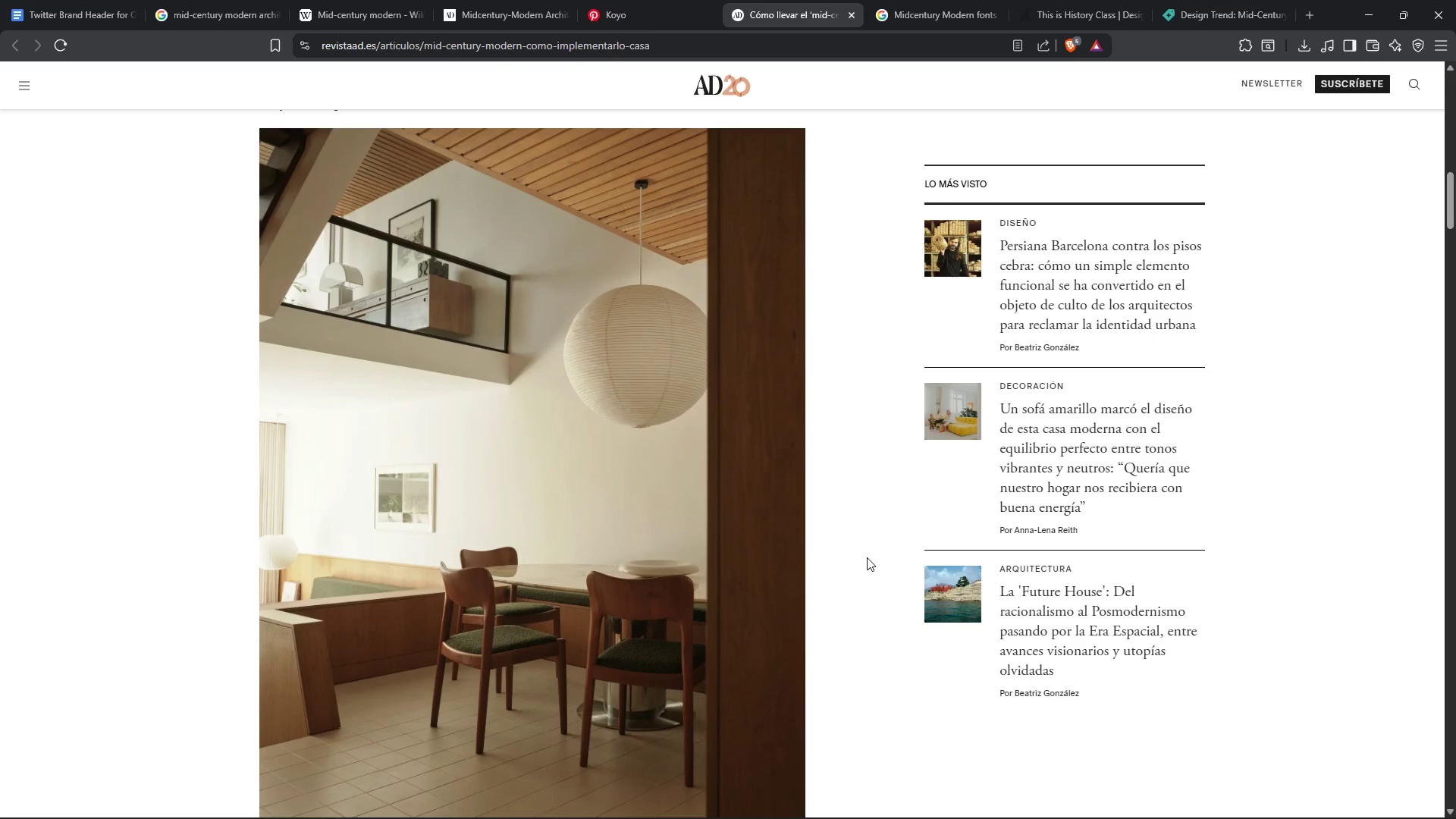 
wait(14.49)
 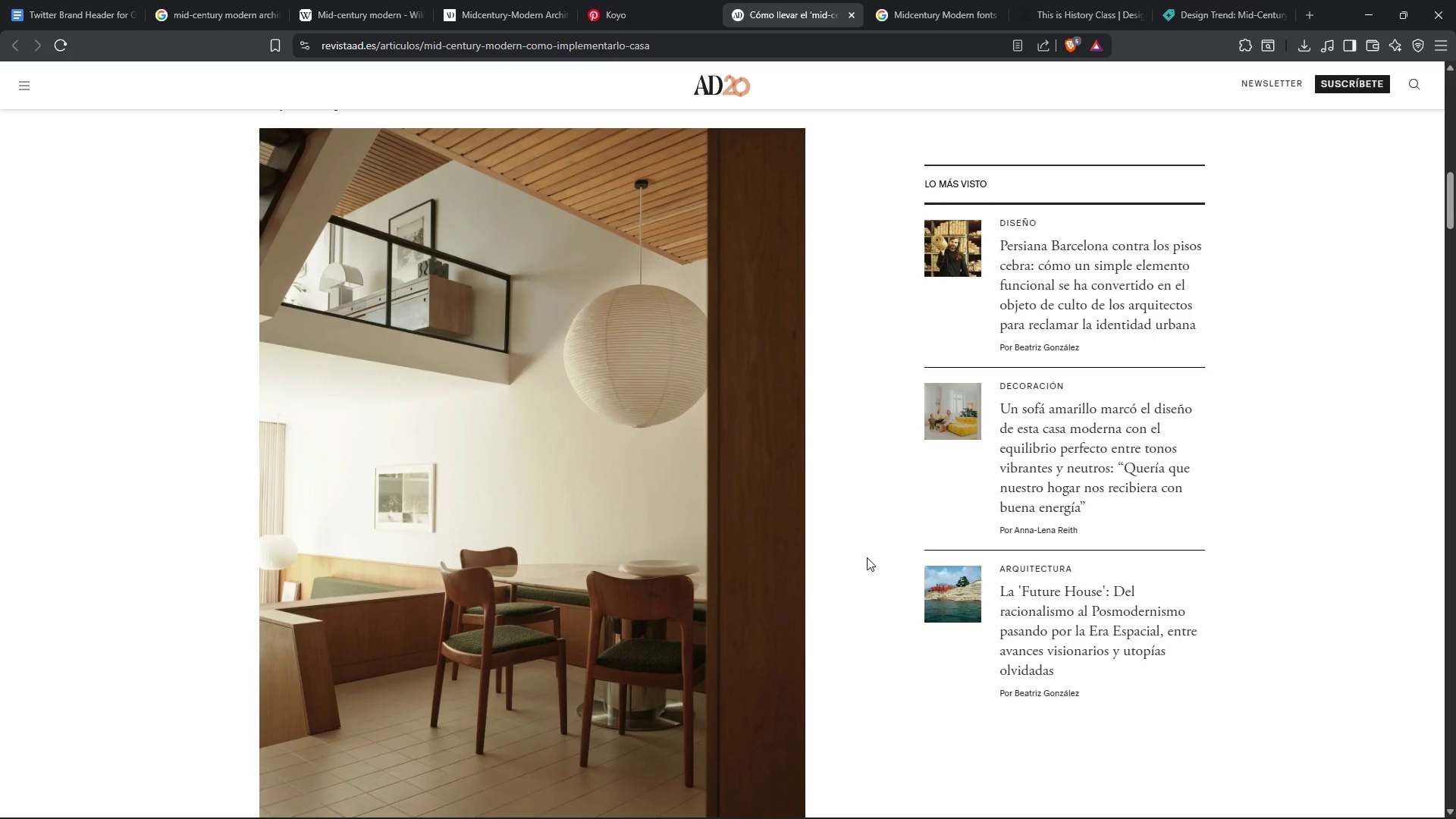 
scroll: coordinate [867, 559], scroll_direction: down, amount: 4.0
 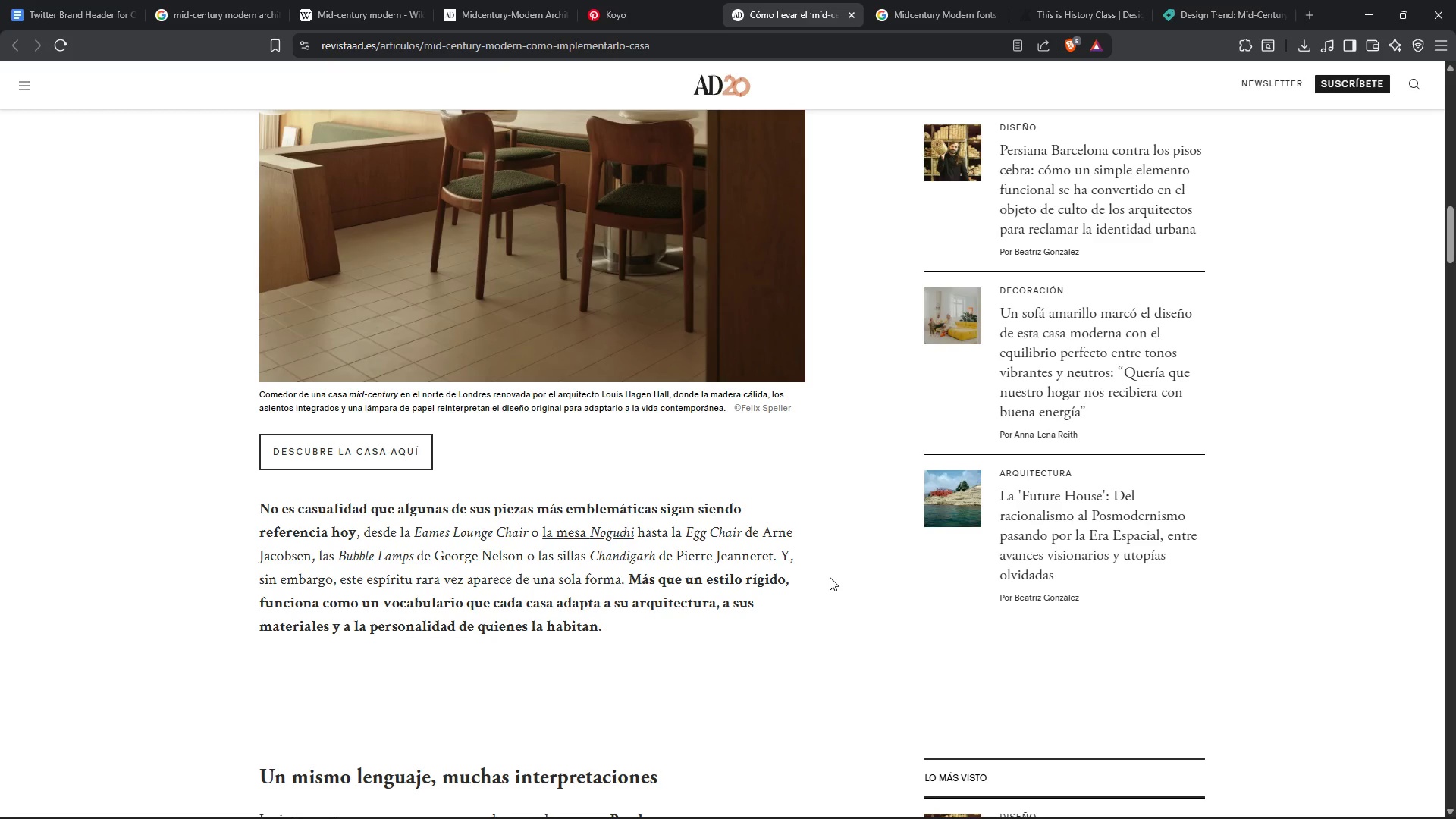 
wait(10.03)
 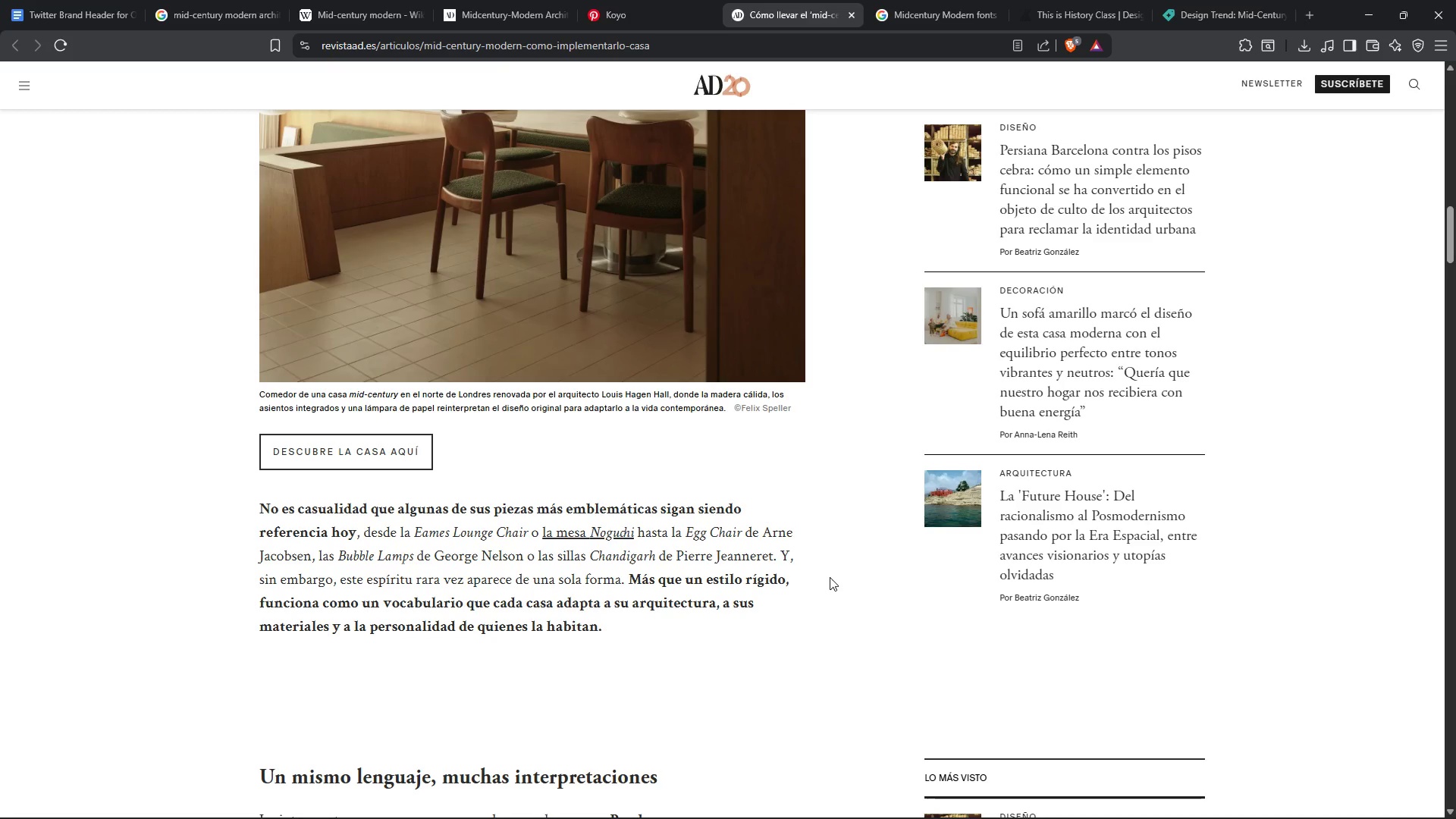 
scroll: coordinate [830, 577], scroll_direction: down, amount: 1.0
 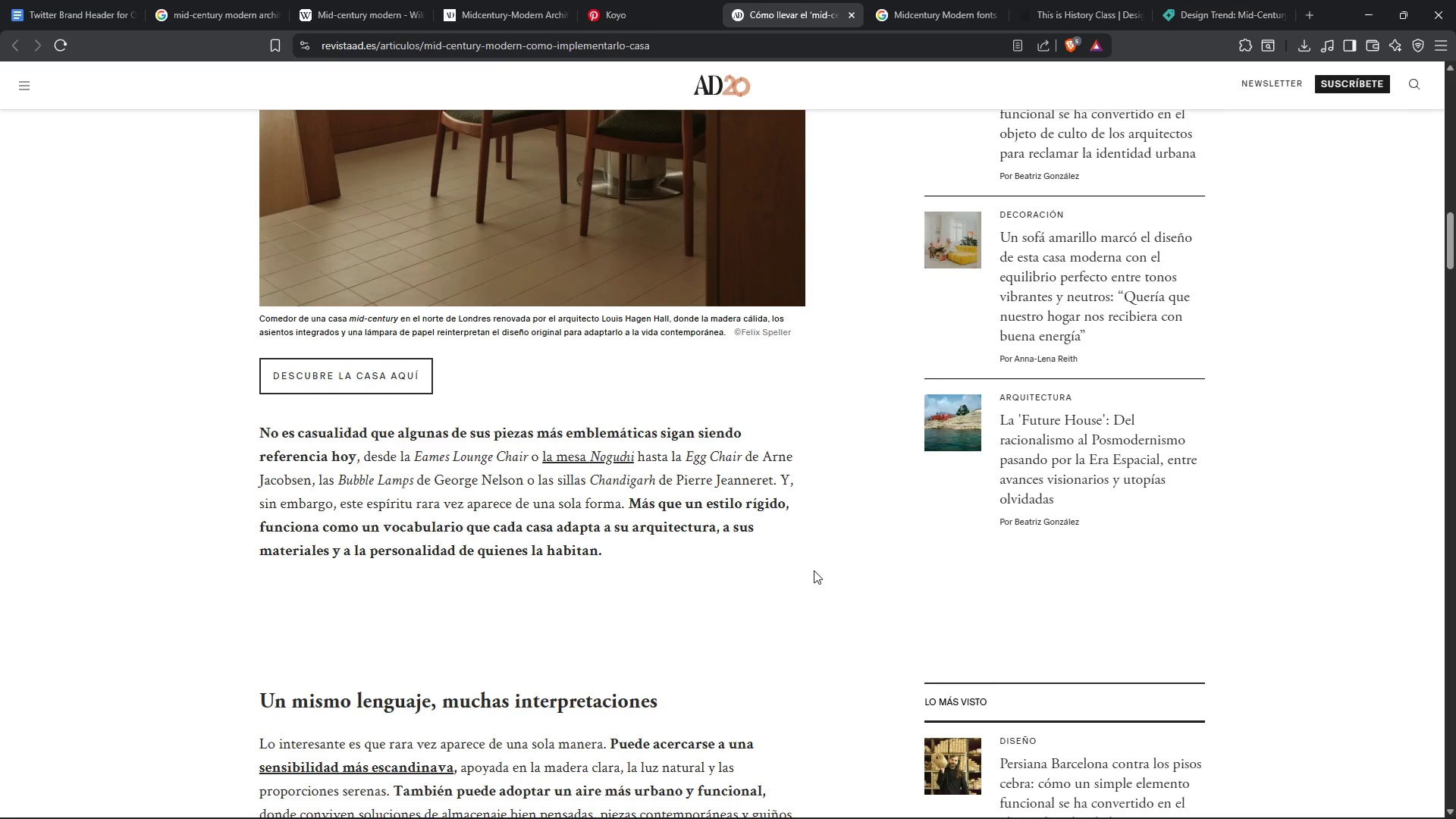 
wait(5.44)
 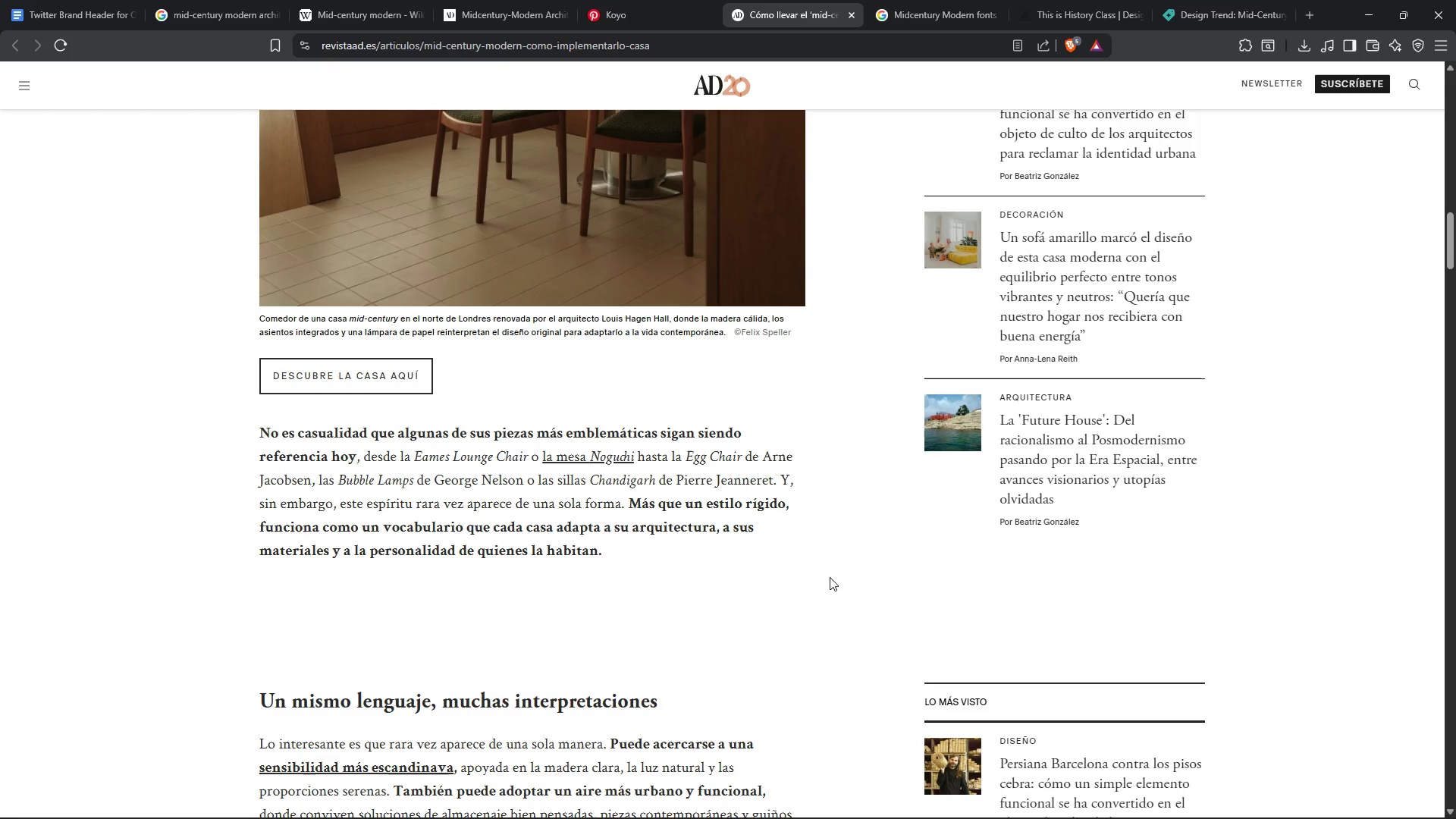 
scroll: coordinate [817, 591], scroll_direction: down, amount: 4.0
 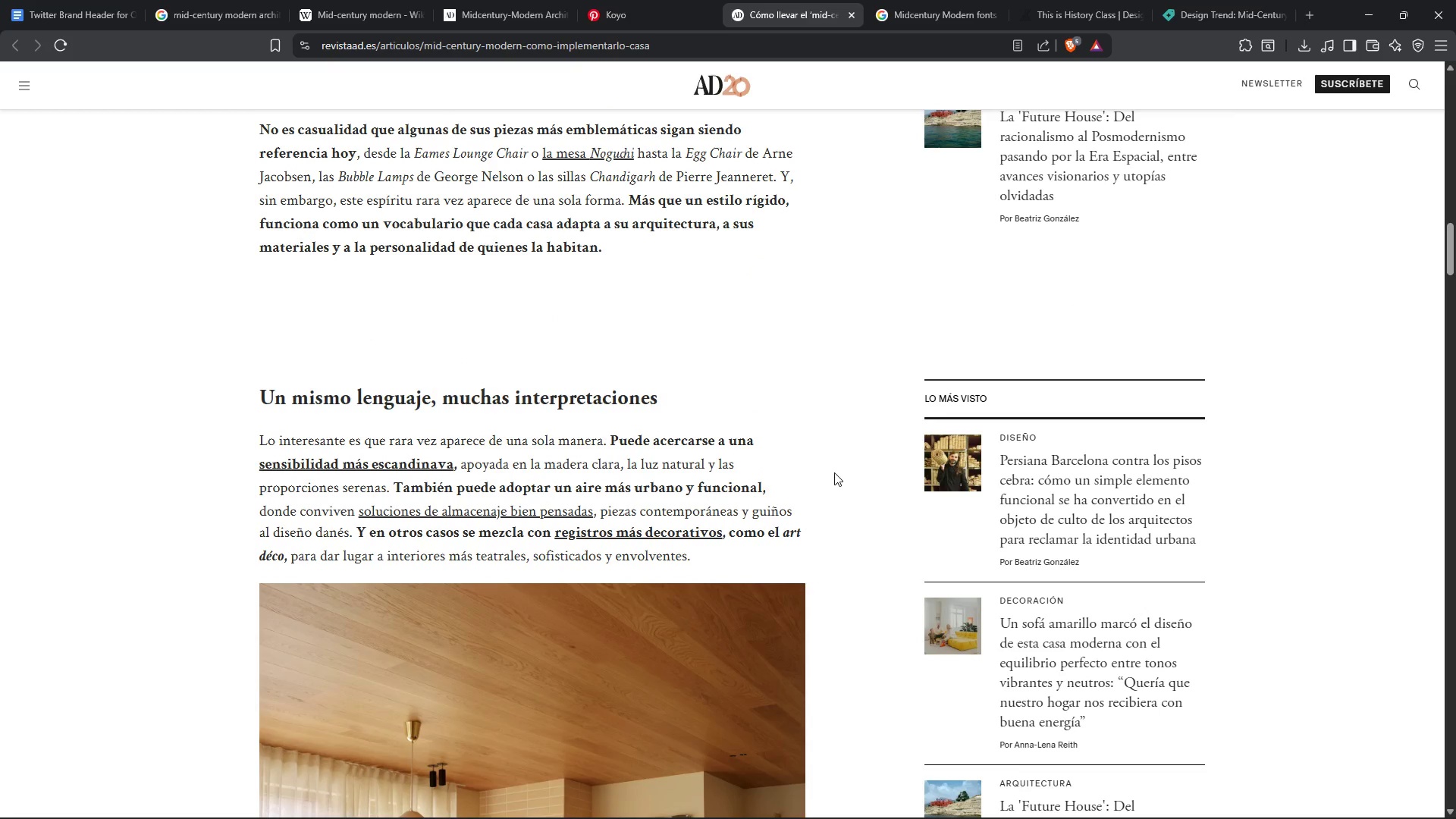 
wait(9.54)
 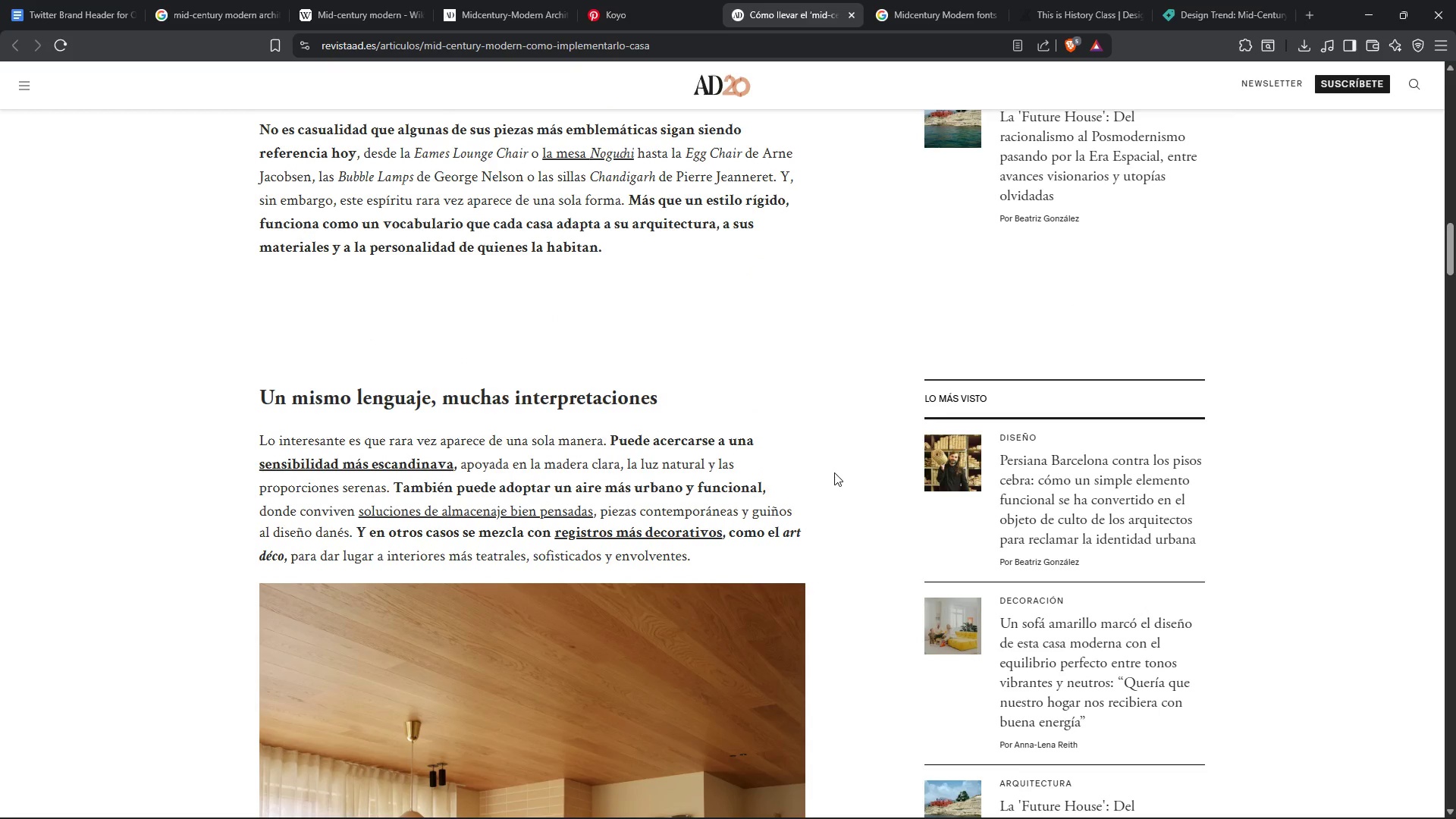 
scroll: coordinate [834, 473], scroll_direction: down, amount: 3.0
 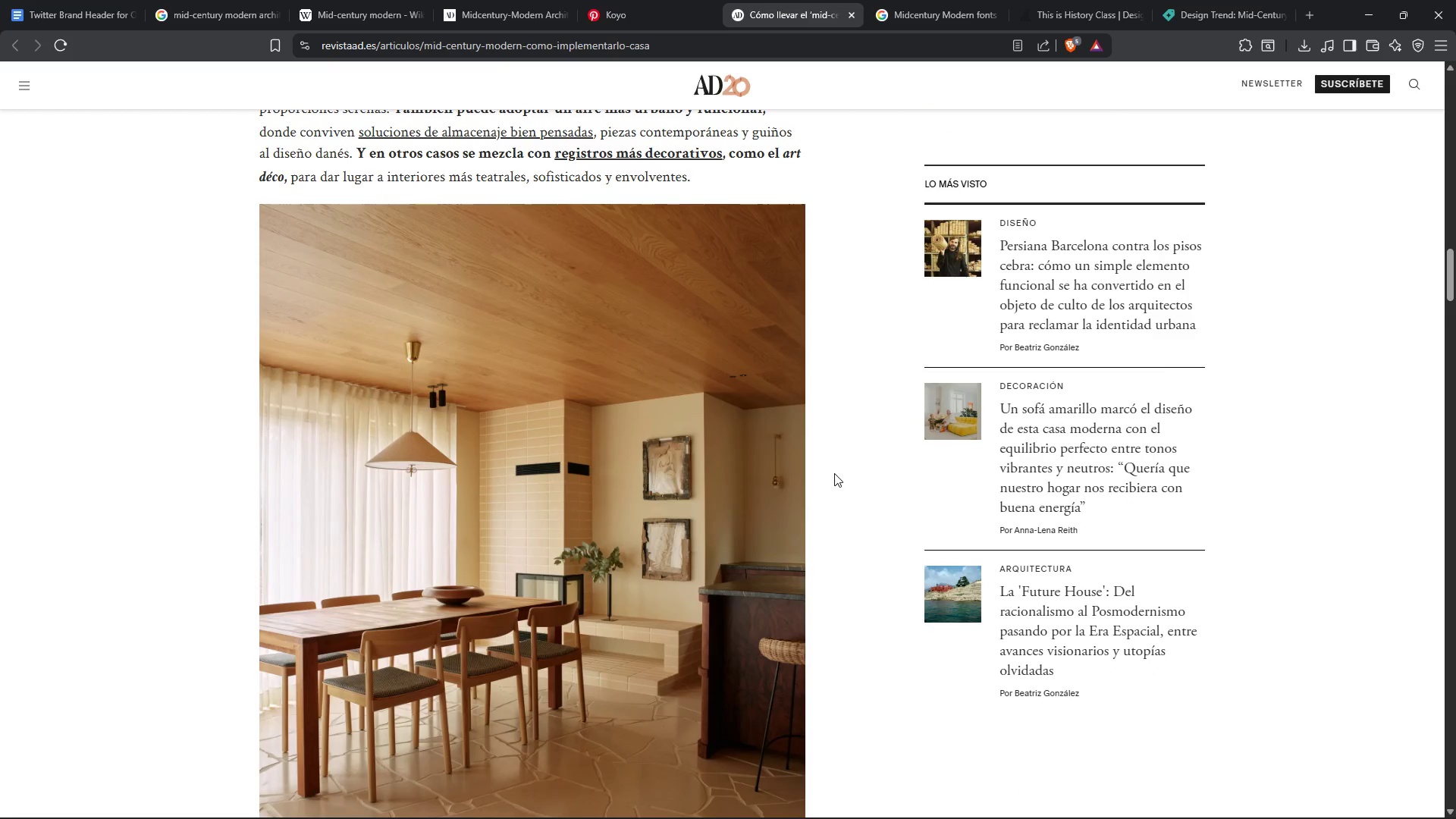 
scroll: coordinate [834, 473], scroll_direction: up, amount: 1.0
 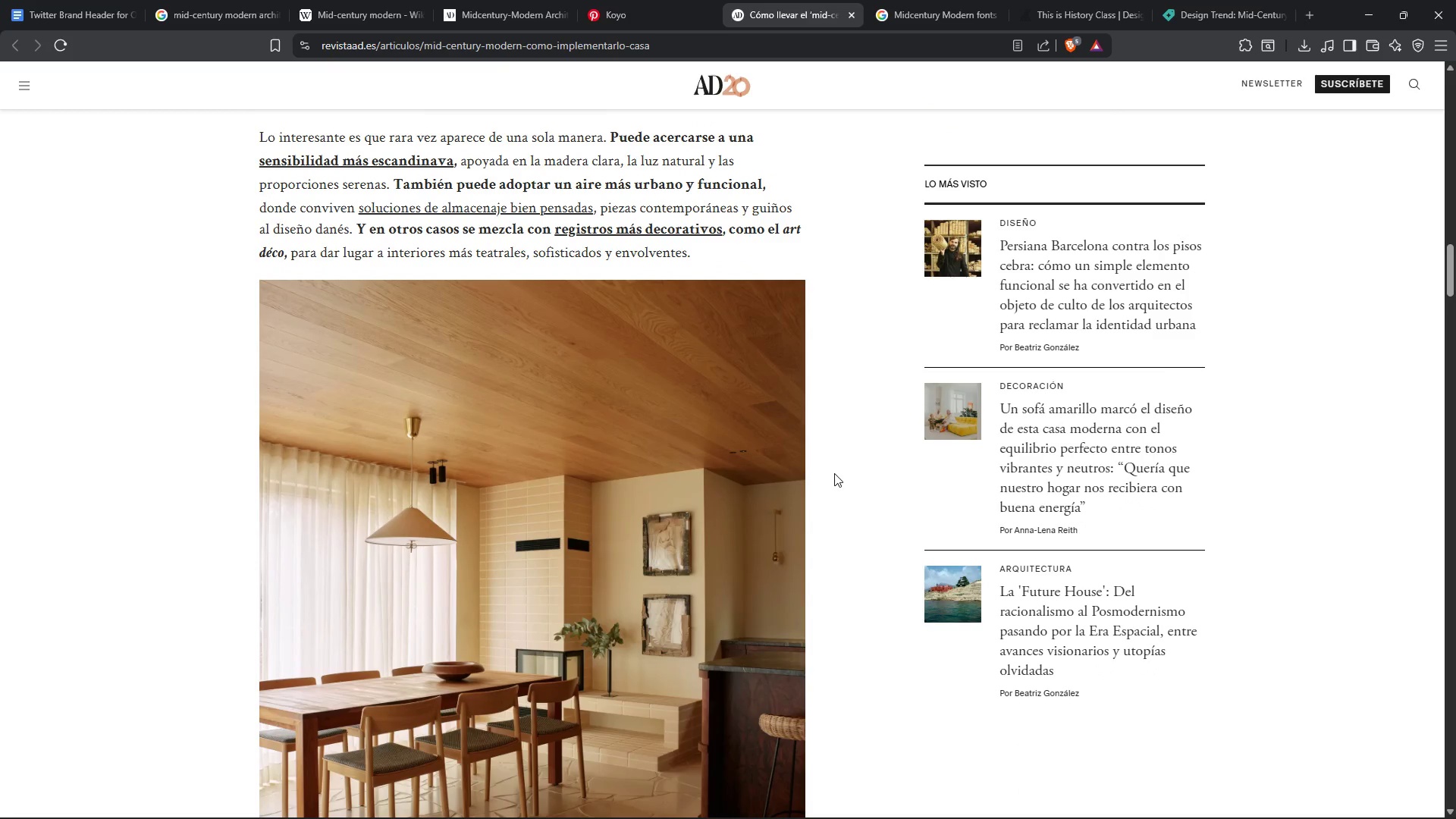 
wait(10.7)
 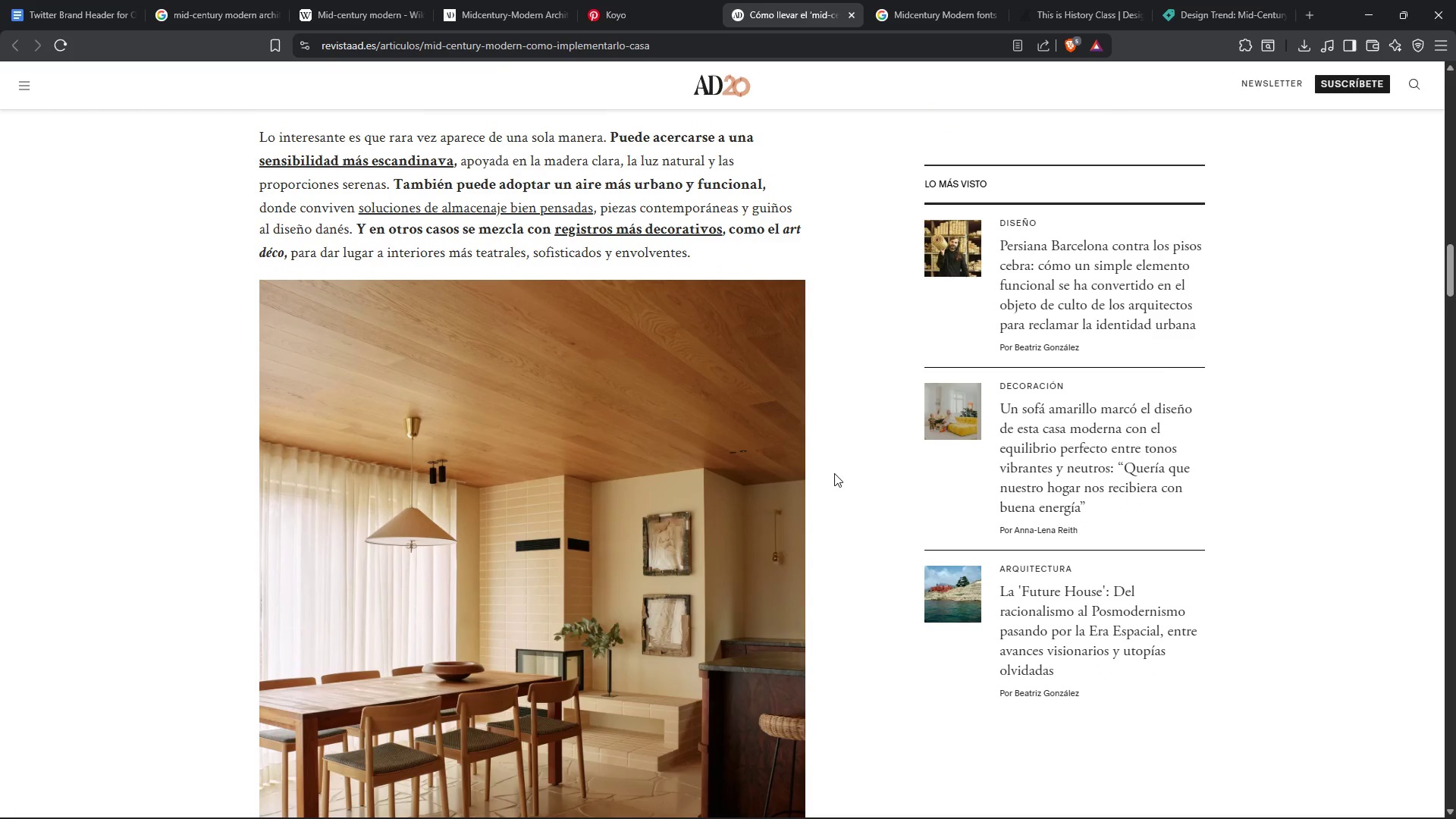 
scroll: coordinate [847, 398], scroll_direction: down, amount: 36.0
 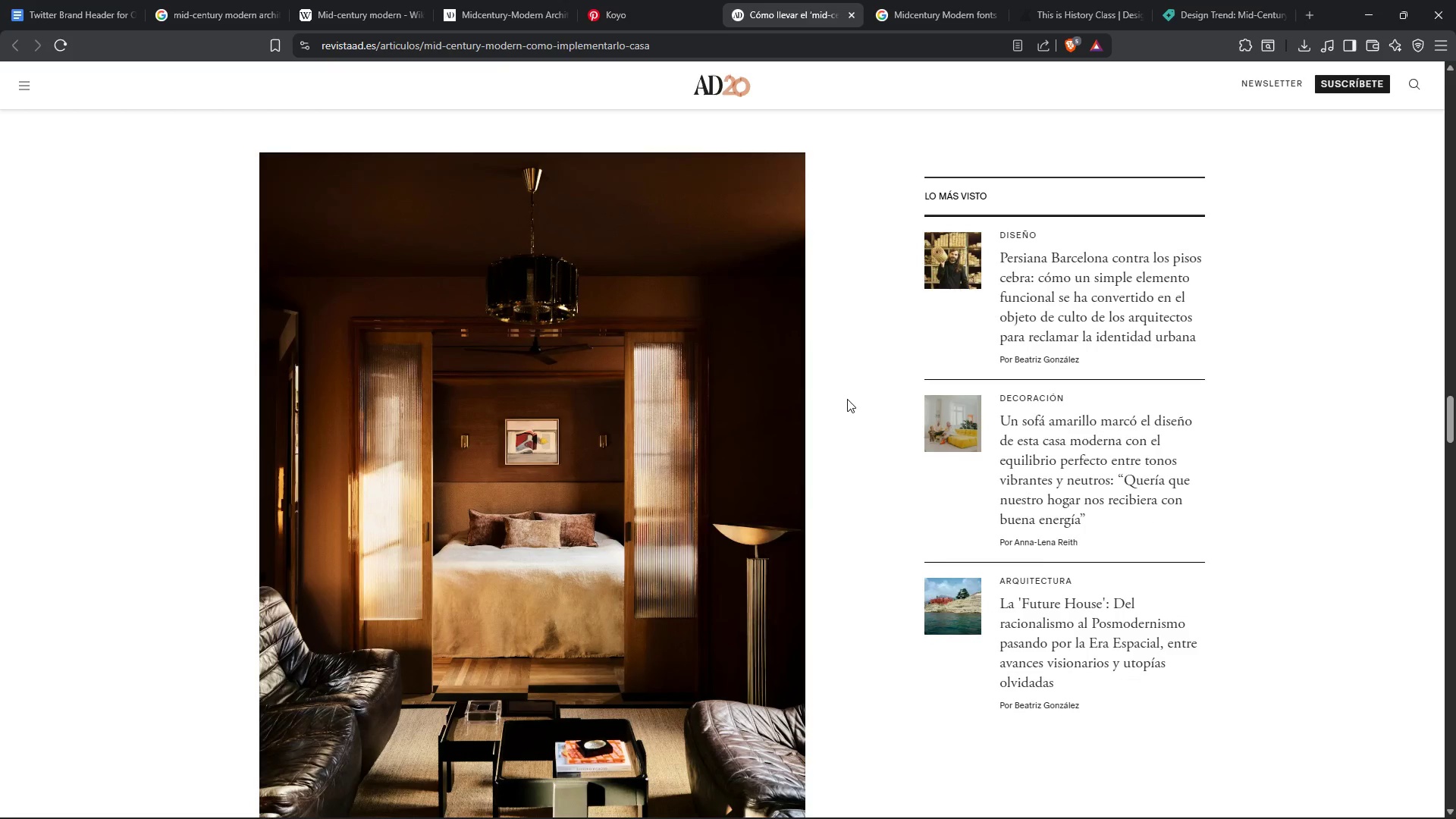 
scroll: coordinate [843, 413], scroll_direction: down, amount: 16.0
 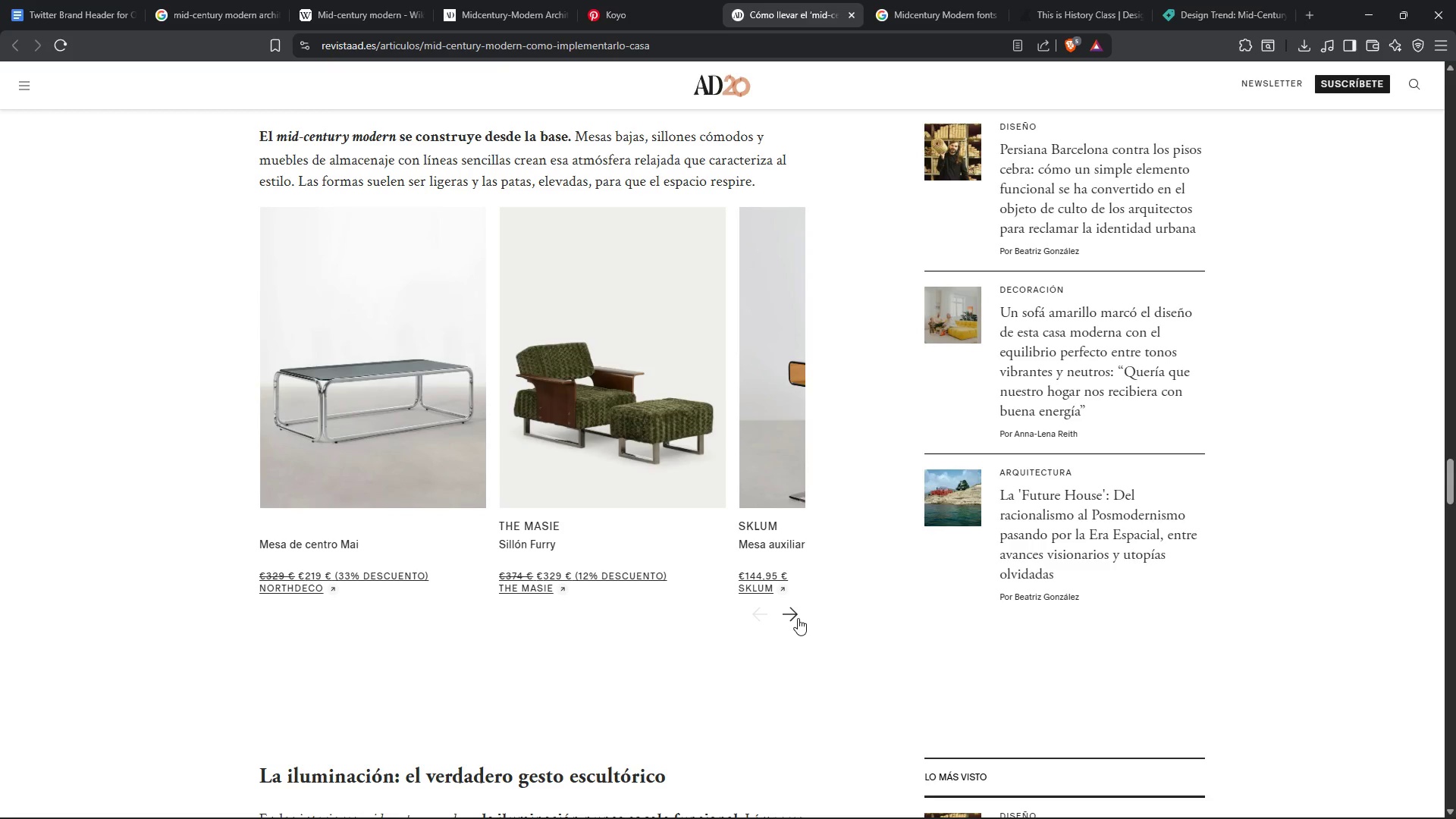 
wait(6.36)
 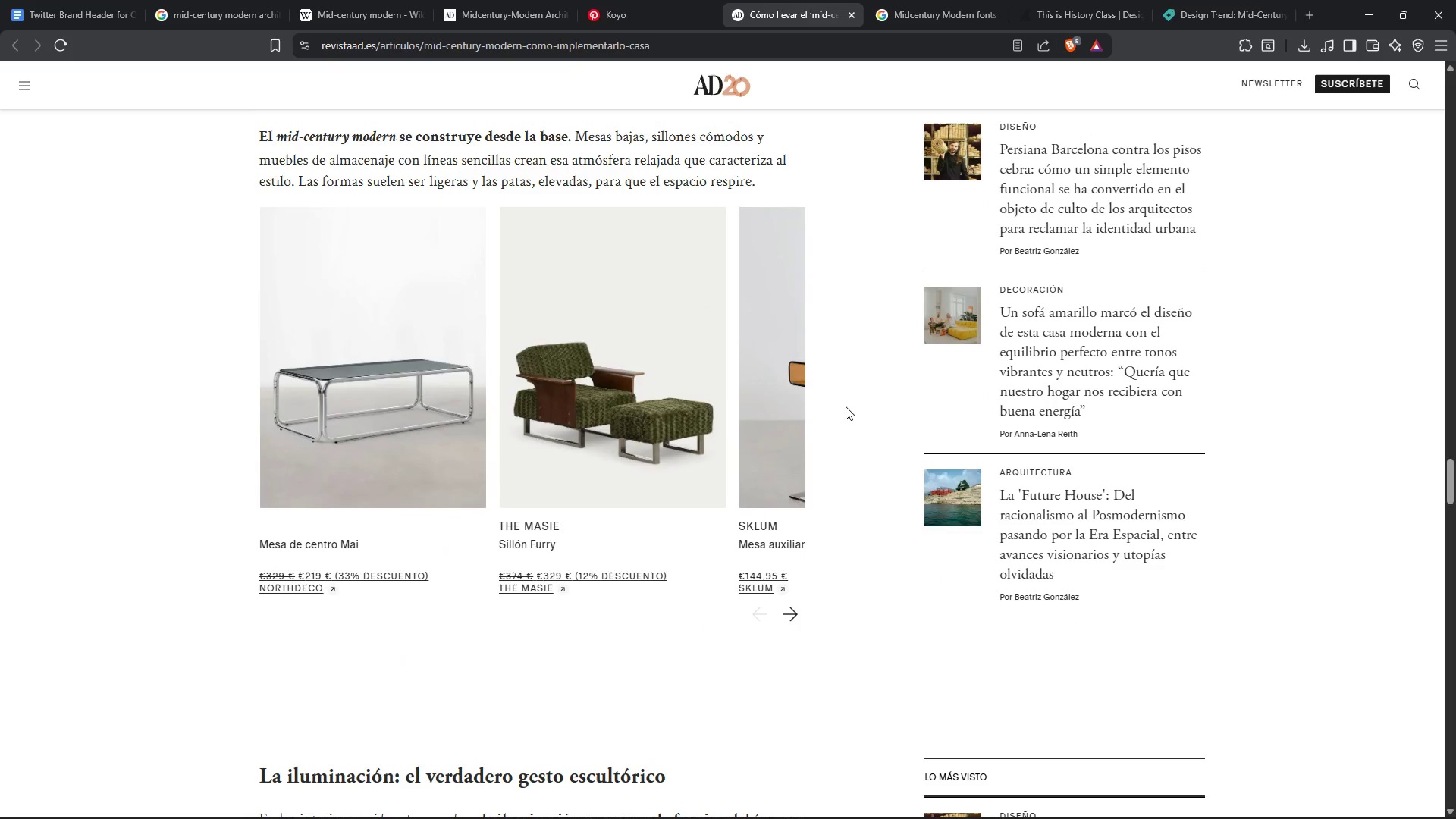 
left_click([798, 617])
 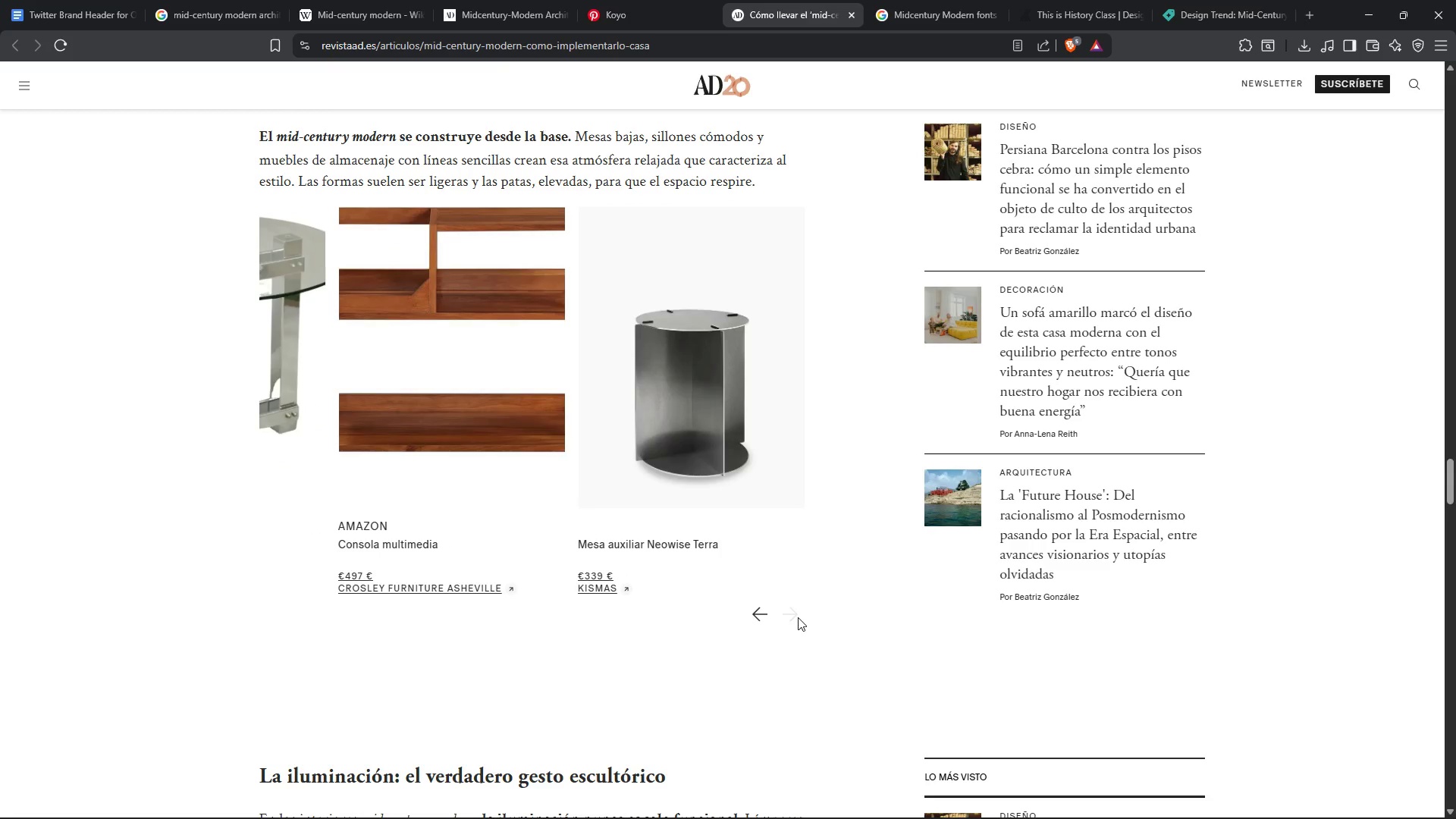 
left_click([798, 617])
 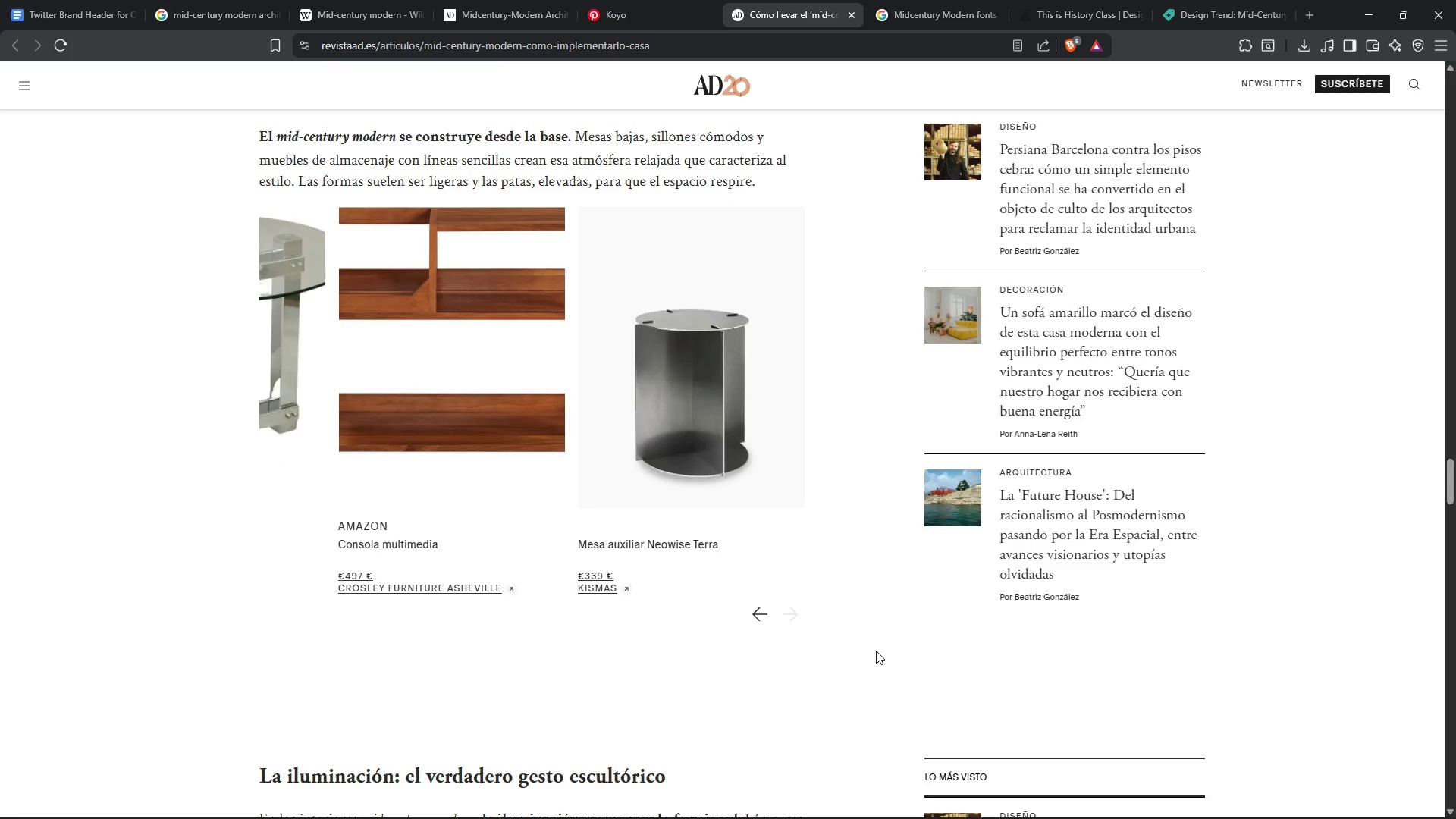 
scroll: coordinate [867, 609], scroll_direction: up, amount: 25.0
 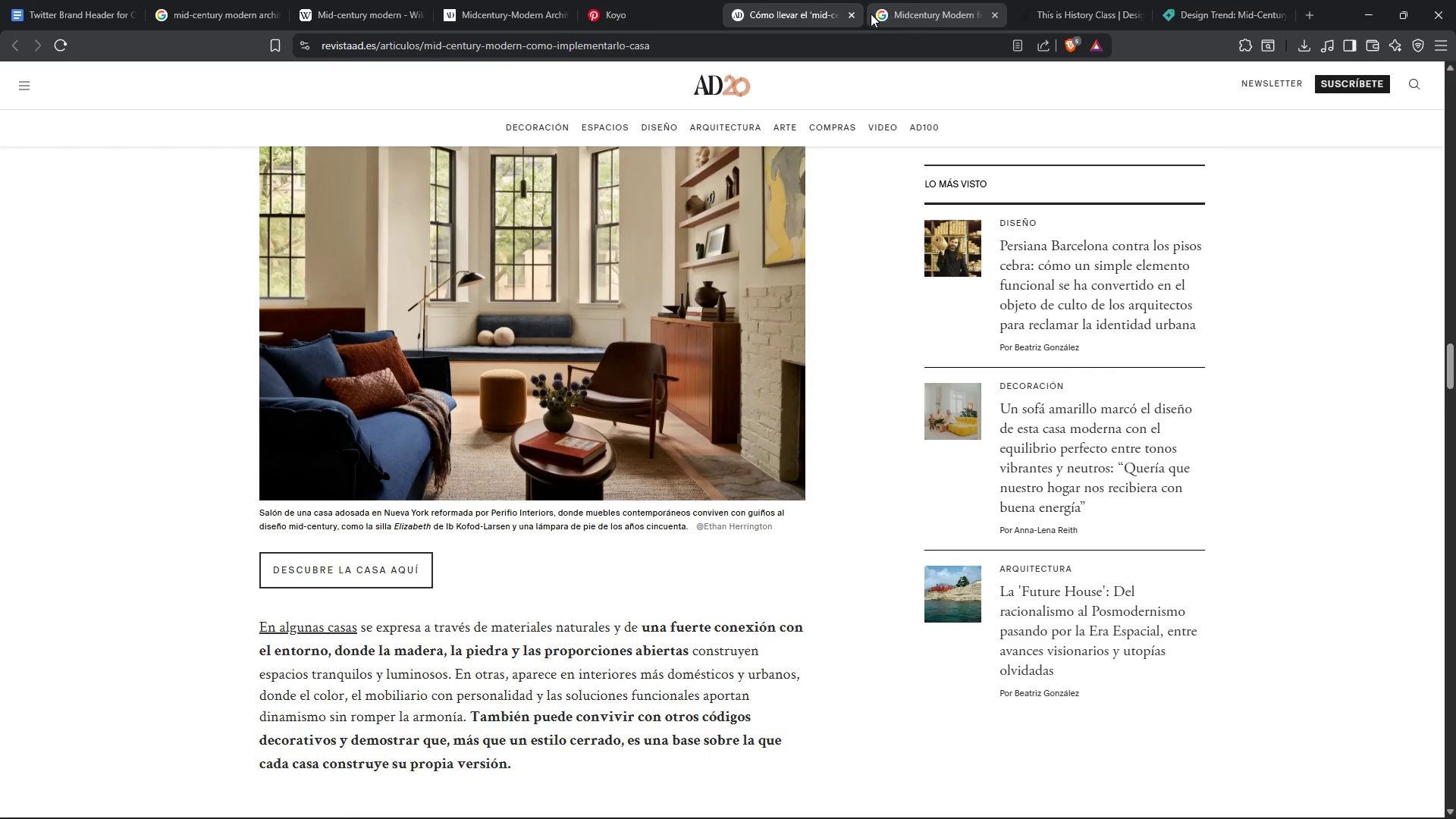 
left_click([852, 18])
 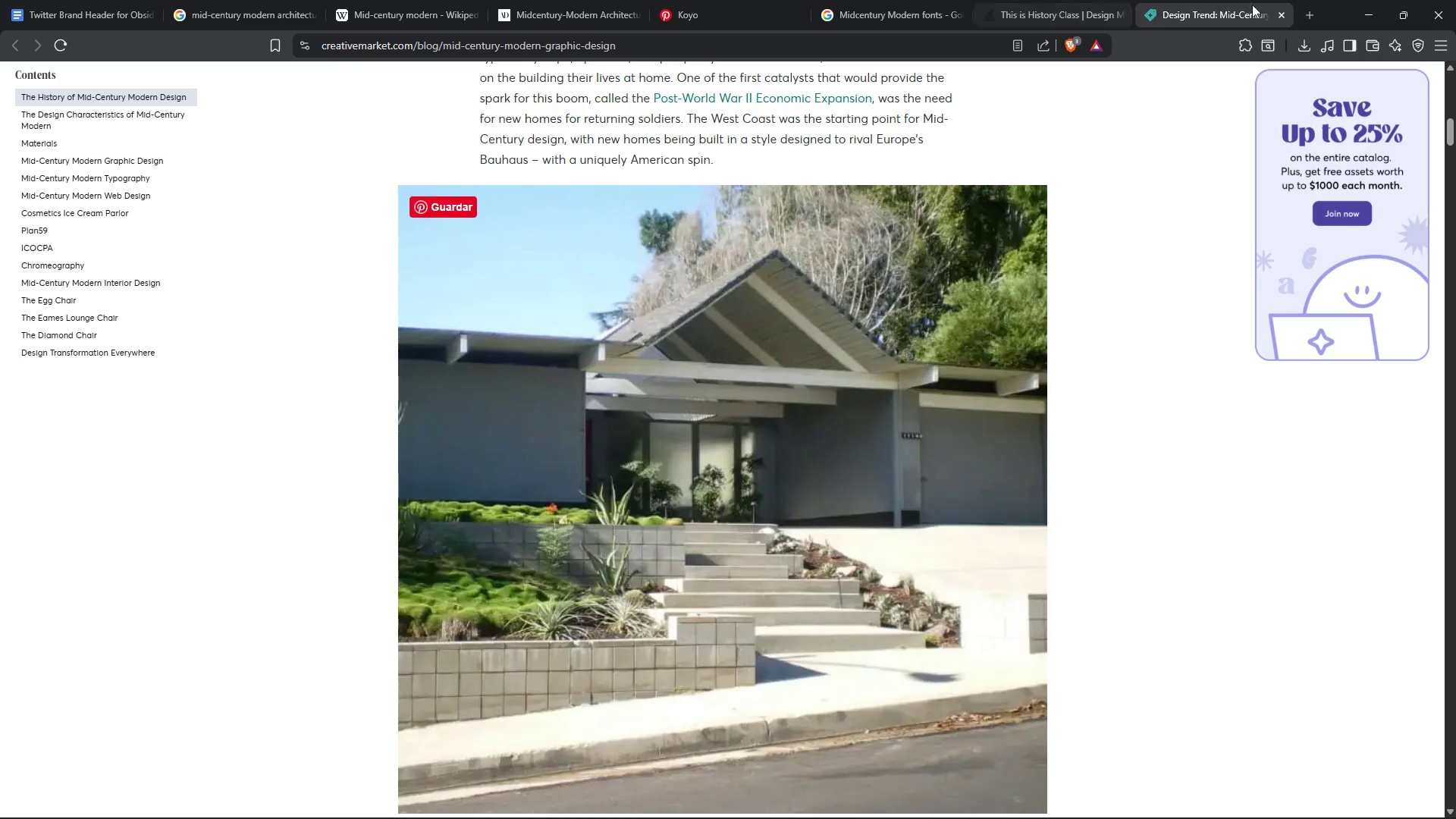 
double_click([1282, 16])
 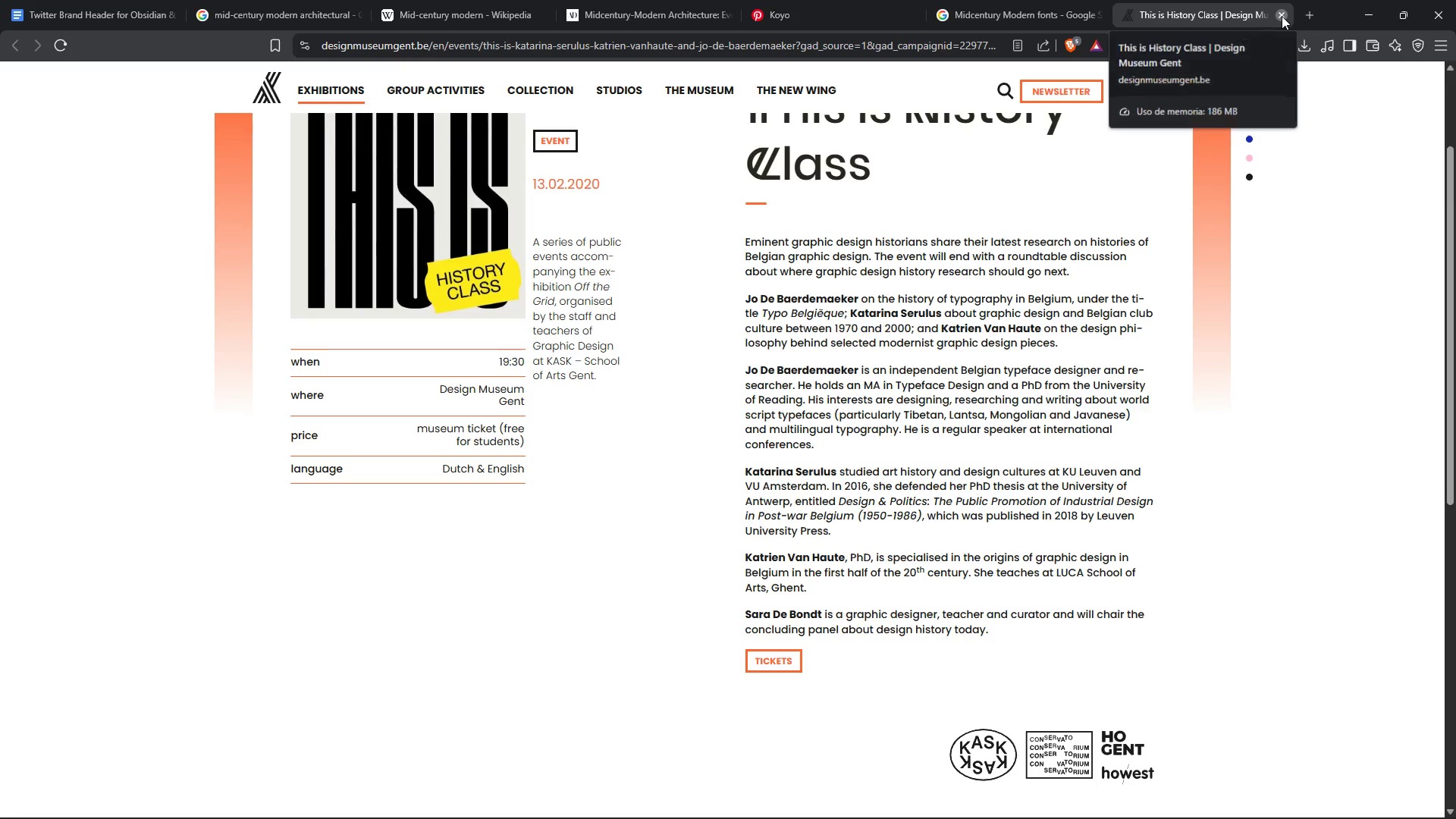 
left_click([1282, 16])
 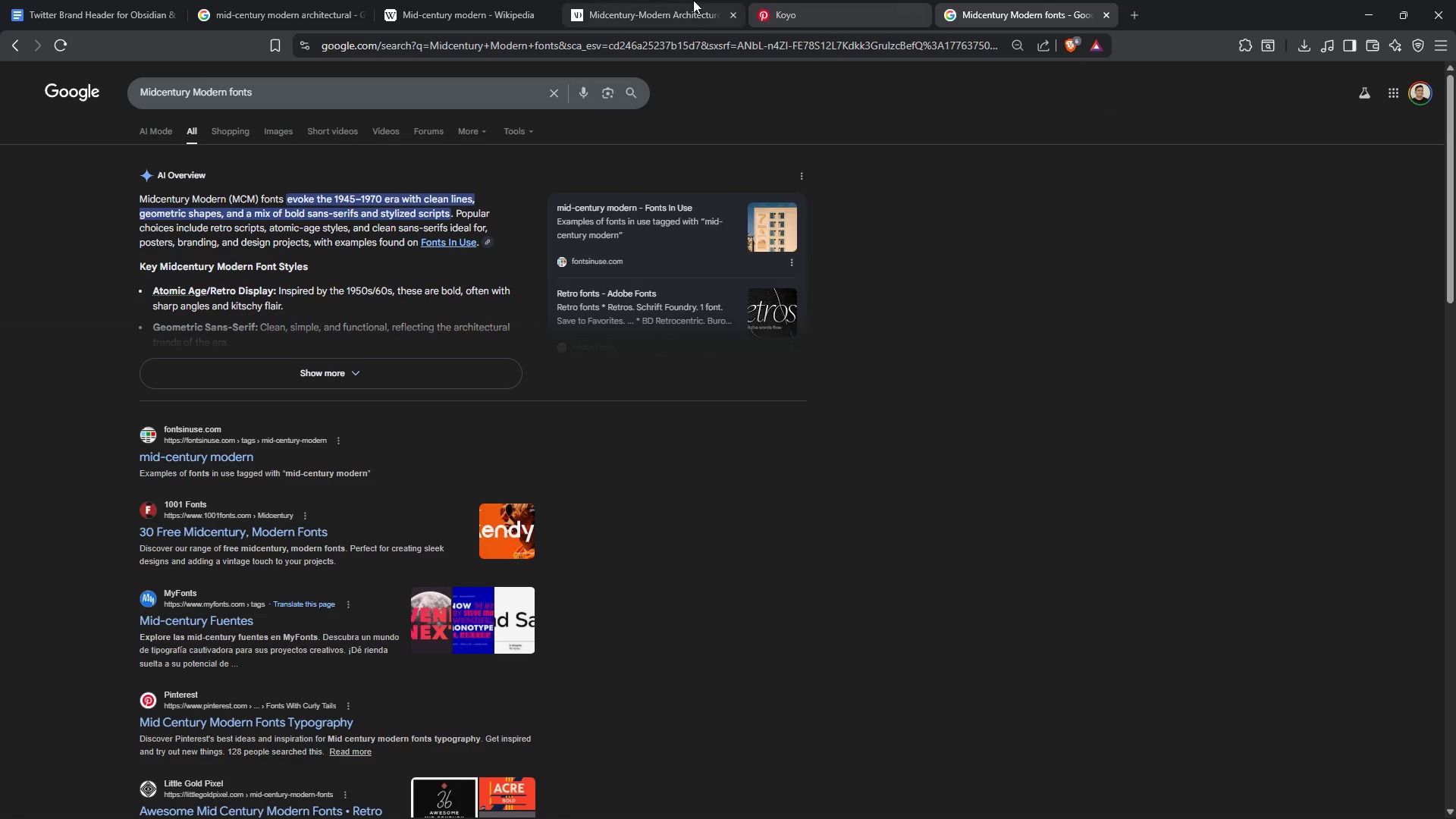 
left_click([662, 0])
 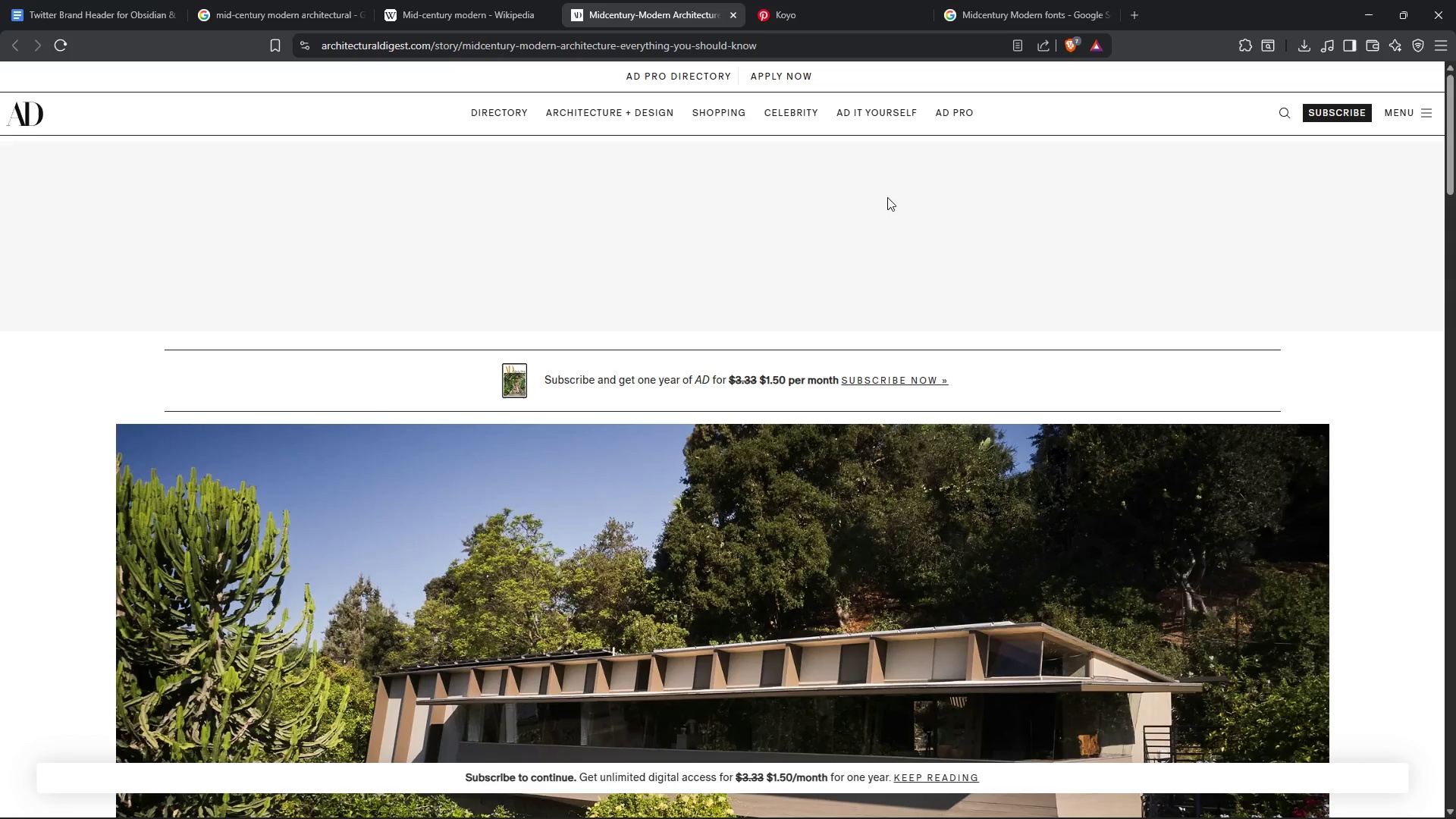 
scroll: coordinate [1278, 300], scroll_direction: down, amount: 3.0
 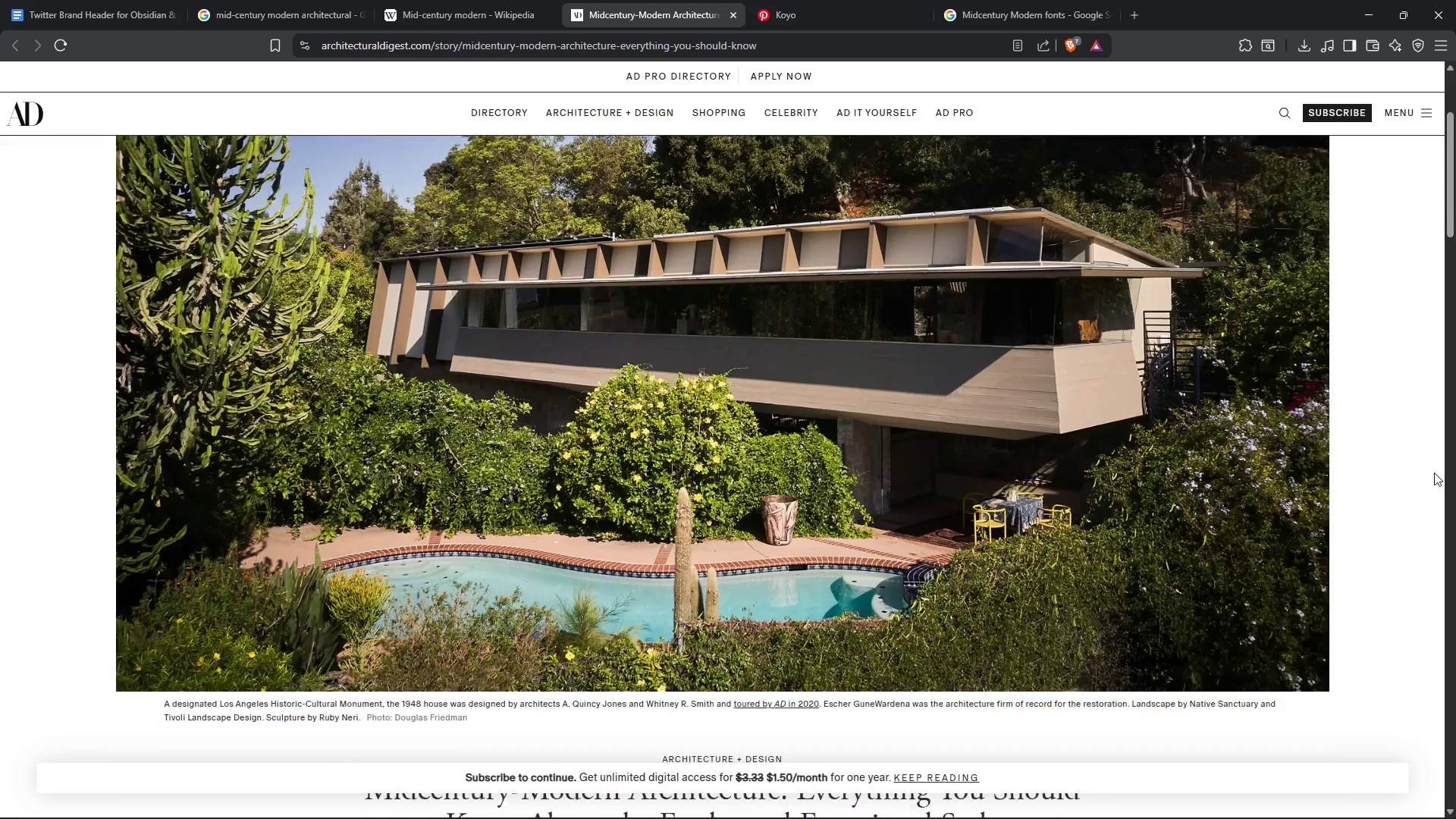 
scroll: coordinate [1423, 472], scroll_direction: up, amount: 6.0
 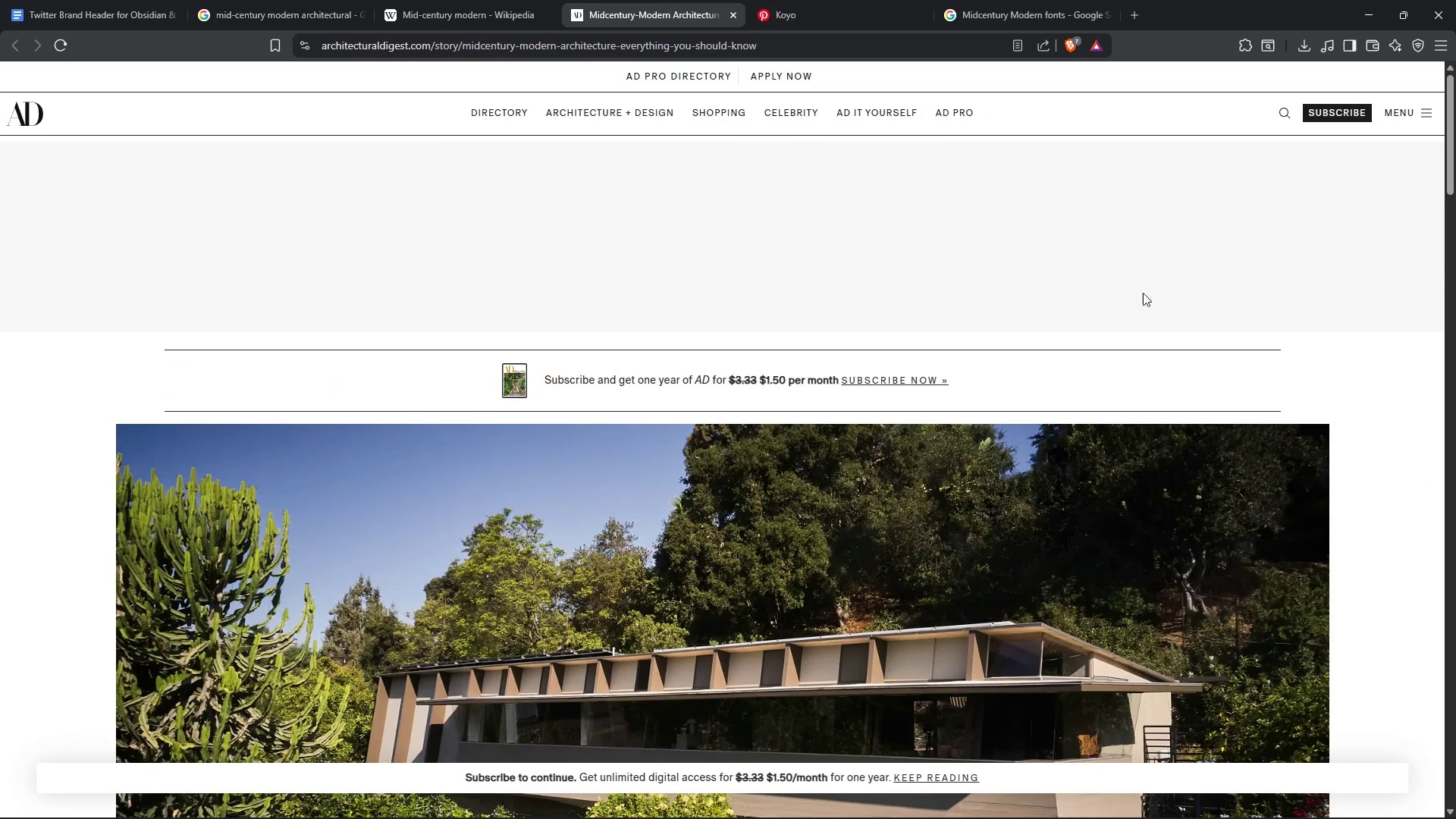 
scroll: coordinate [1379, 362], scroll_direction: none, amount: 0.0
 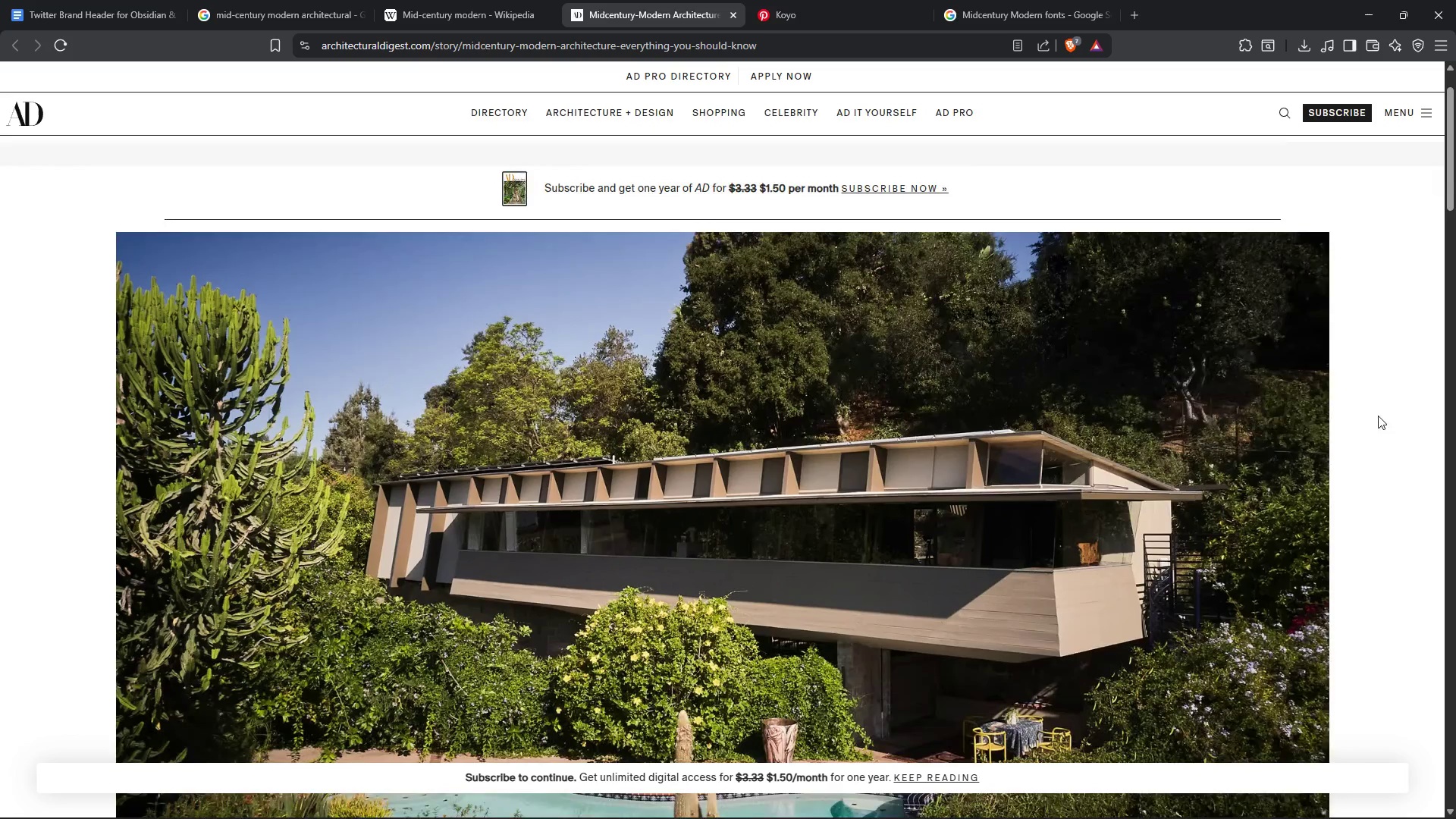 
scroll: coordinate [1375, 428], scroll_direction: down, amount: 4.0
 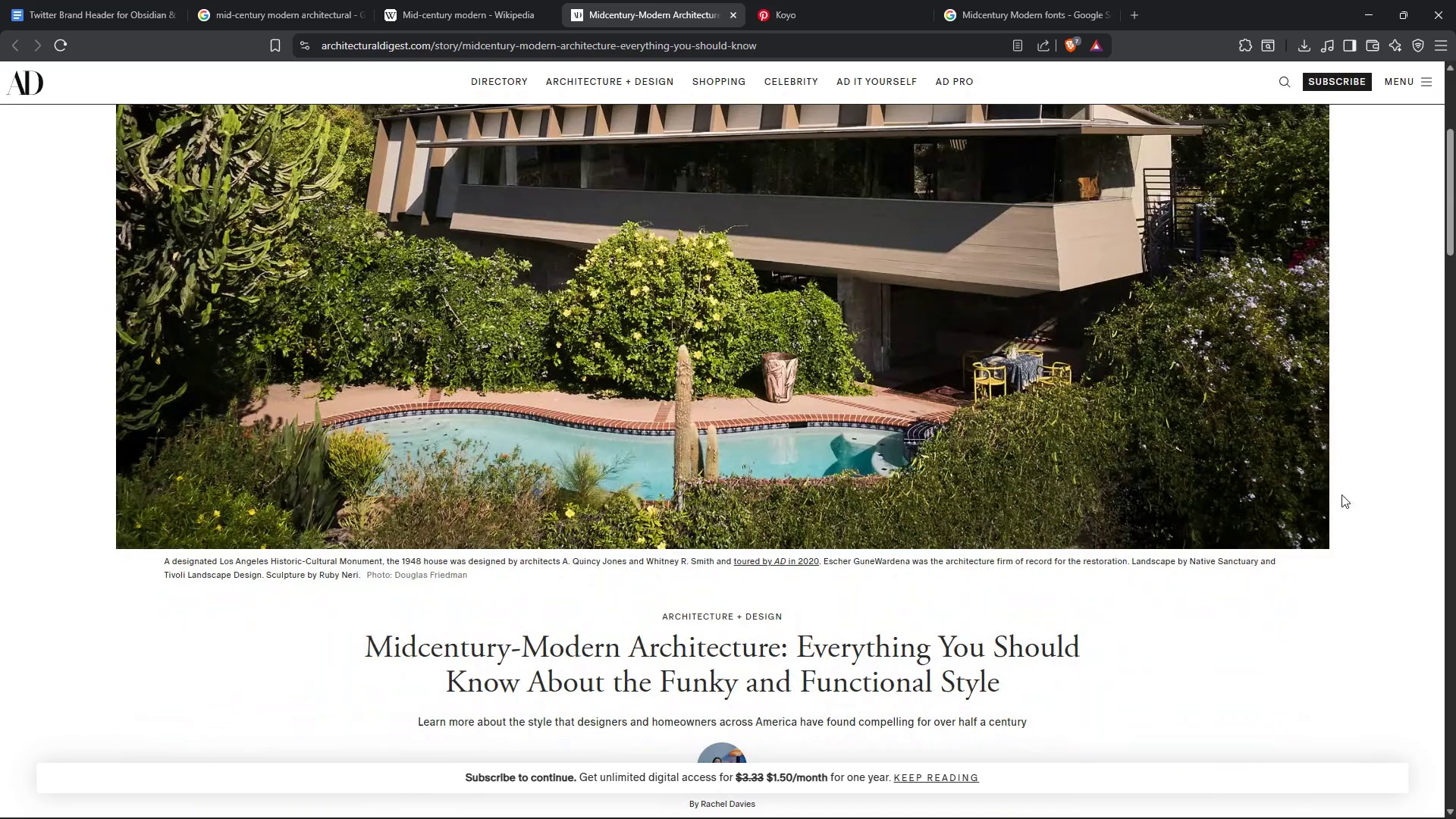 
scroll: coordinate [1354, 692], scroll_direction: up, amount: 2.0
 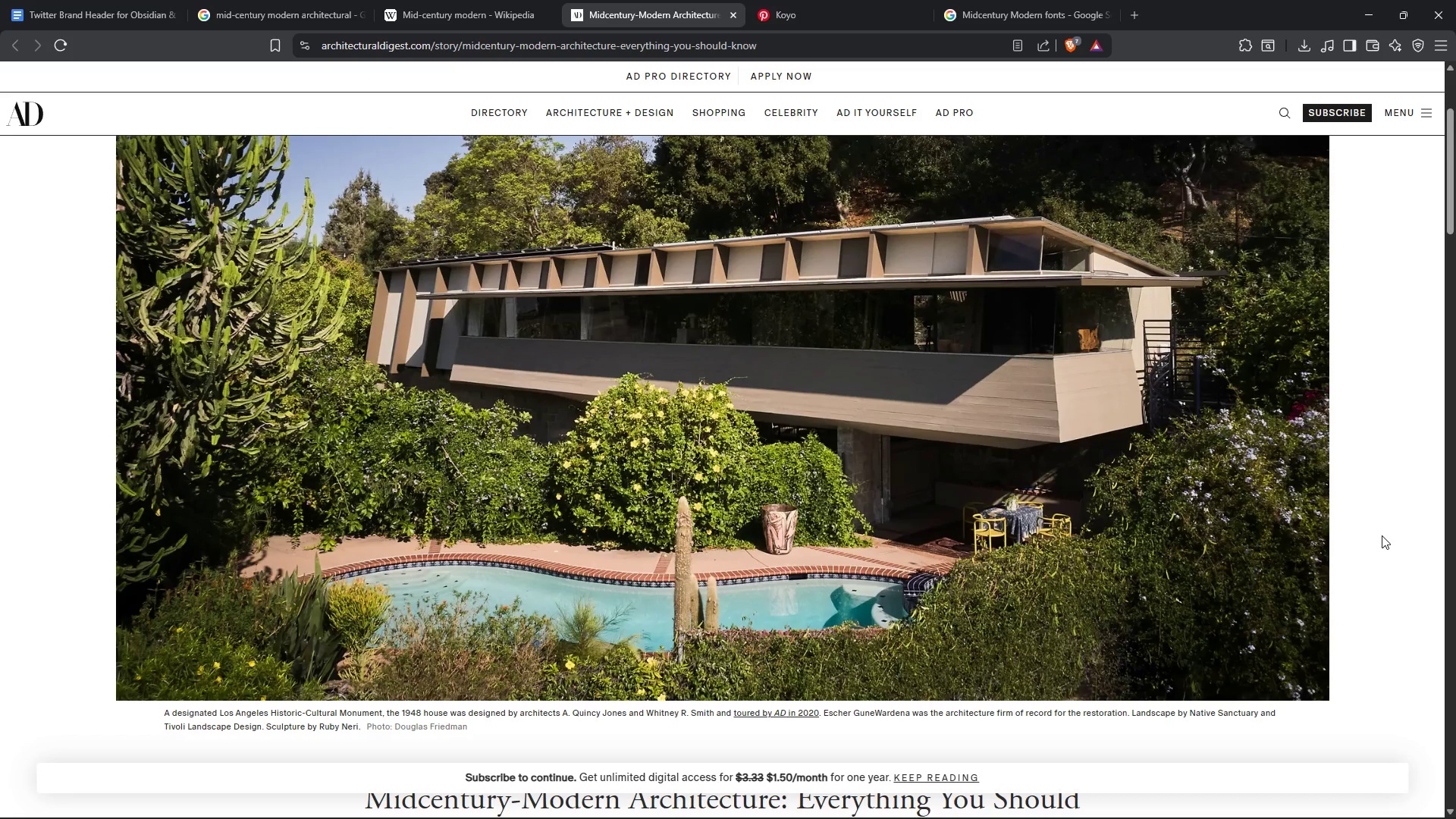 
wait(26.02)
 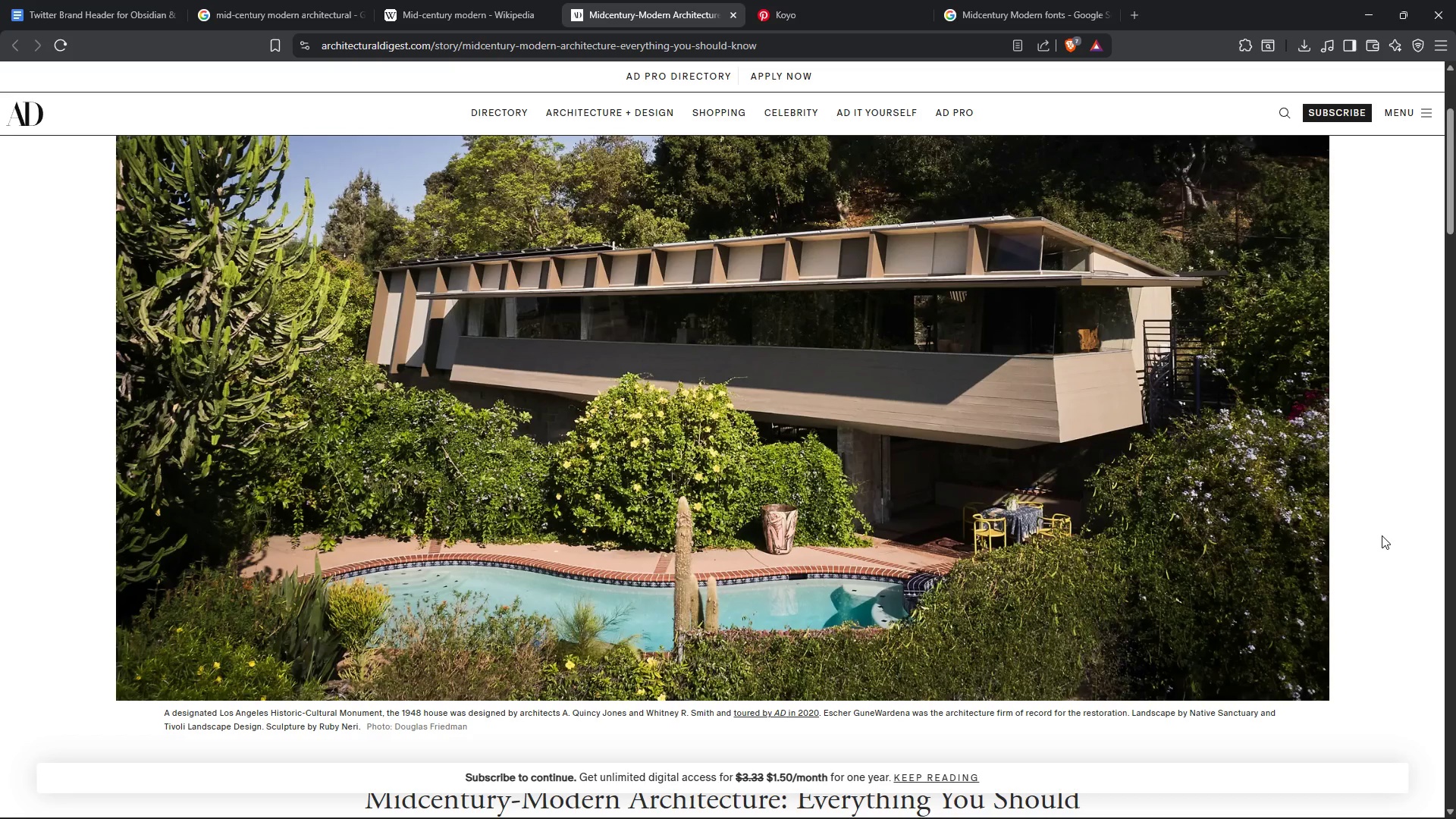 
scroll: coordinate [1254, 607], scroll_direction: down, amount: 6.0
 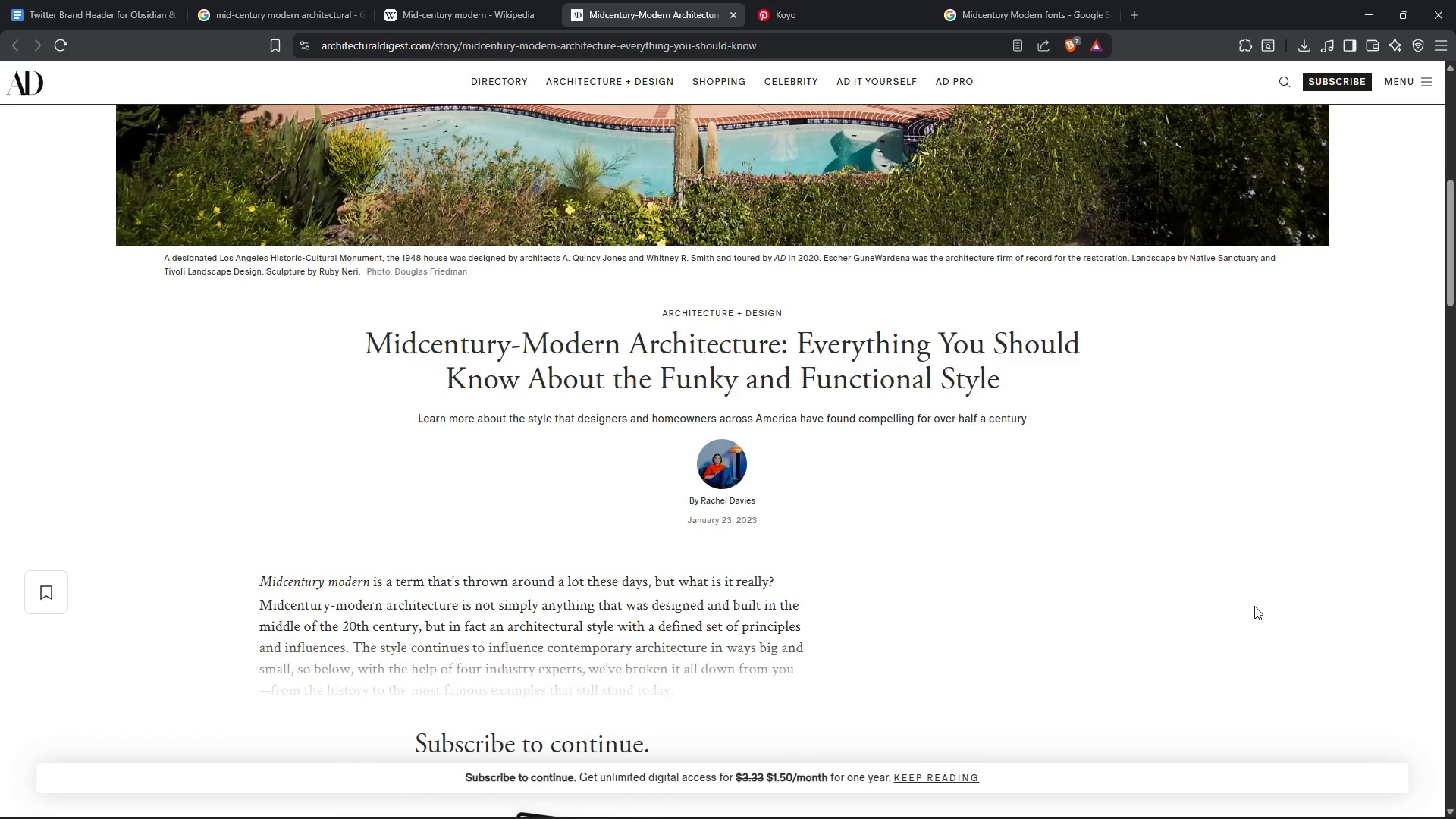 
wait(9.69)
 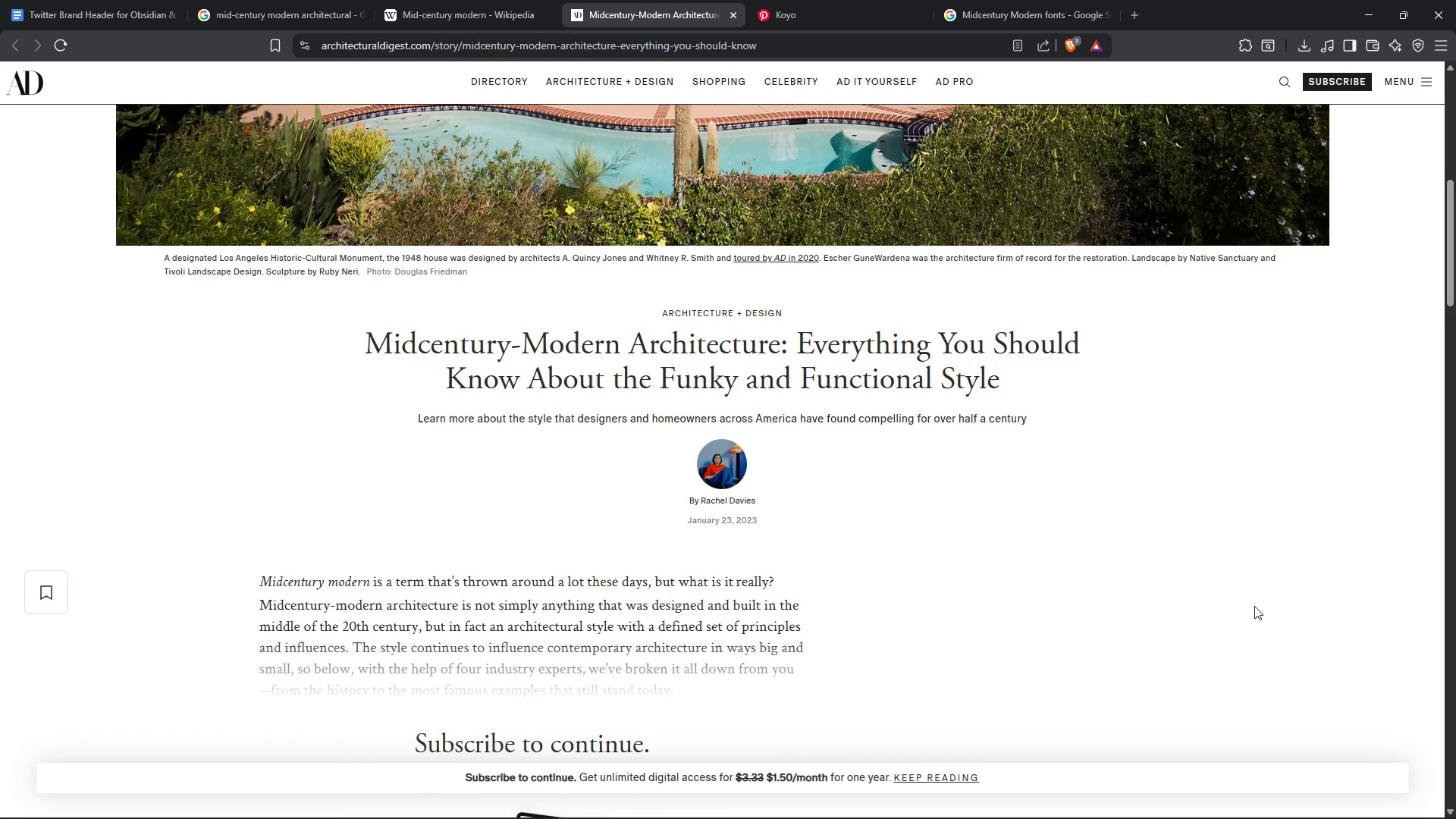 
scroll: coordinate [1109, 564], scroll_direction: down, amount: 5.0
 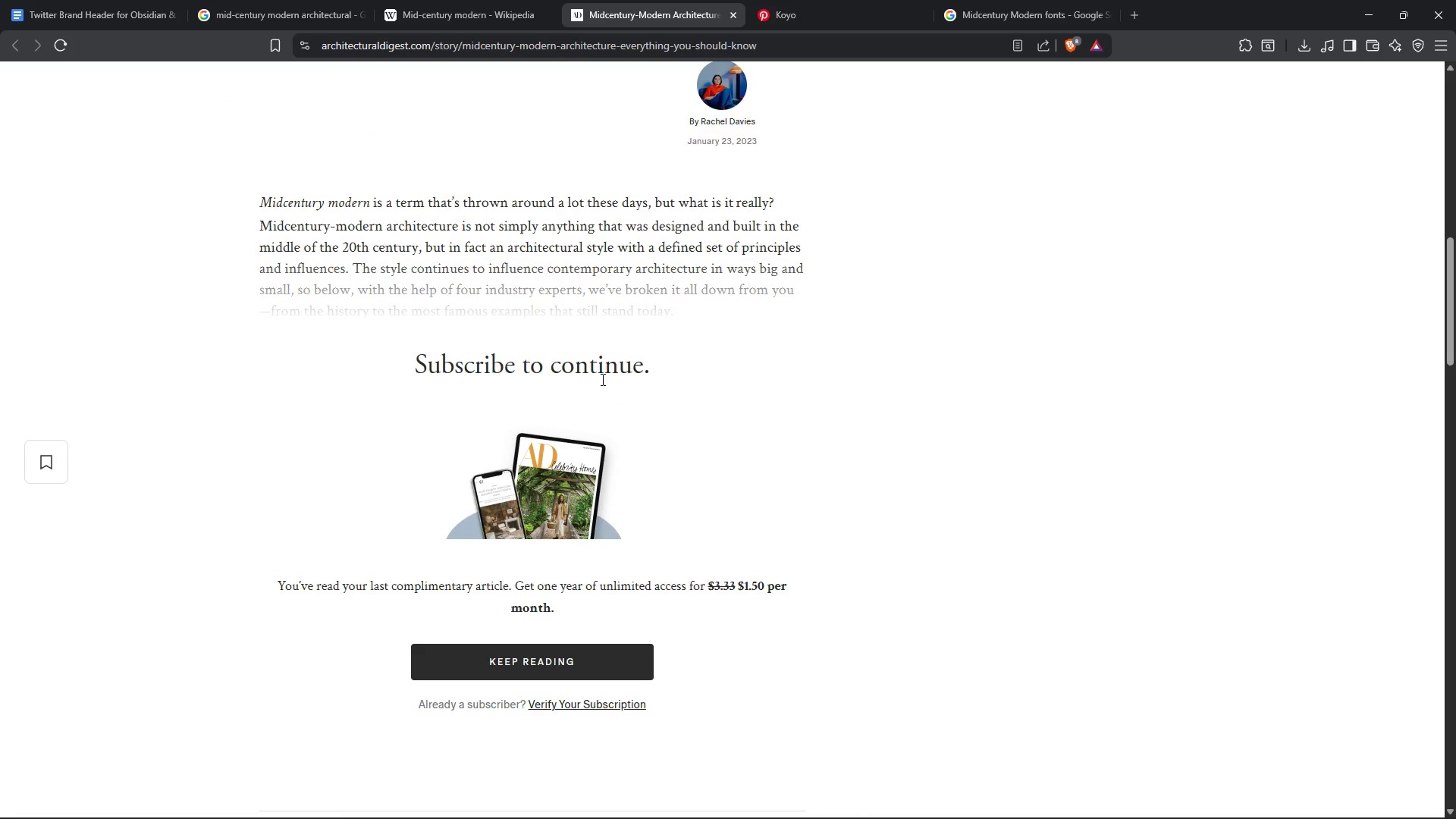 
scroll: coordinate [971, 510], scroll_direction: up, amount: 12.0
 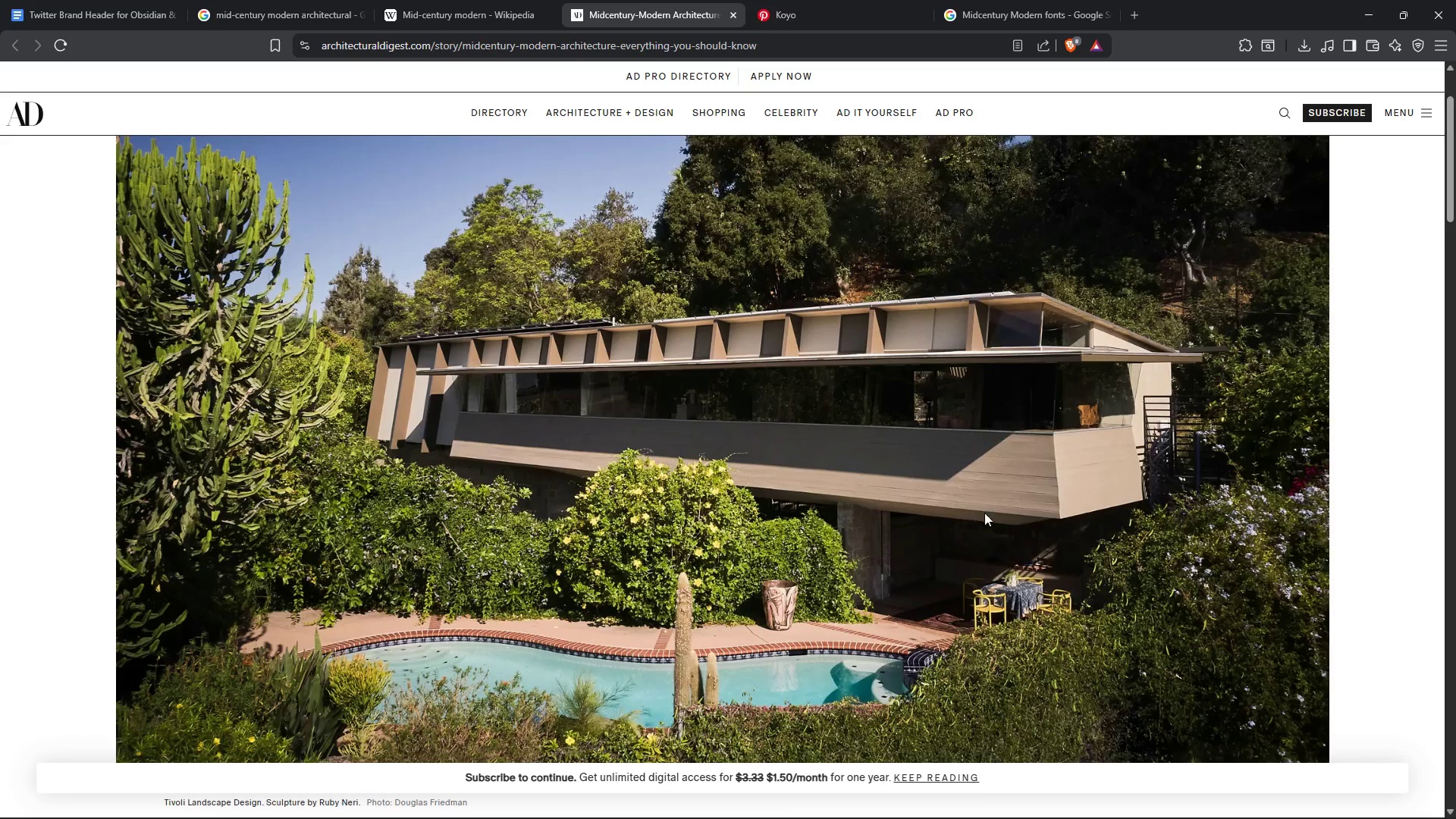 
scroll: coordinate [1053, 514], scroll_direction: down, amount: 18.0
 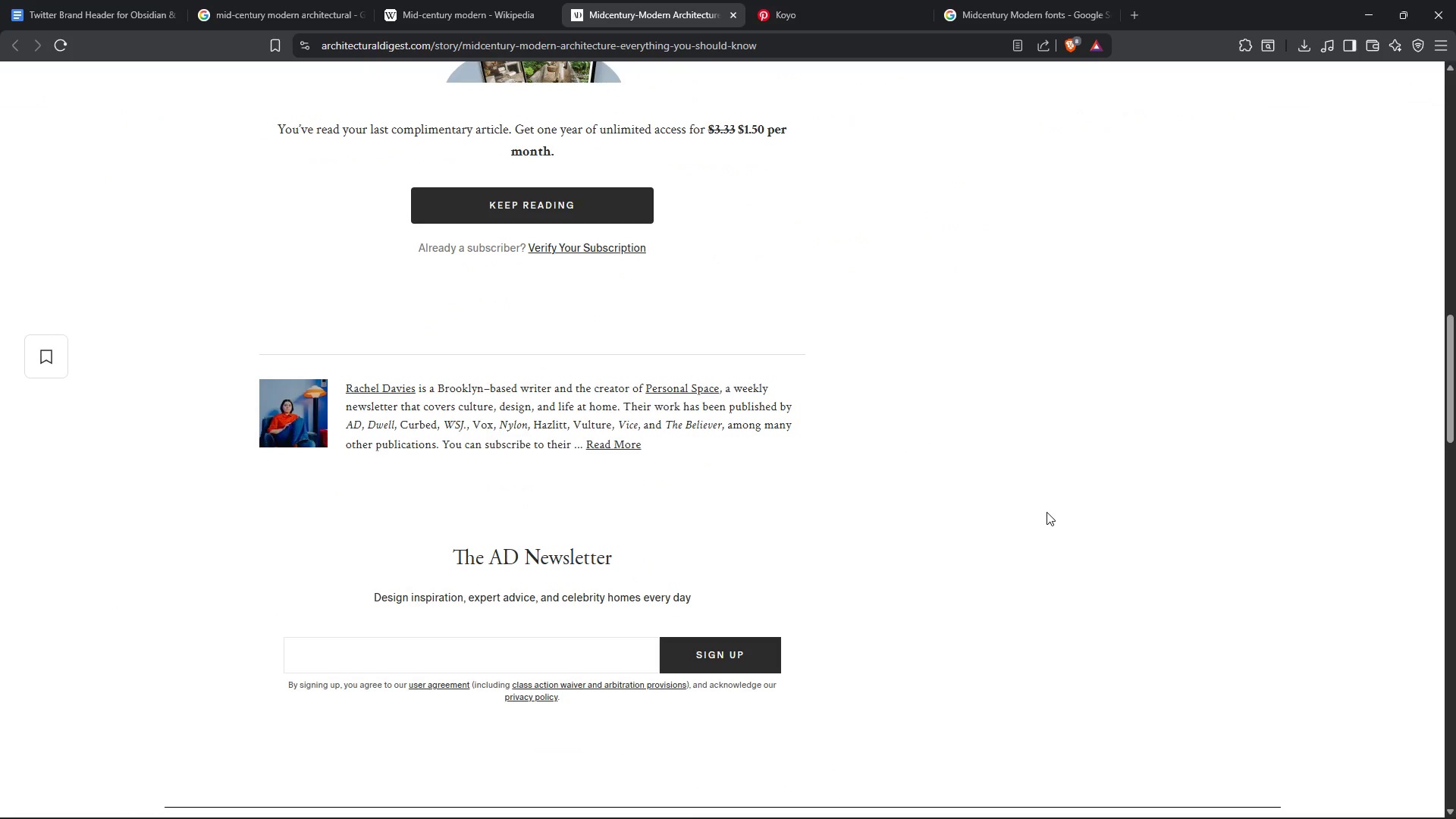 
wait(24.19)
 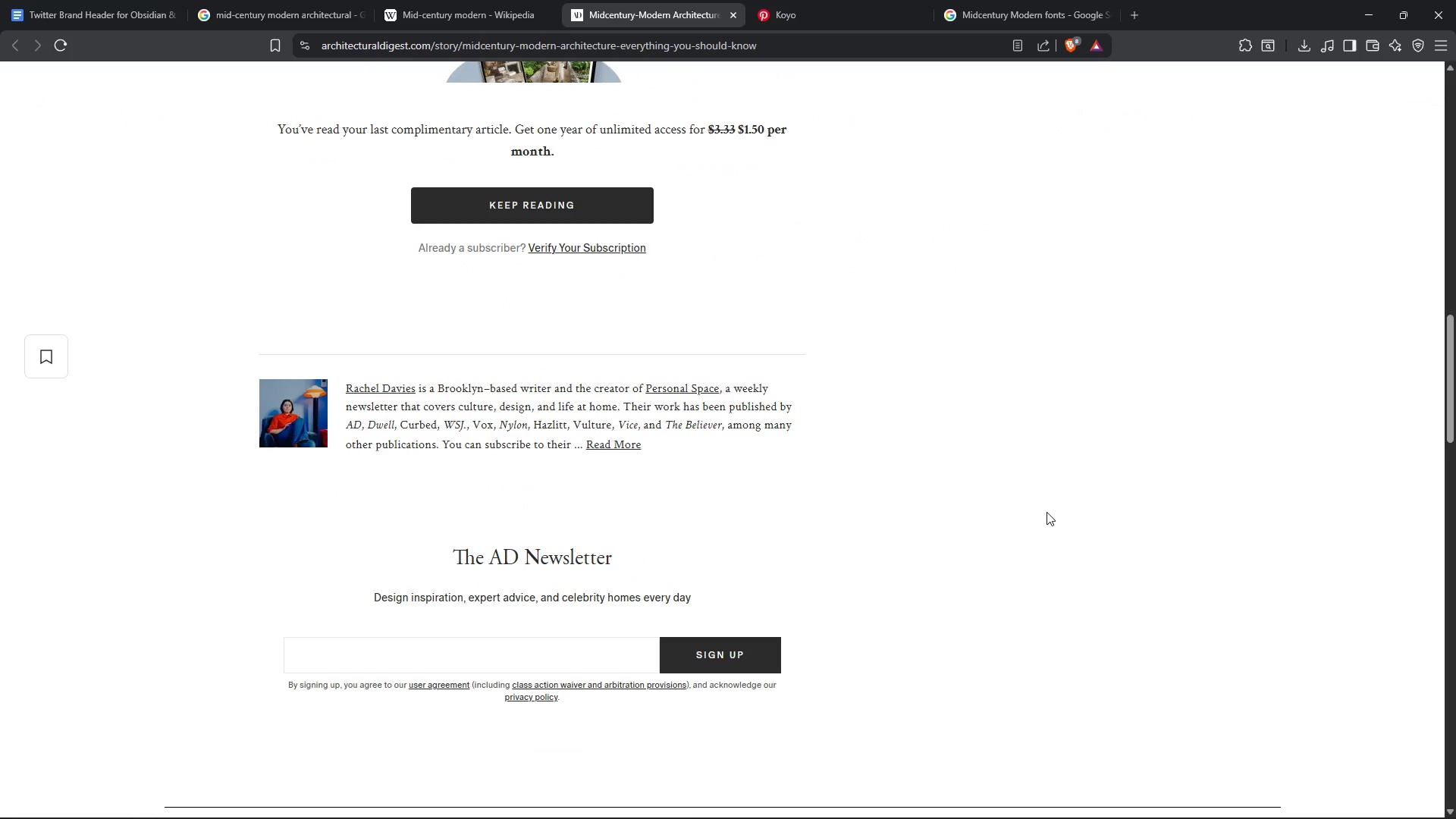 
left_click([388, 390])
 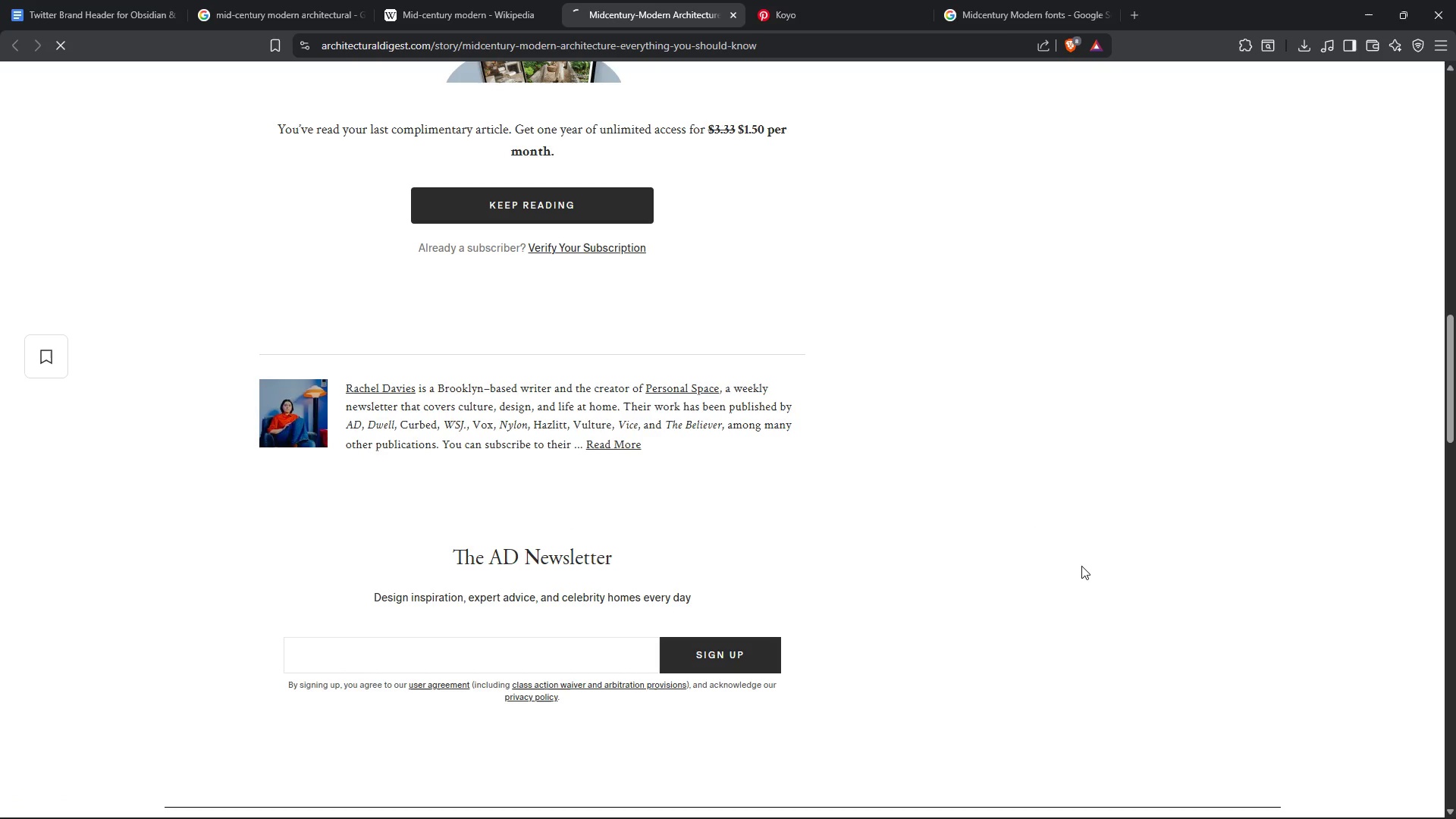 
wait(5.7)
 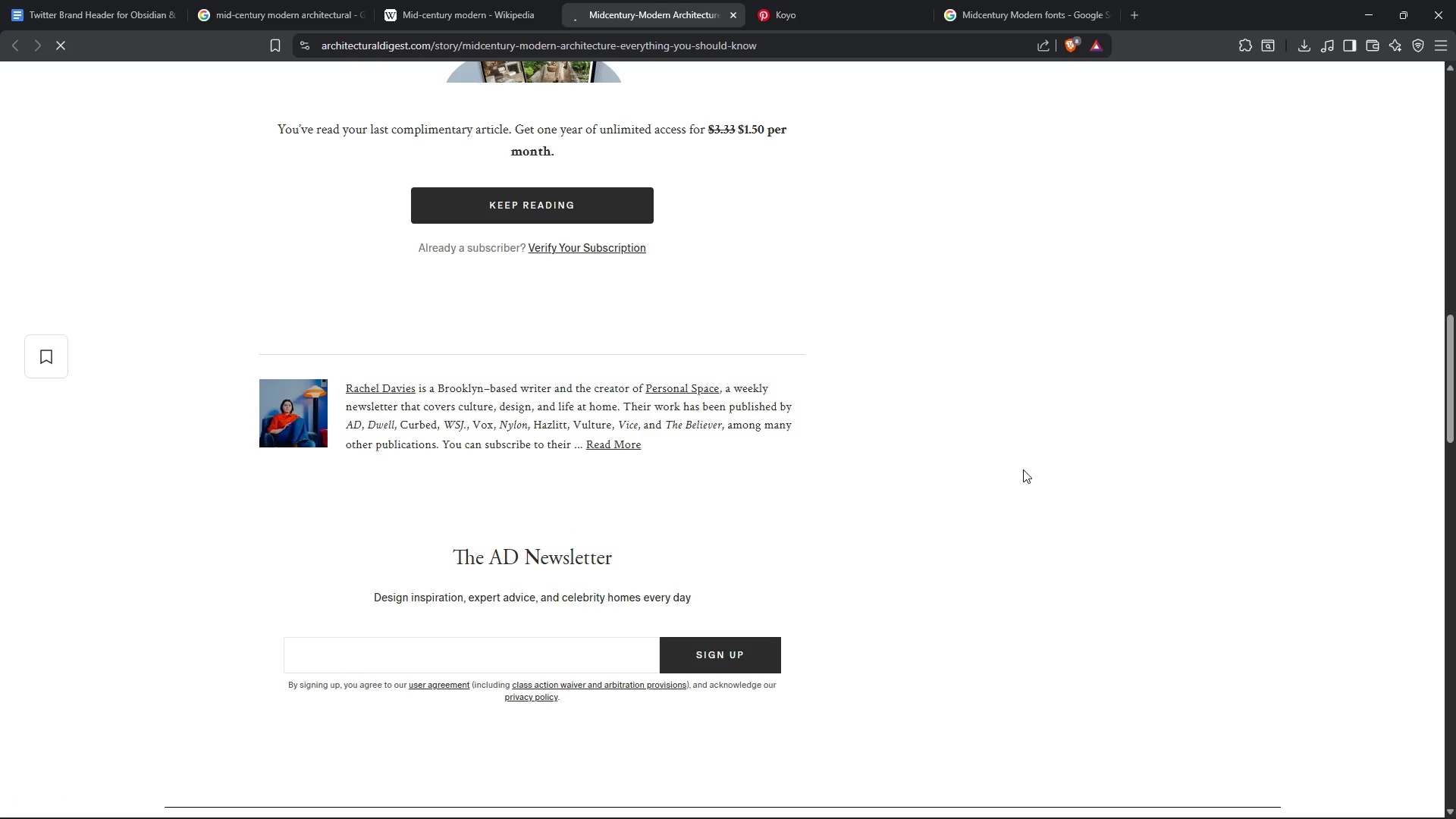 
scroll: coordinate [1197, 527], scroll_direction: down, amount: 7.0
 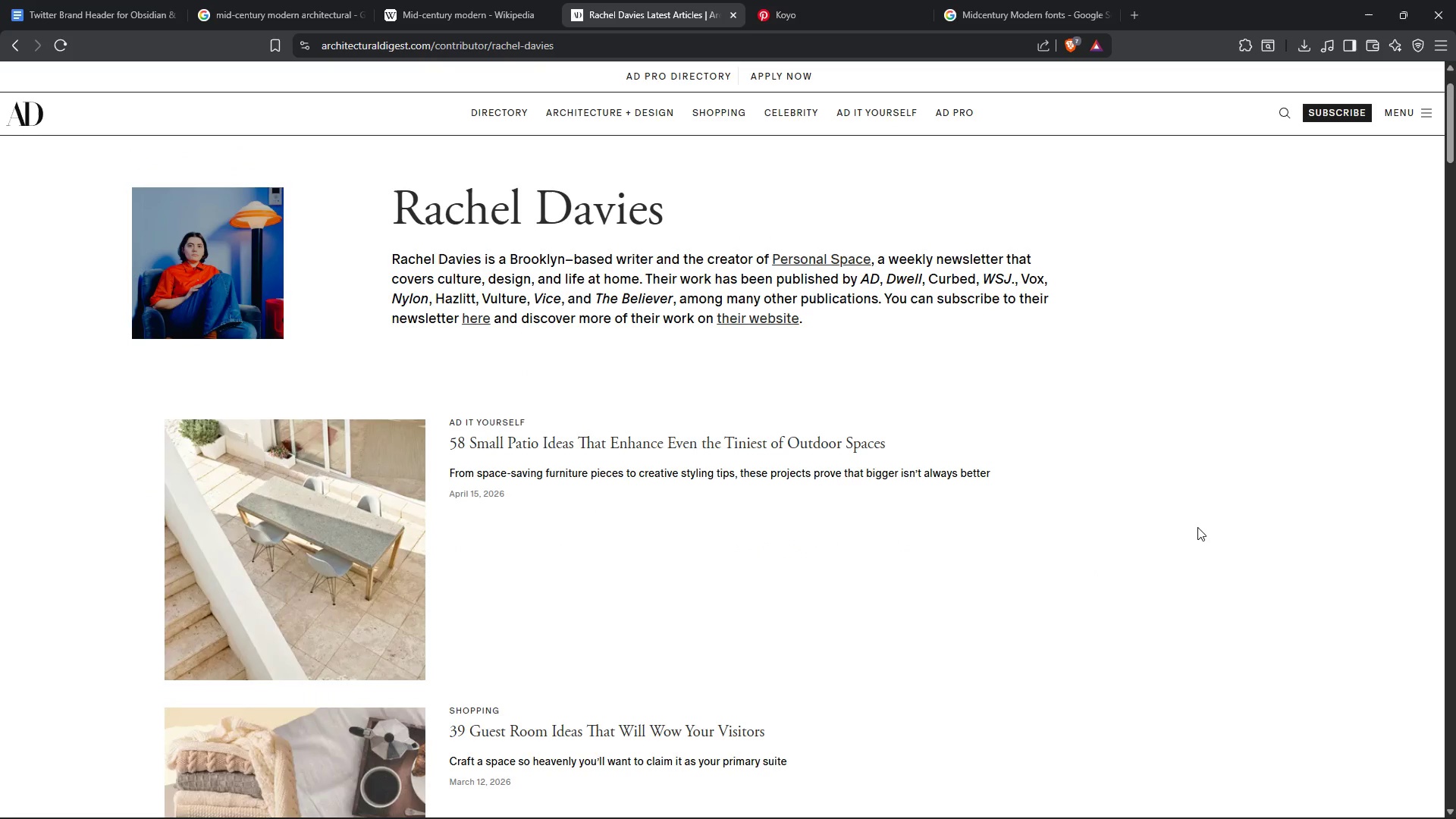 
scroll: coordinate [1197, 527], scroll_direction: up, amount: 1.0
 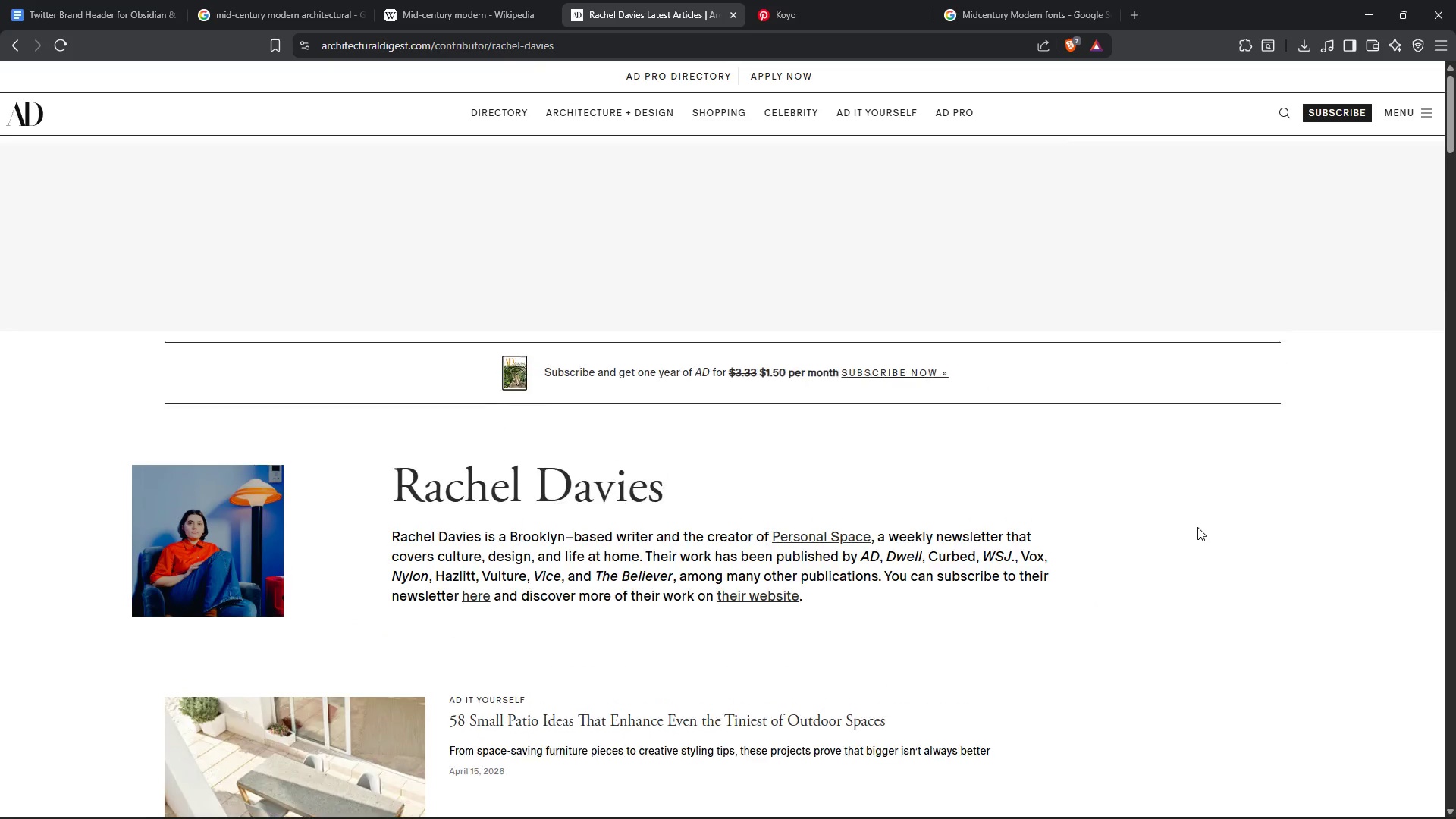 
scroll: coordinate [1197, 543], scroll_direction: down, amount: 2.0
 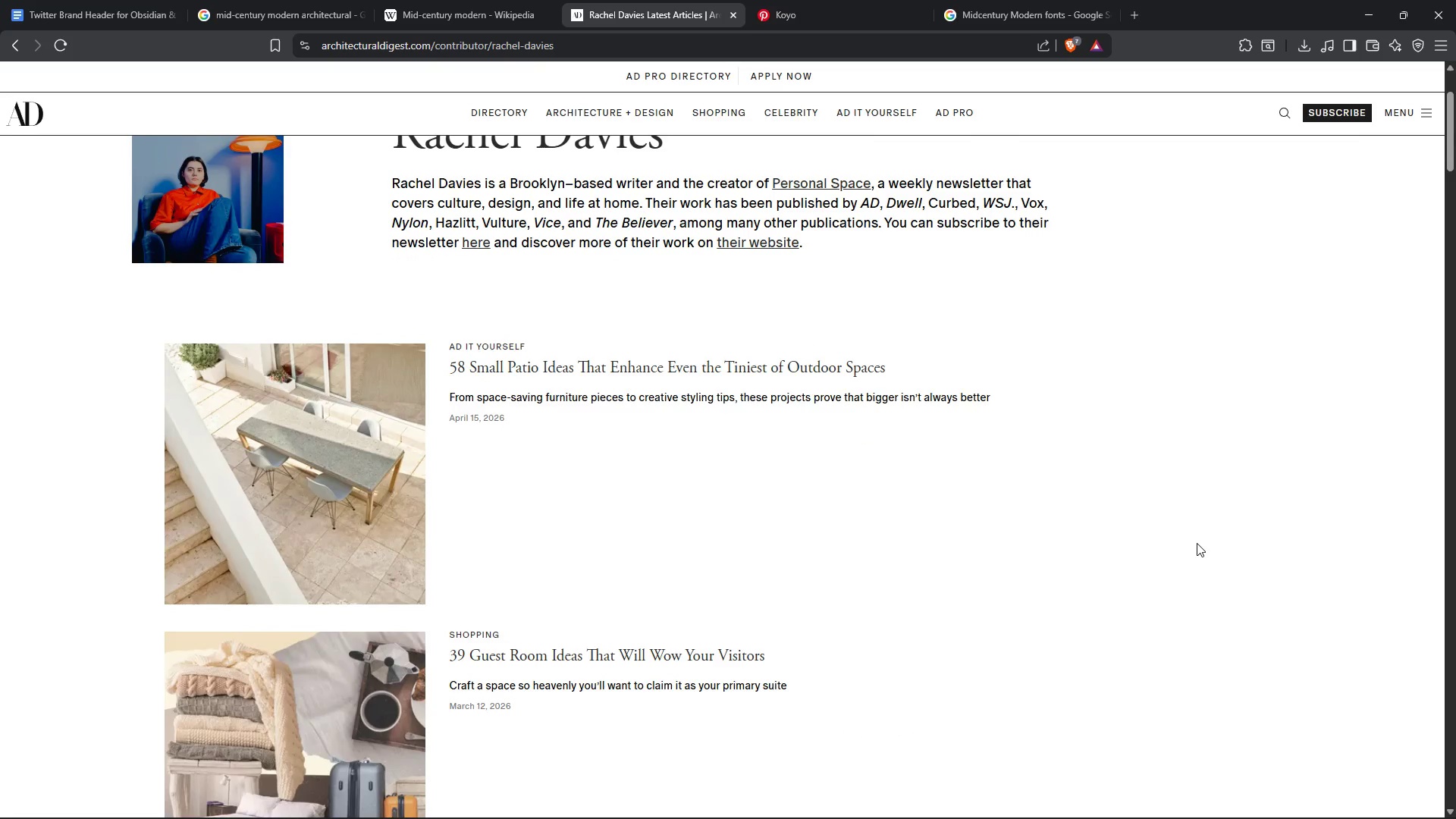 
scroll: coordinate [1197, 543], scroll_direction: up, amount: 1.0
 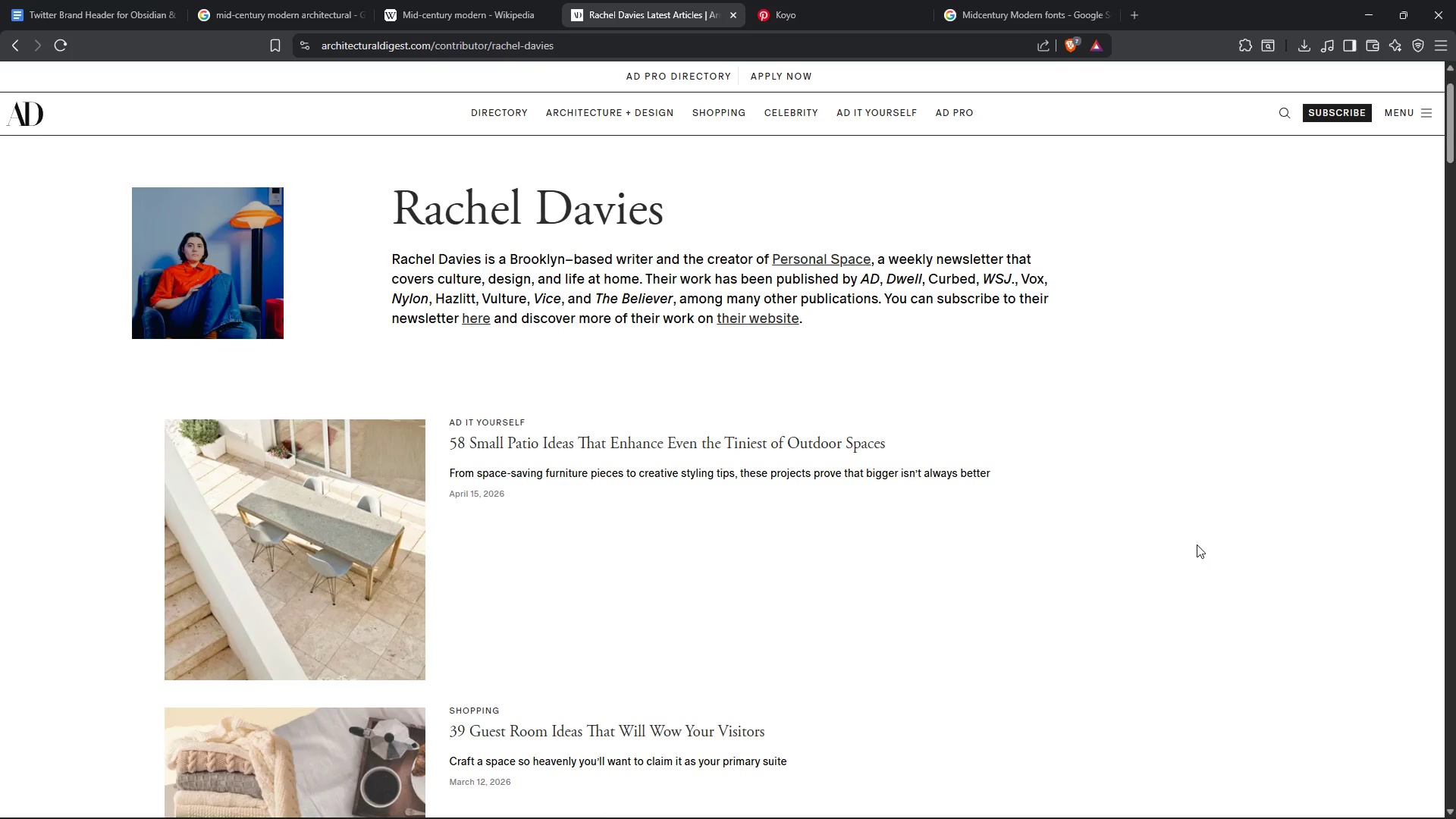 
wait(13.15)
 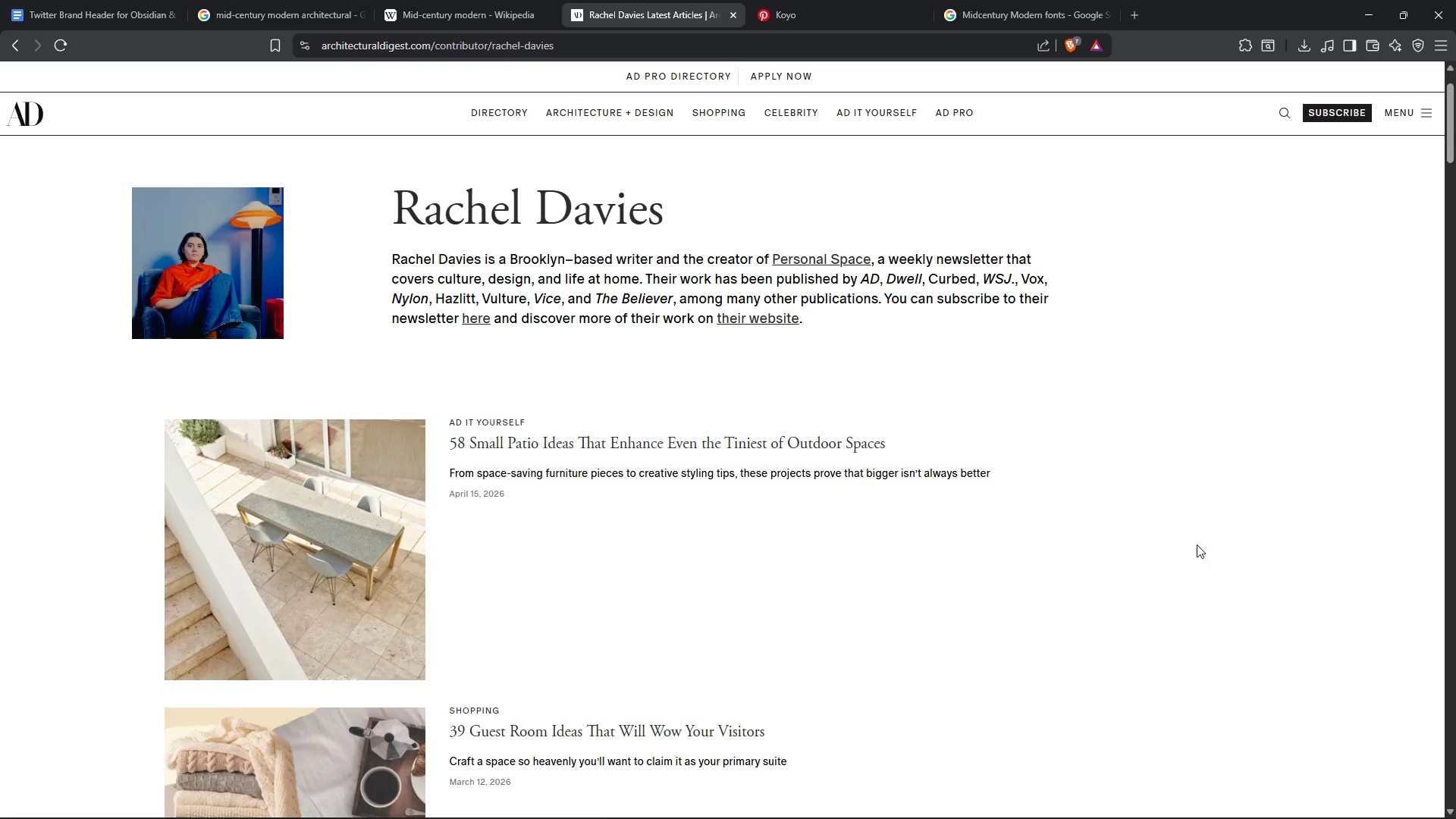 
scroll: coordinate [1028, 450], scroll_direction: down, amount: 12.0
 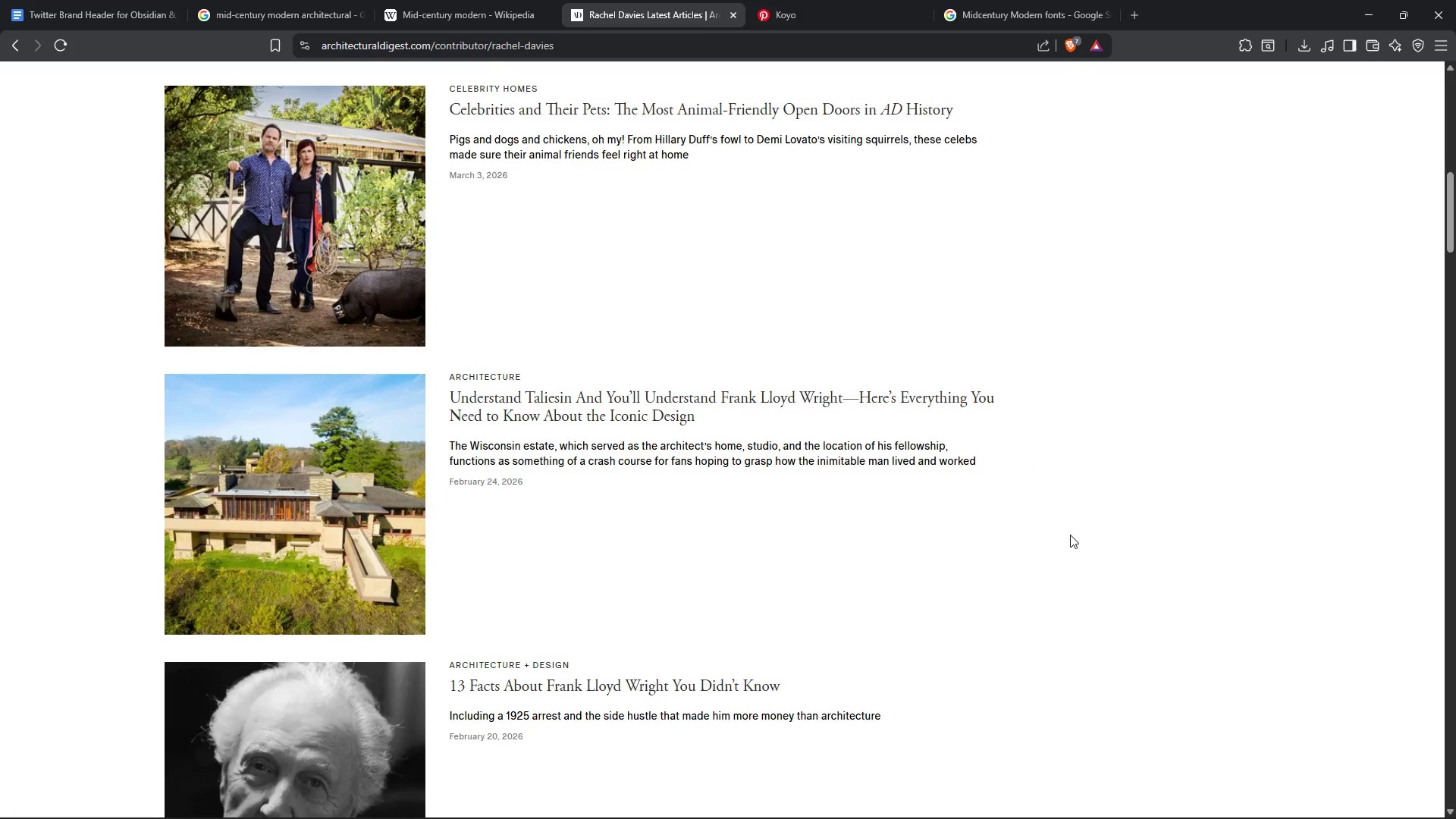 
scroll: coordinate [1077, 565], scroll_direction: down, amount: 4.0
 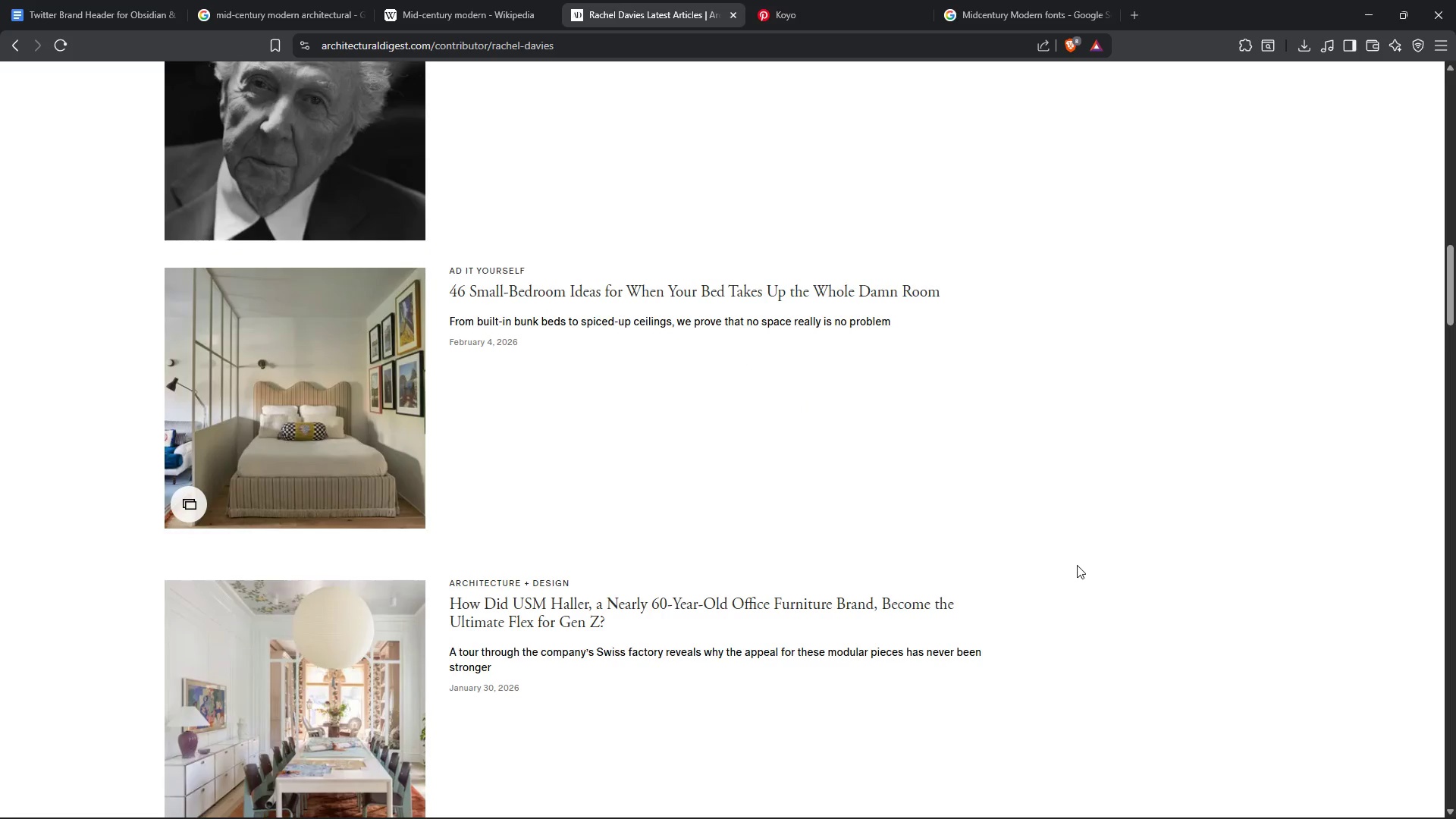 
scroll: coordinate [1082, 557], scroll_direction: up, amount: 30.0
 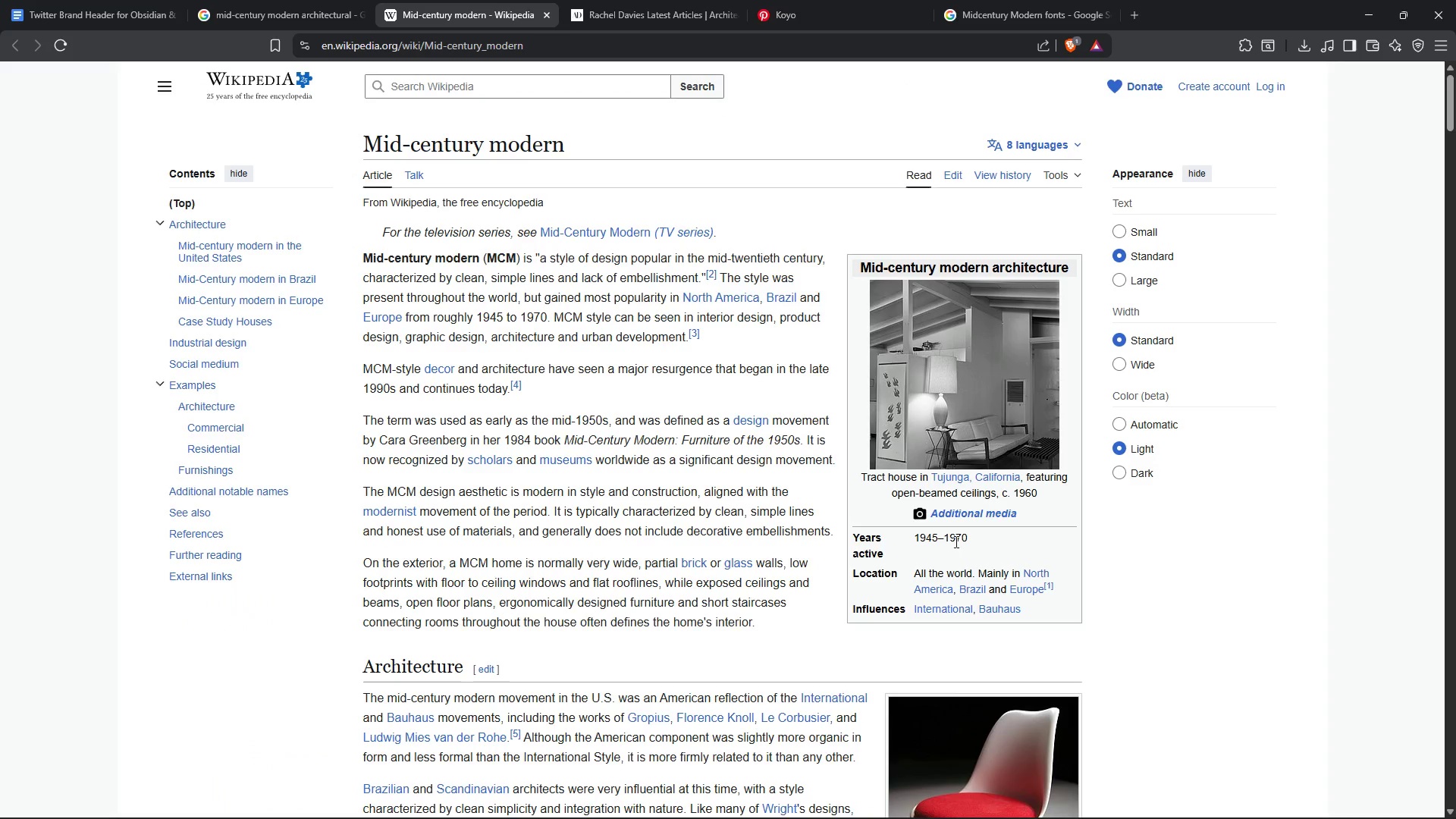 
scroll: coordinate [1196, 610], scroll_direction: down, amount: 5.0
 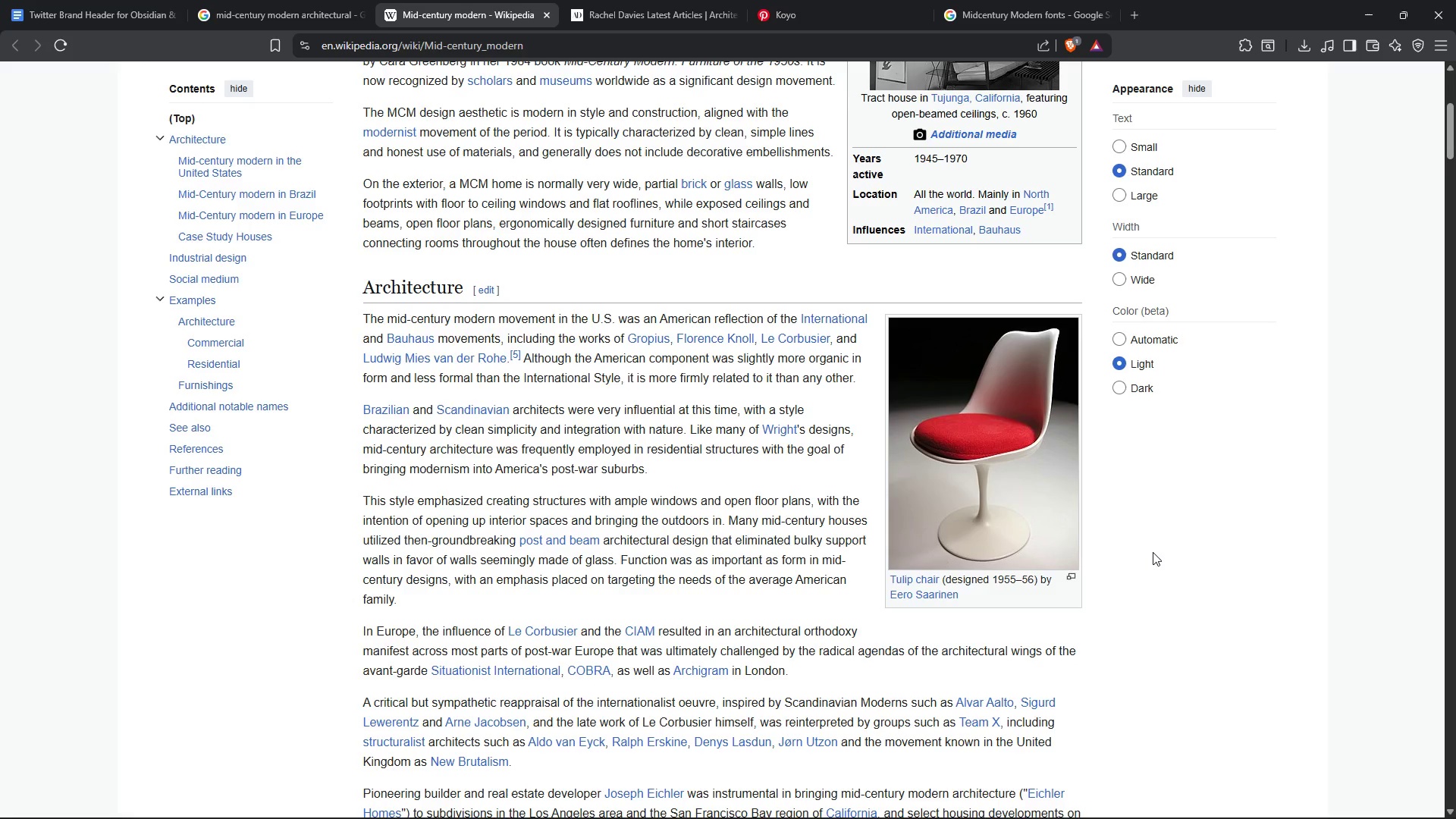 
wait(52.97)
 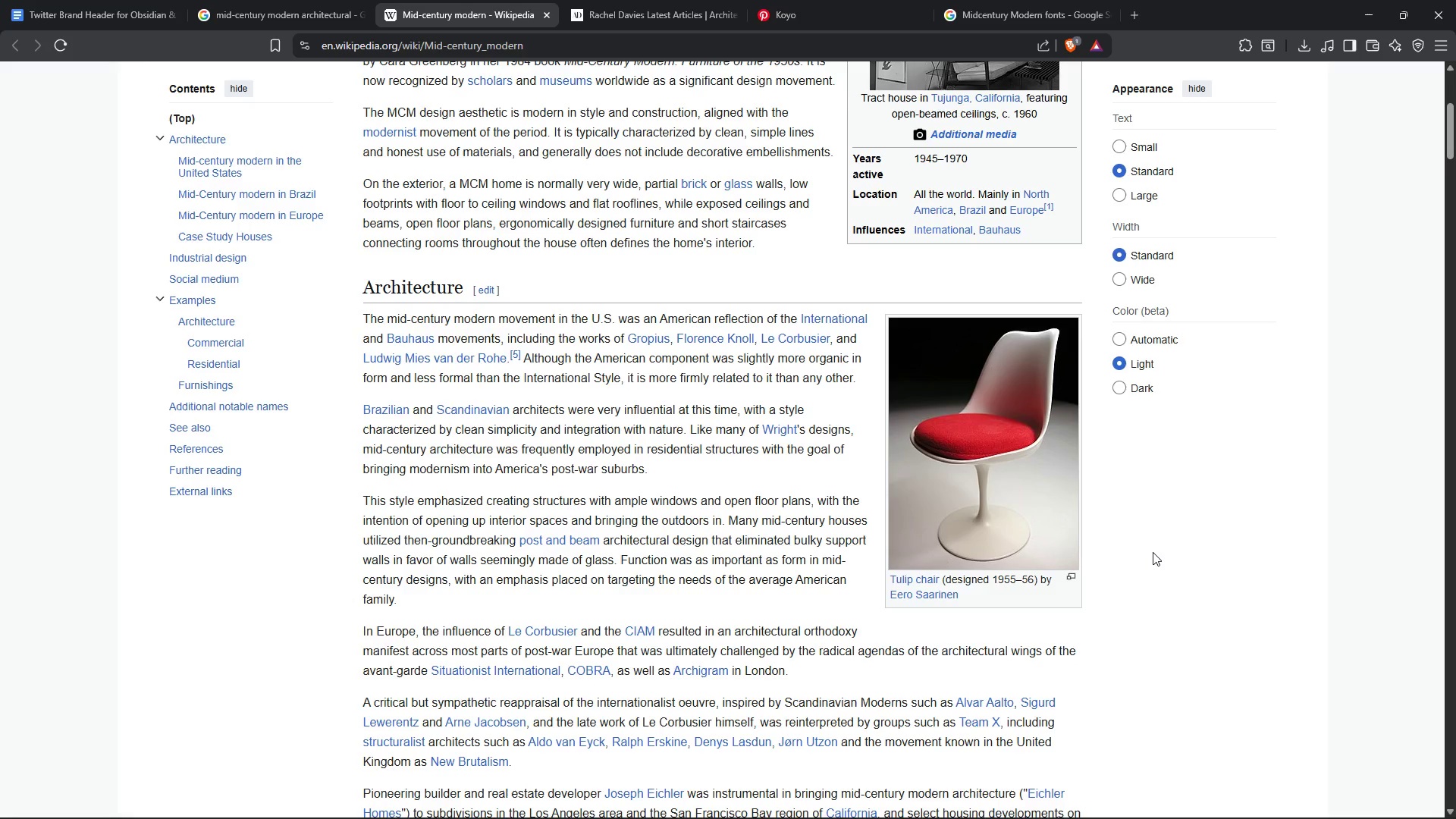 
scroll: coordinate [620, 0], scroll_direction: up, amount: 12.0
 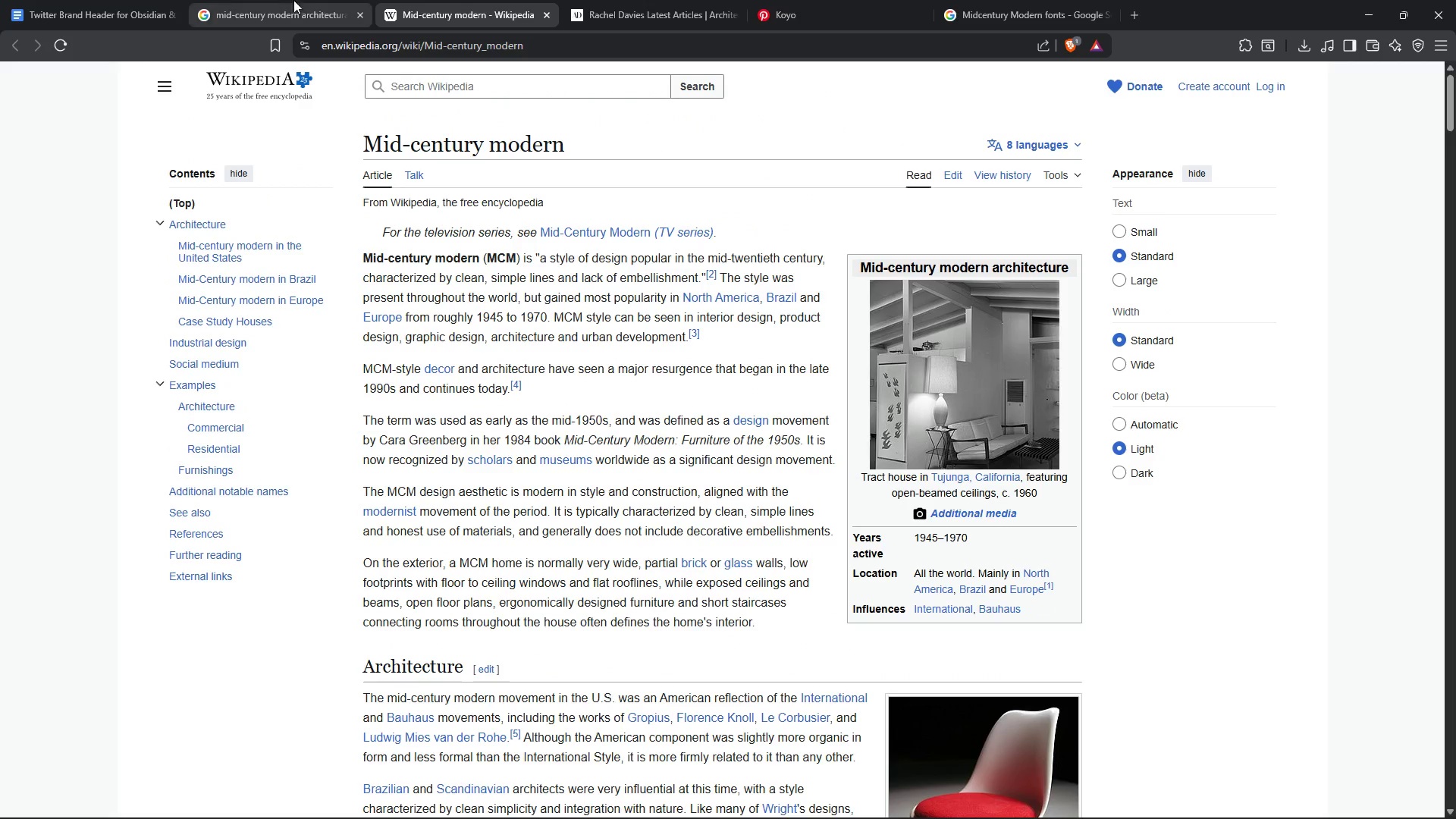 
left_click([275, 0])
 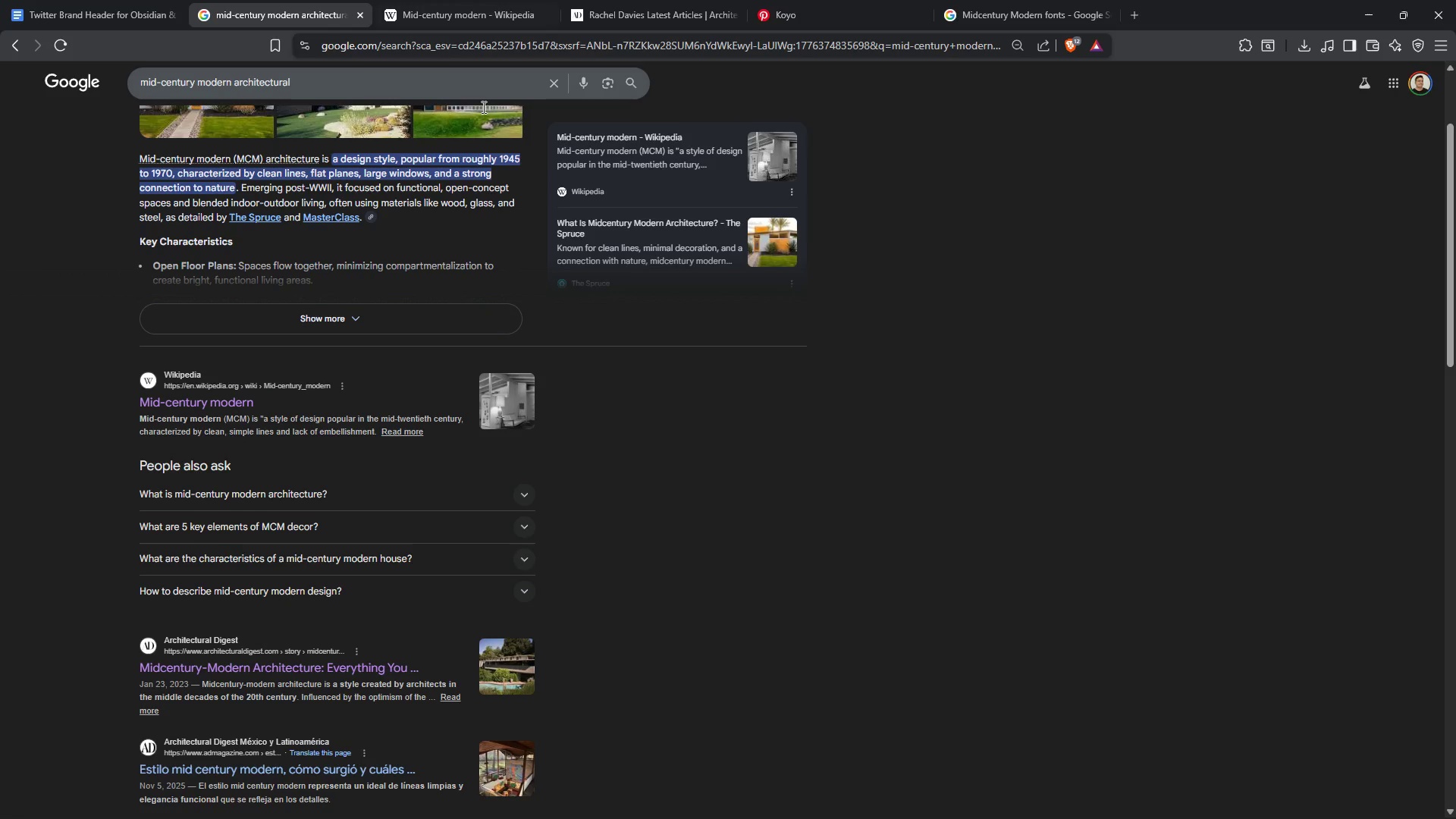 
scroll: coordinate [728, 519], scroll_direction: up, amount: 9.0
 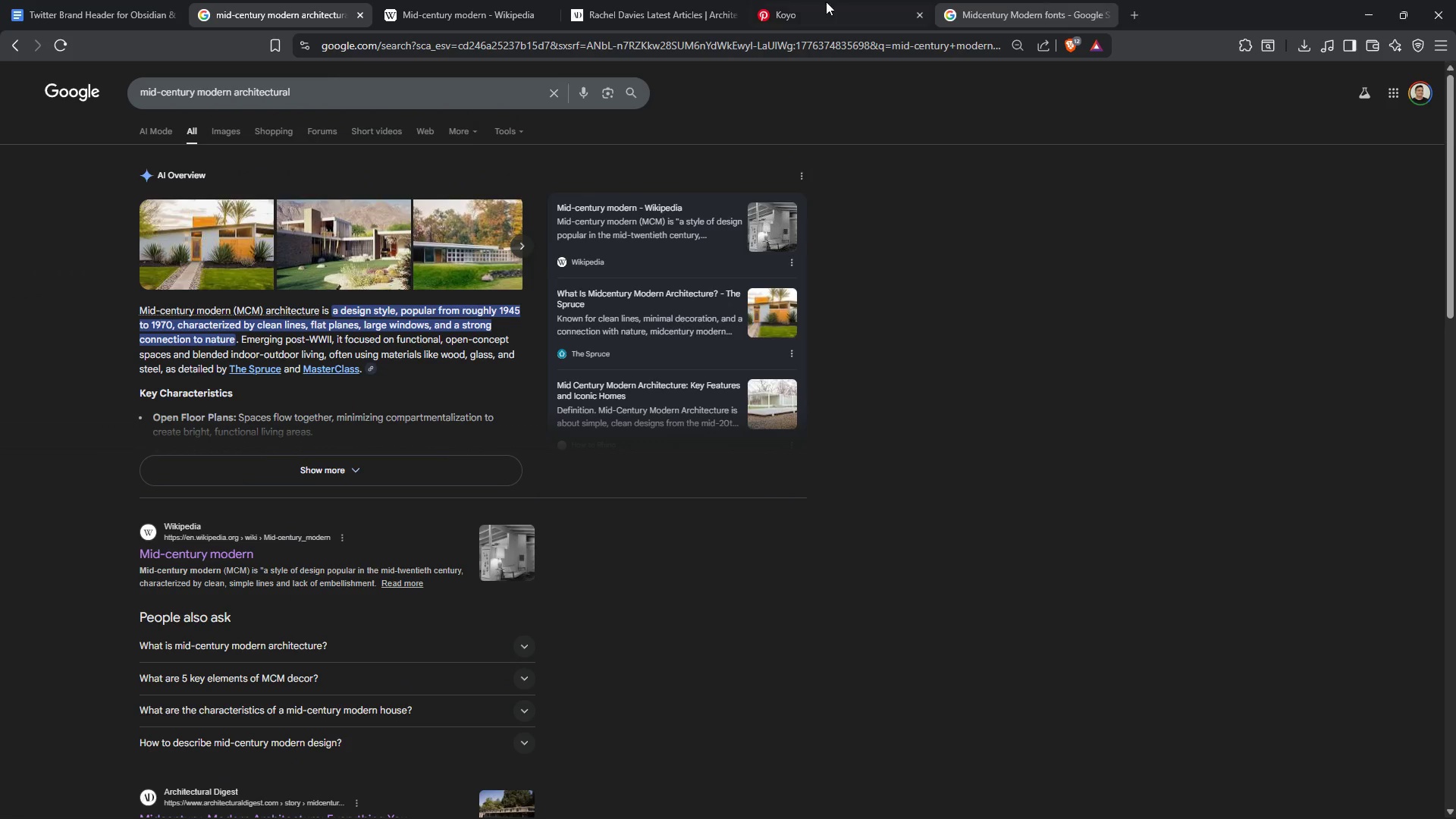 
left_click([52, 0])
 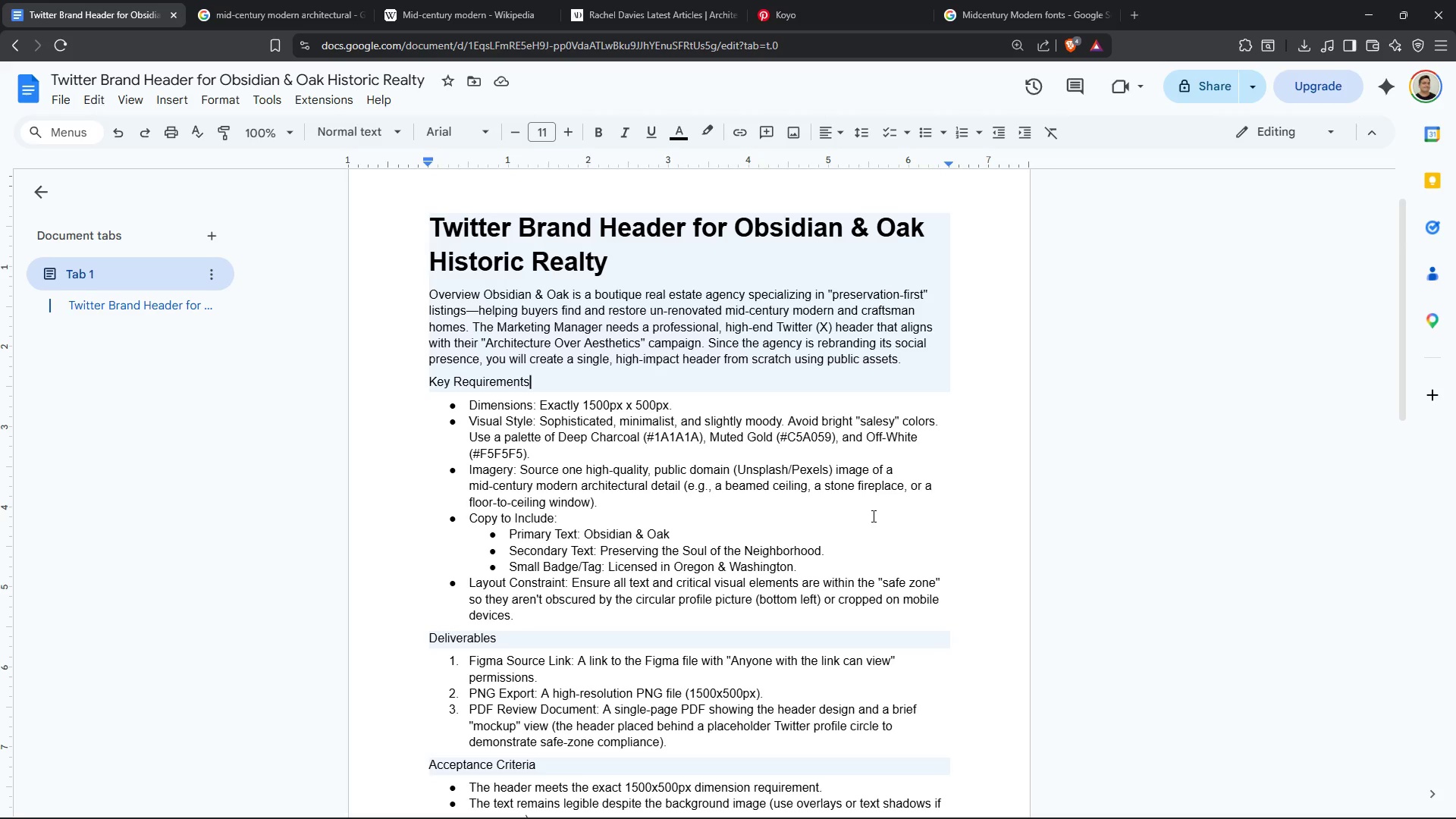 
wait(24.09)
 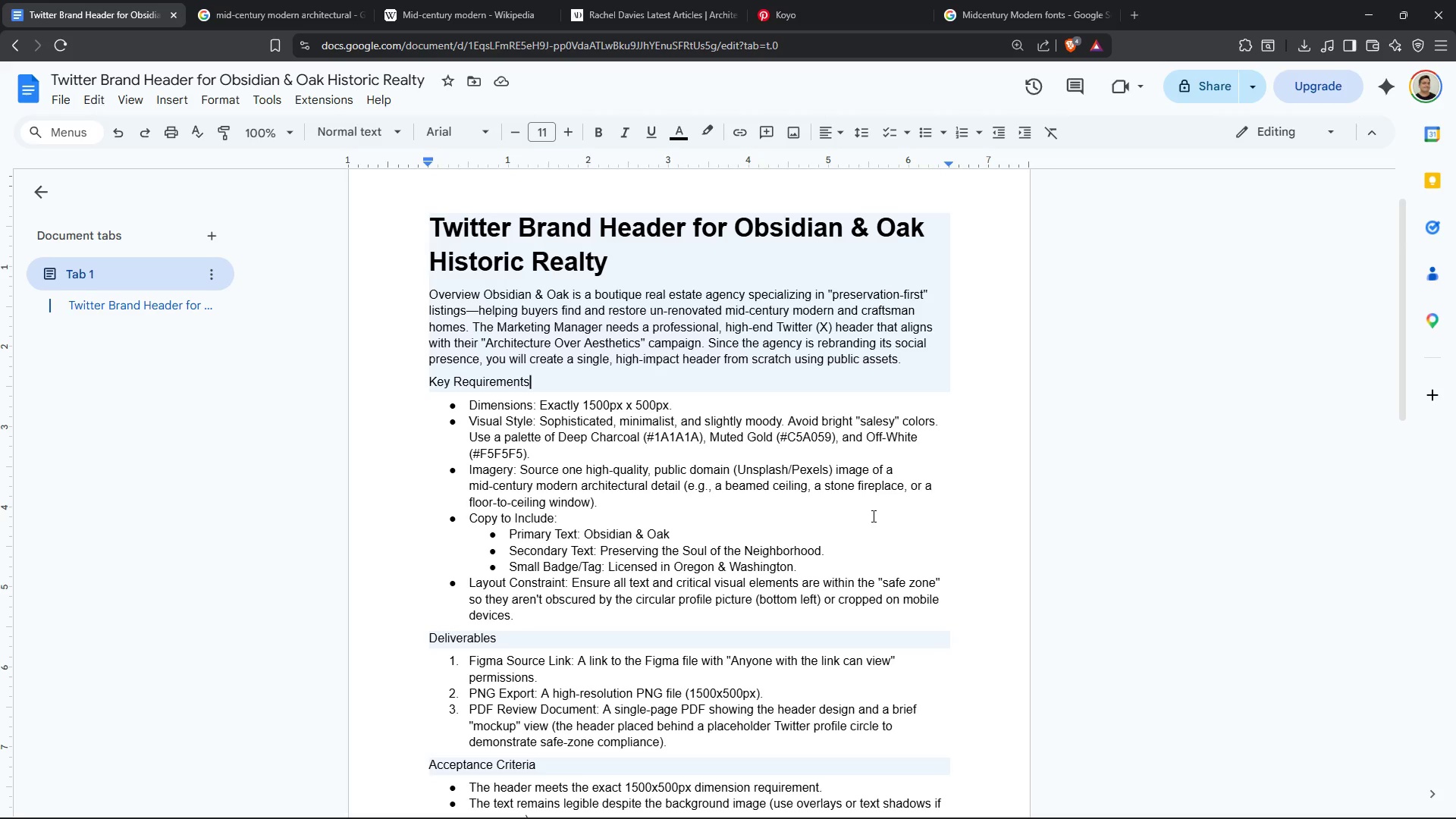 
type(unplash)
 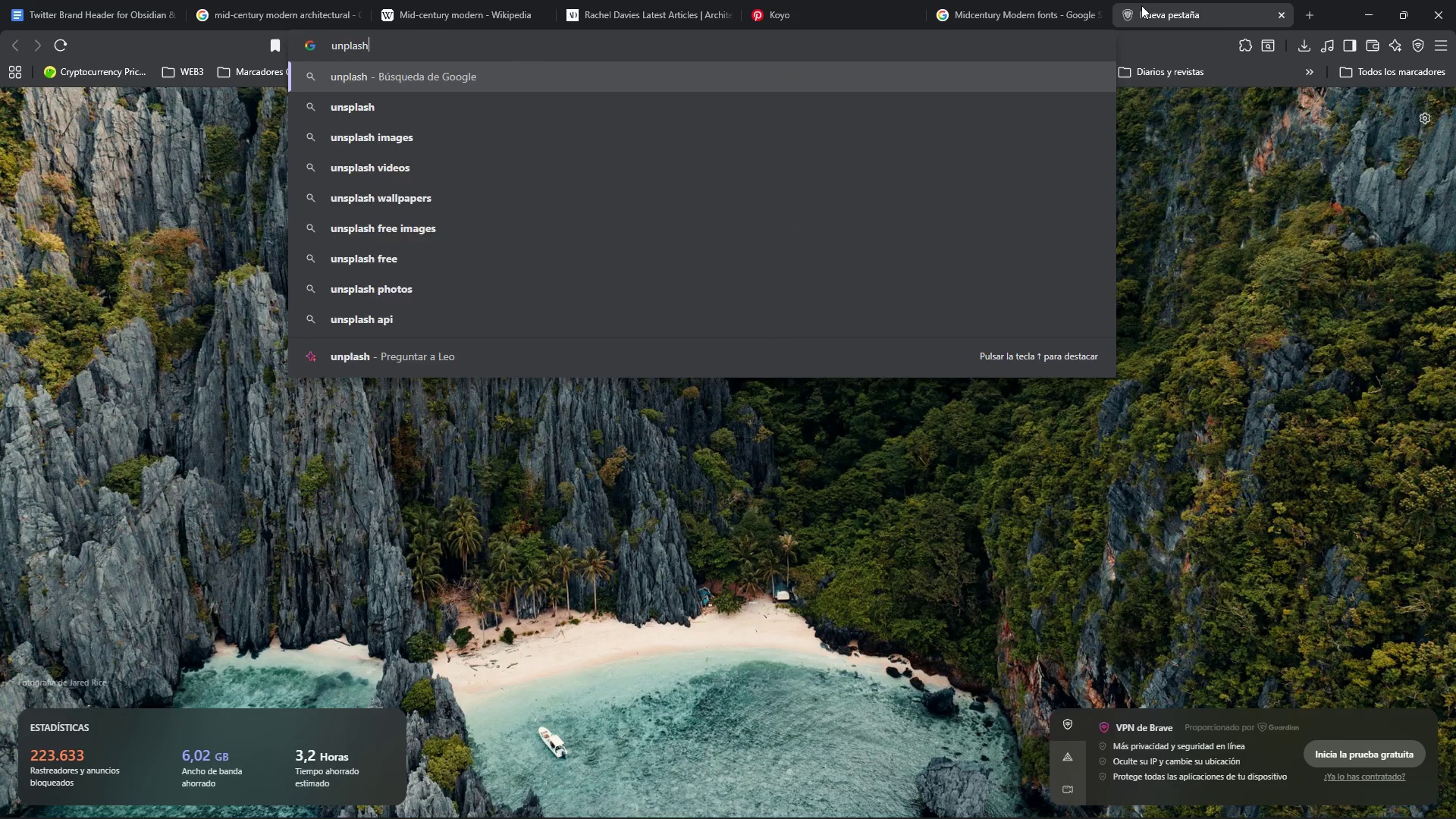 
key(Enter)
 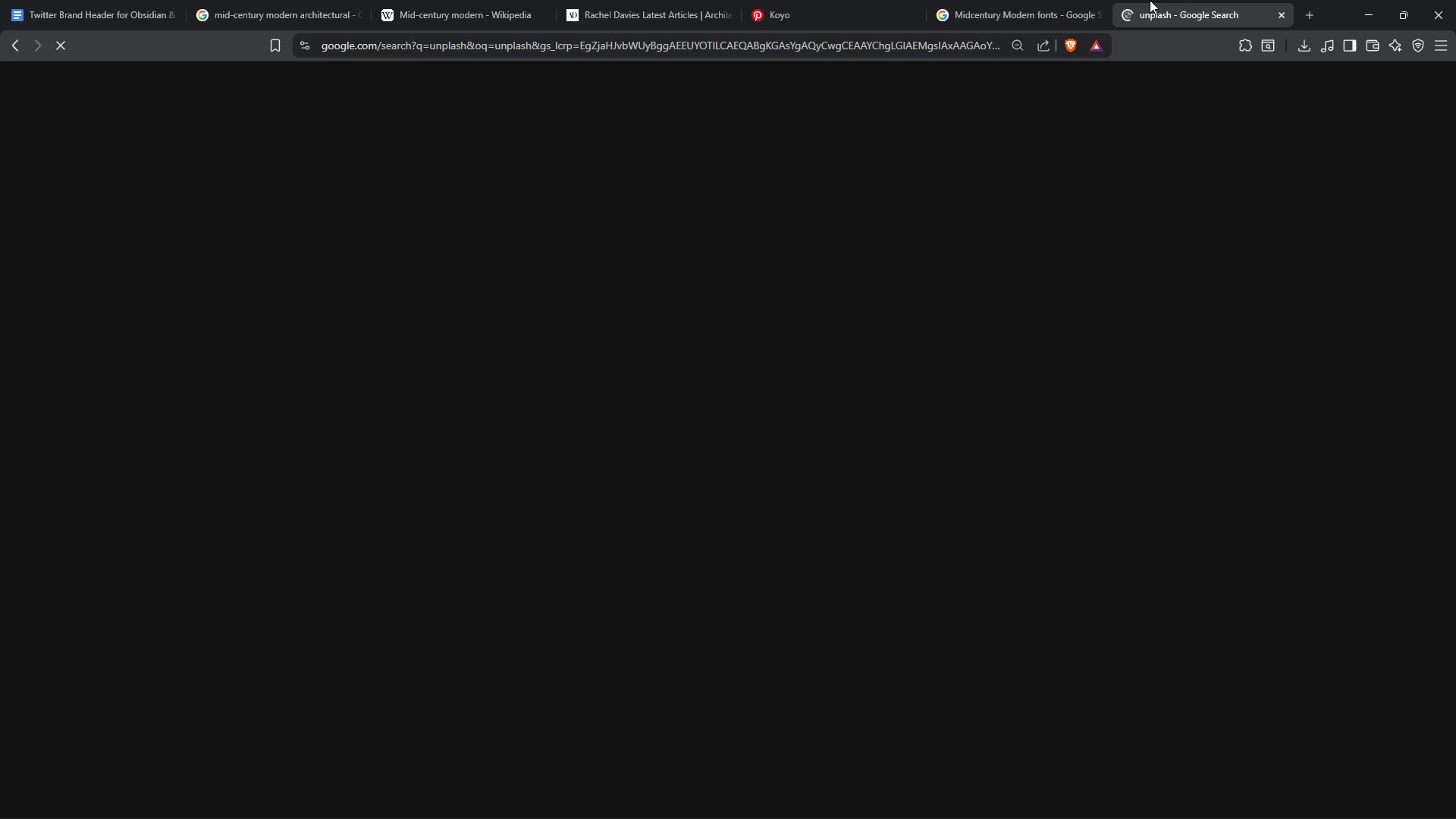 
left_click([783, 0])
 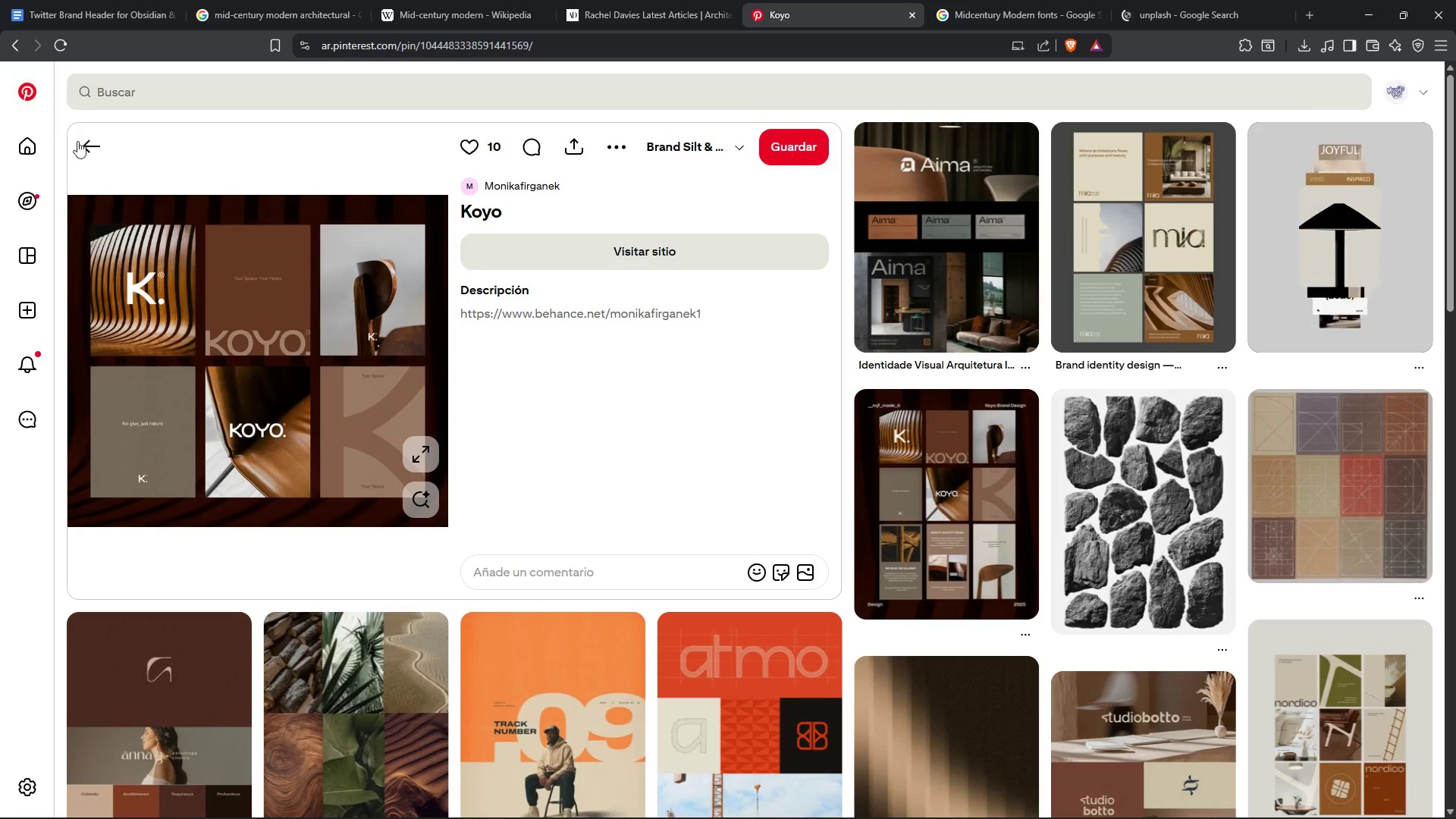 
left_click([88, 146])
 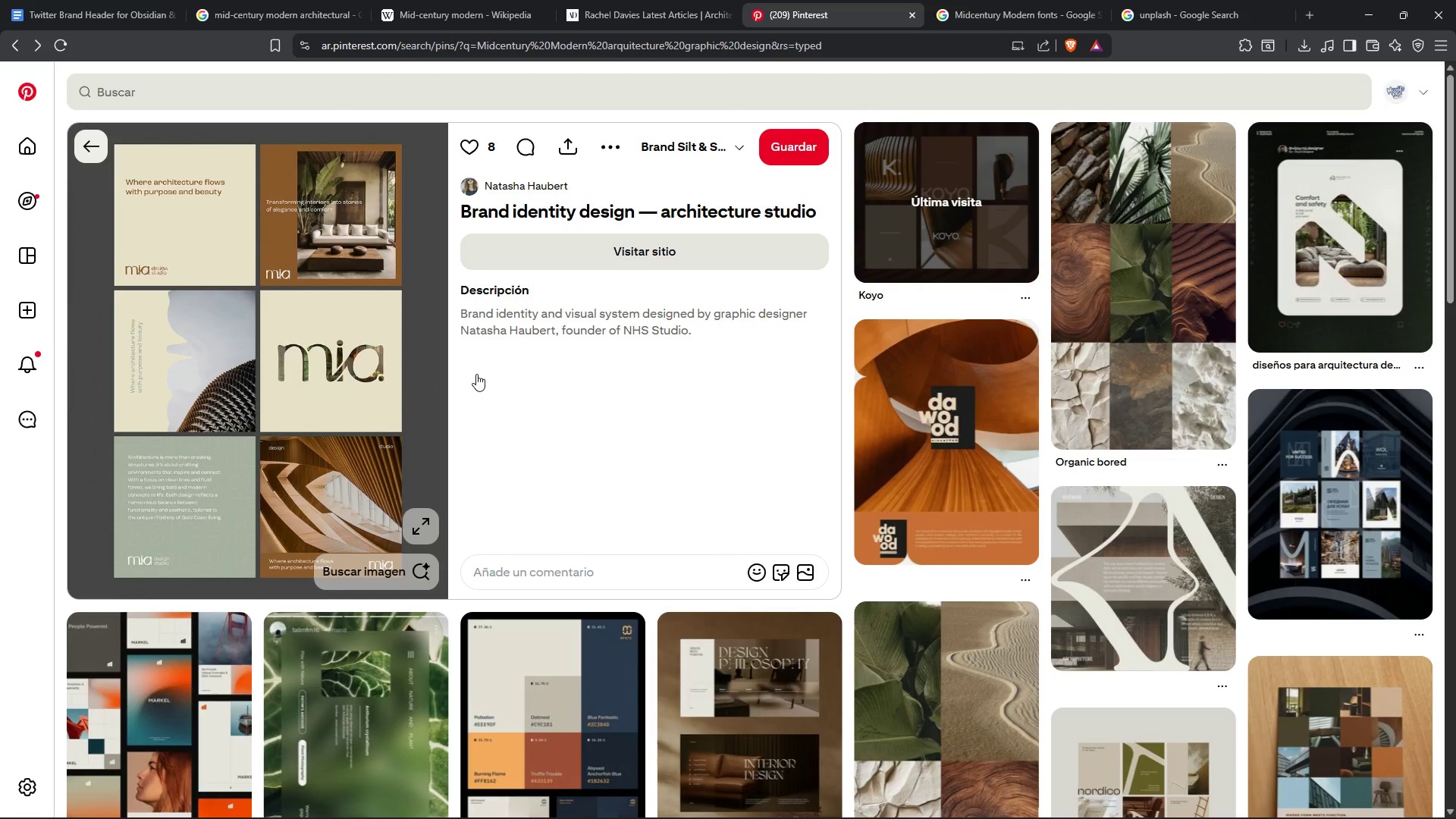 
wait(8.55)
 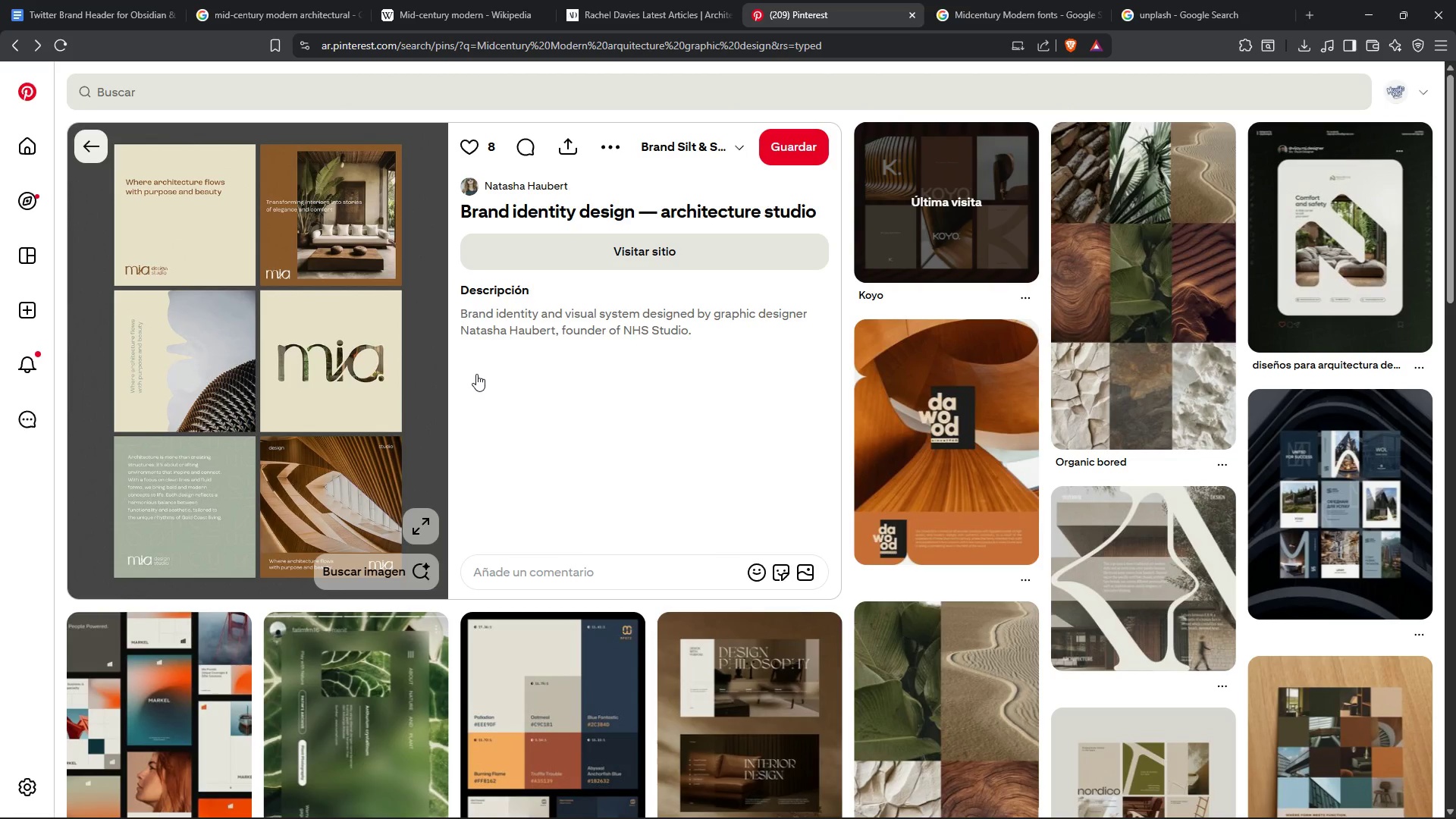 
scroll: coordinate [454, 545], scroll_direction: down, amount: 20.0
 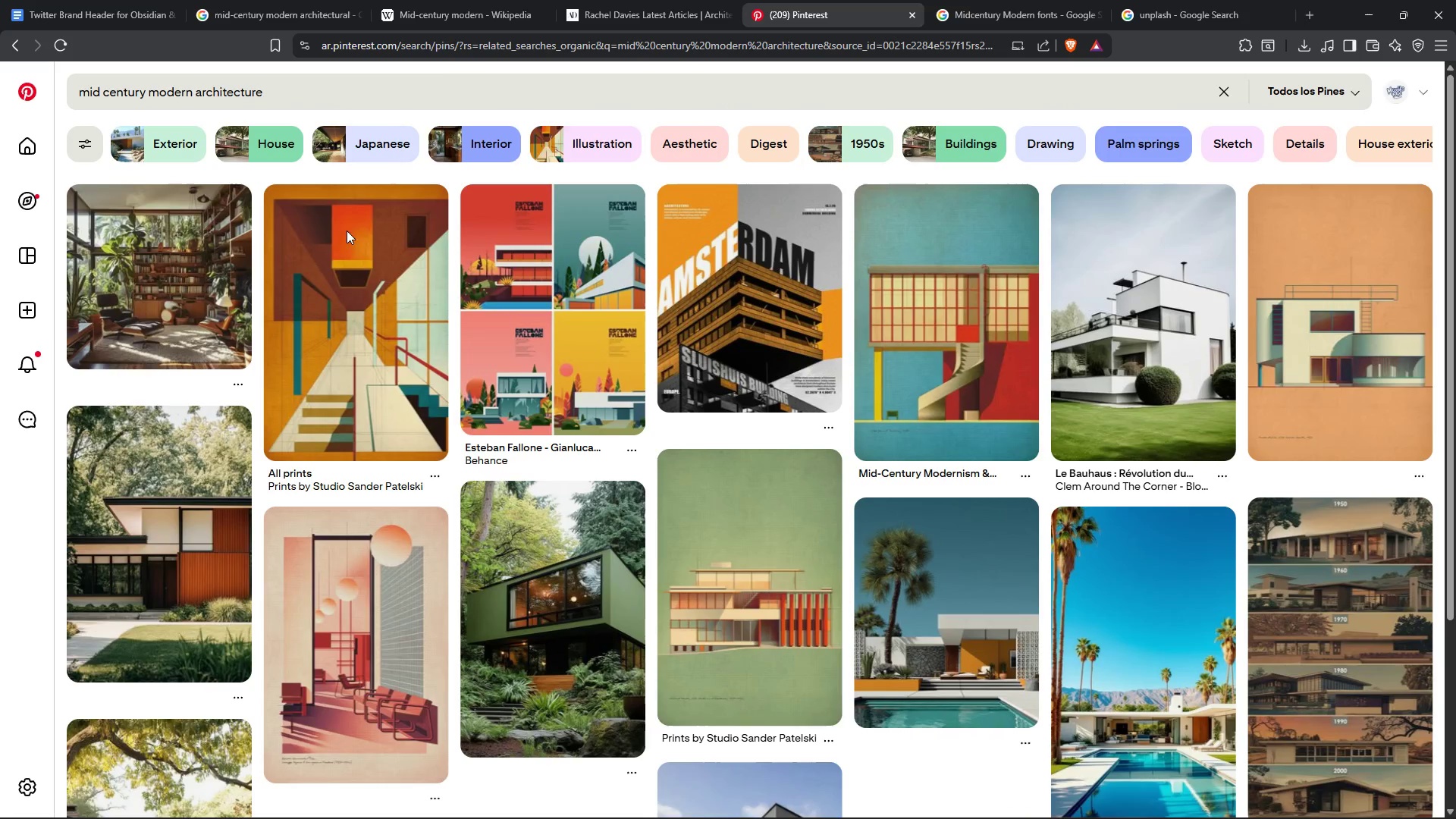 
scroll: coordinate [0, 607], scroll_direction: down, amount: 3.0
 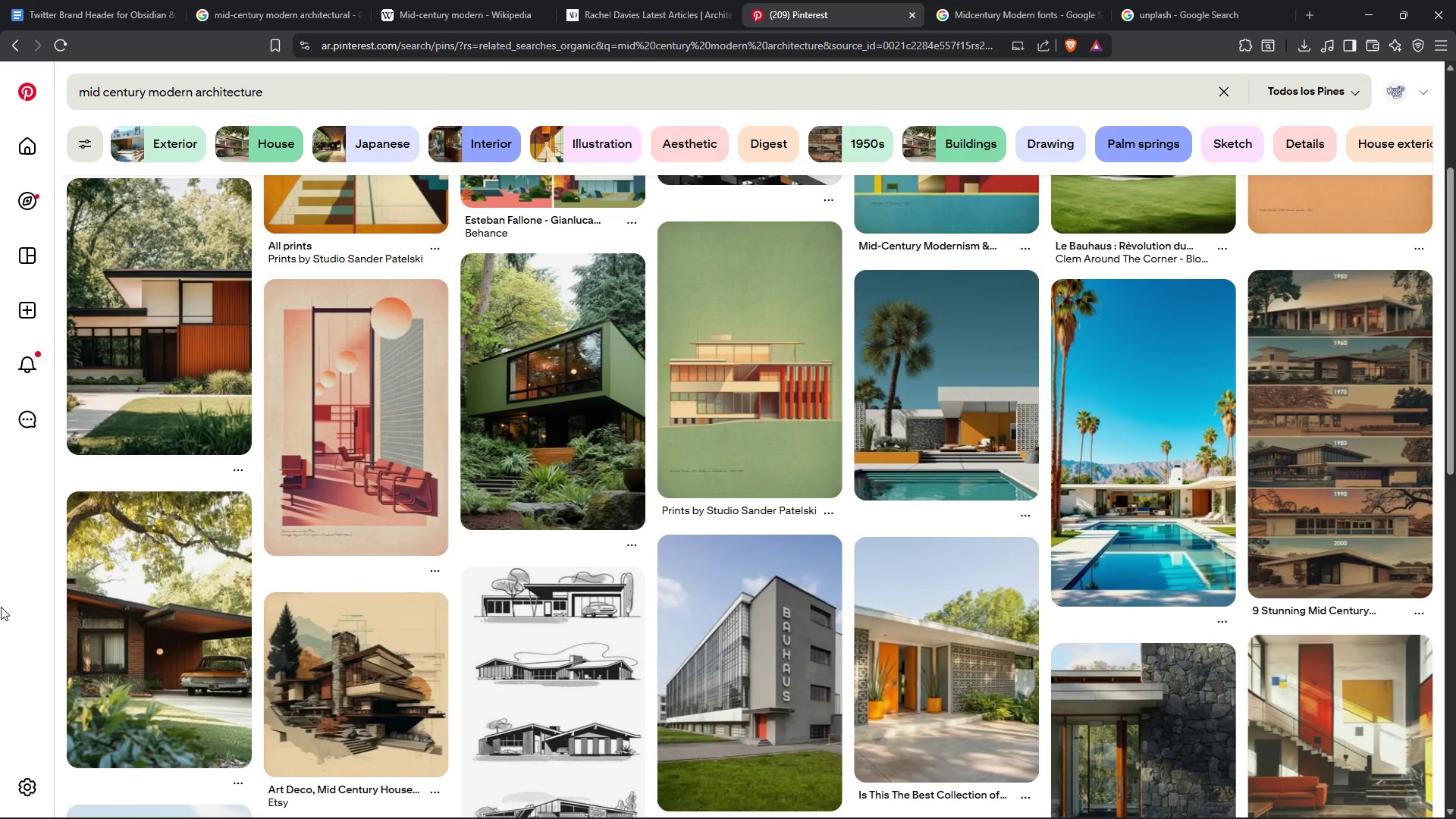 
scroll: coordinate [2, 605], scroll_direction: up, amount: 2.0
 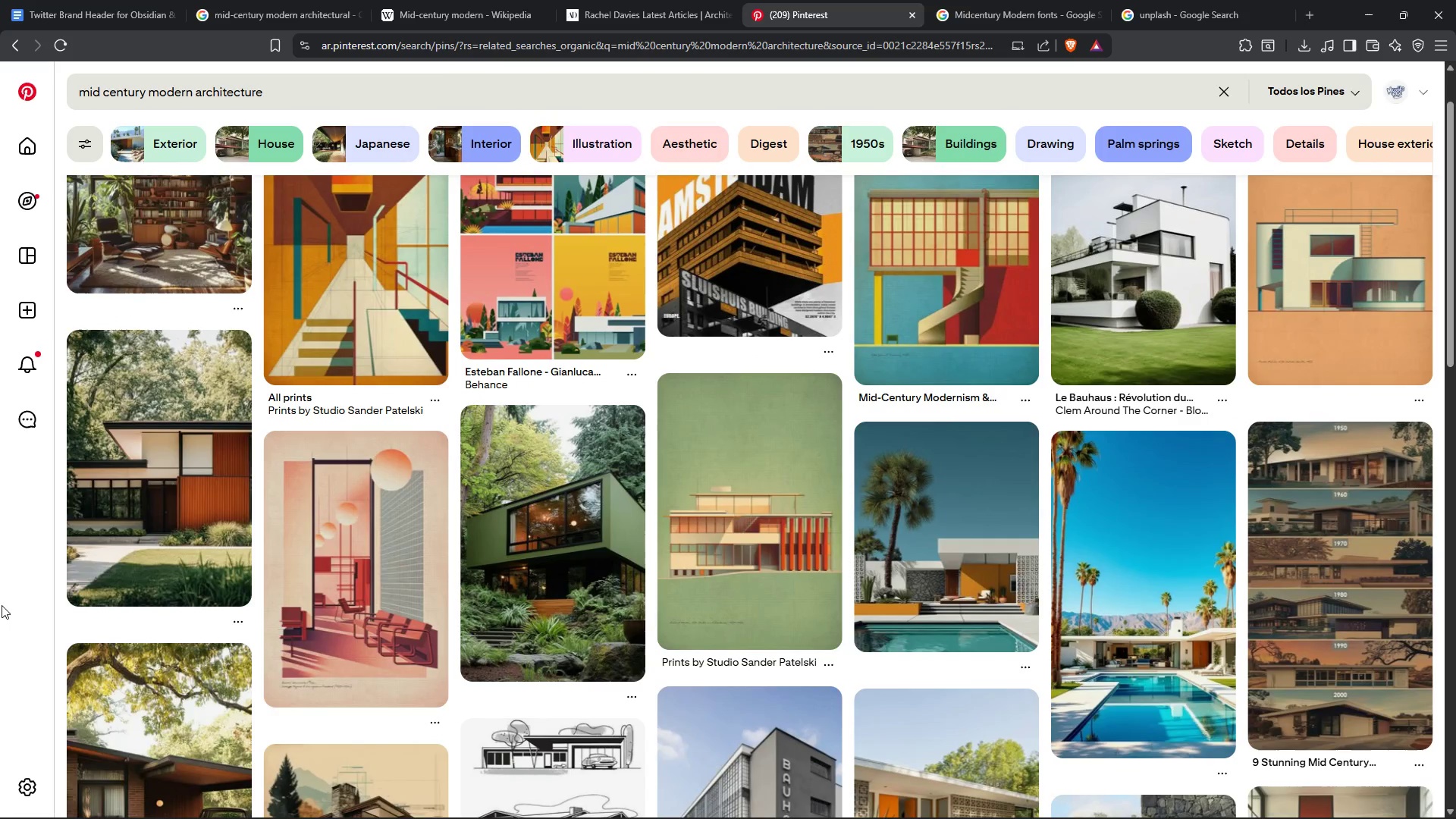 
scroll: coordinate [2, 605], scroll_direction: down, amount: 3.0
 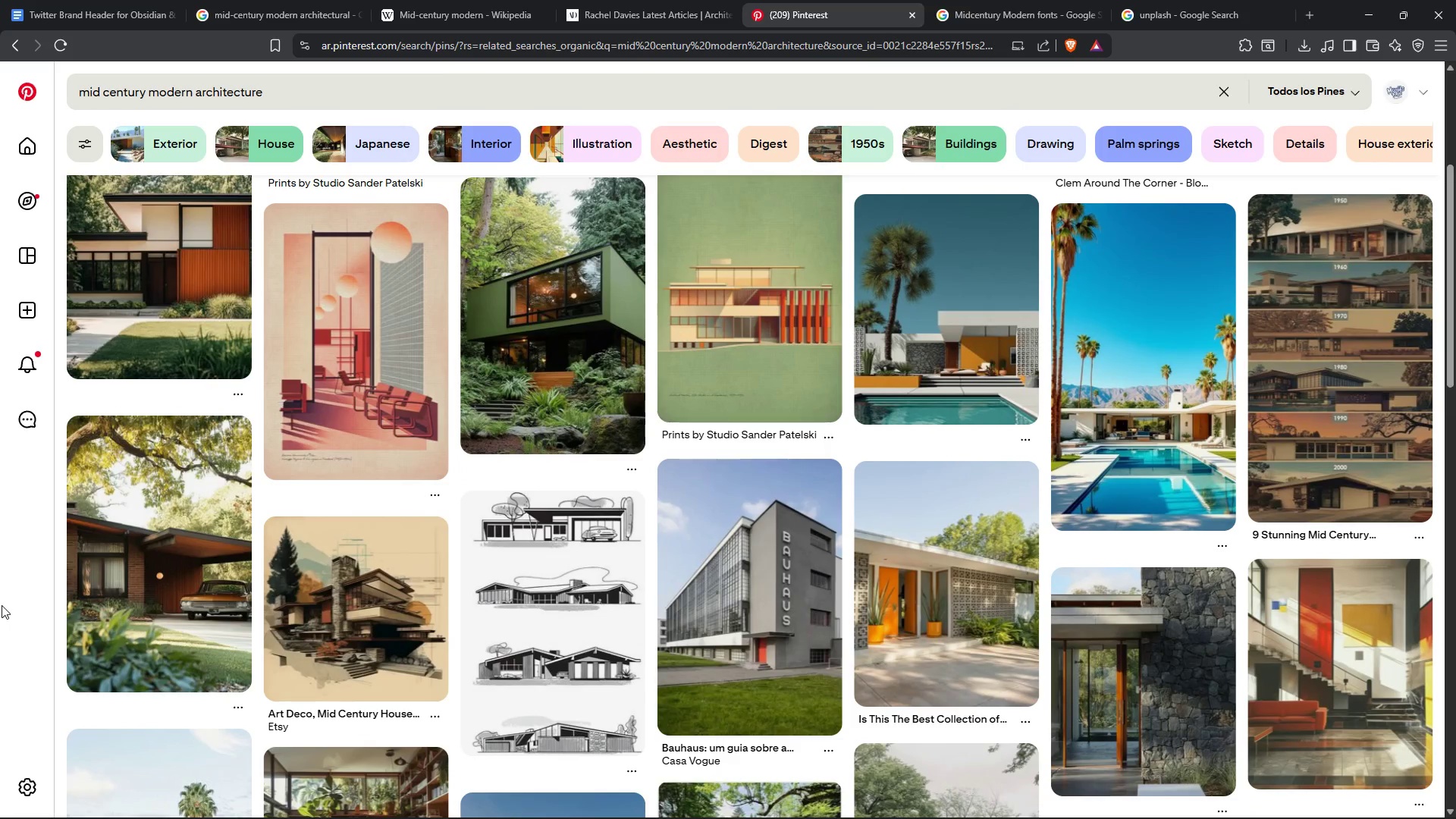 
scroll: coordinate [2, 605], scroll_direction: up, amount: 1.0
 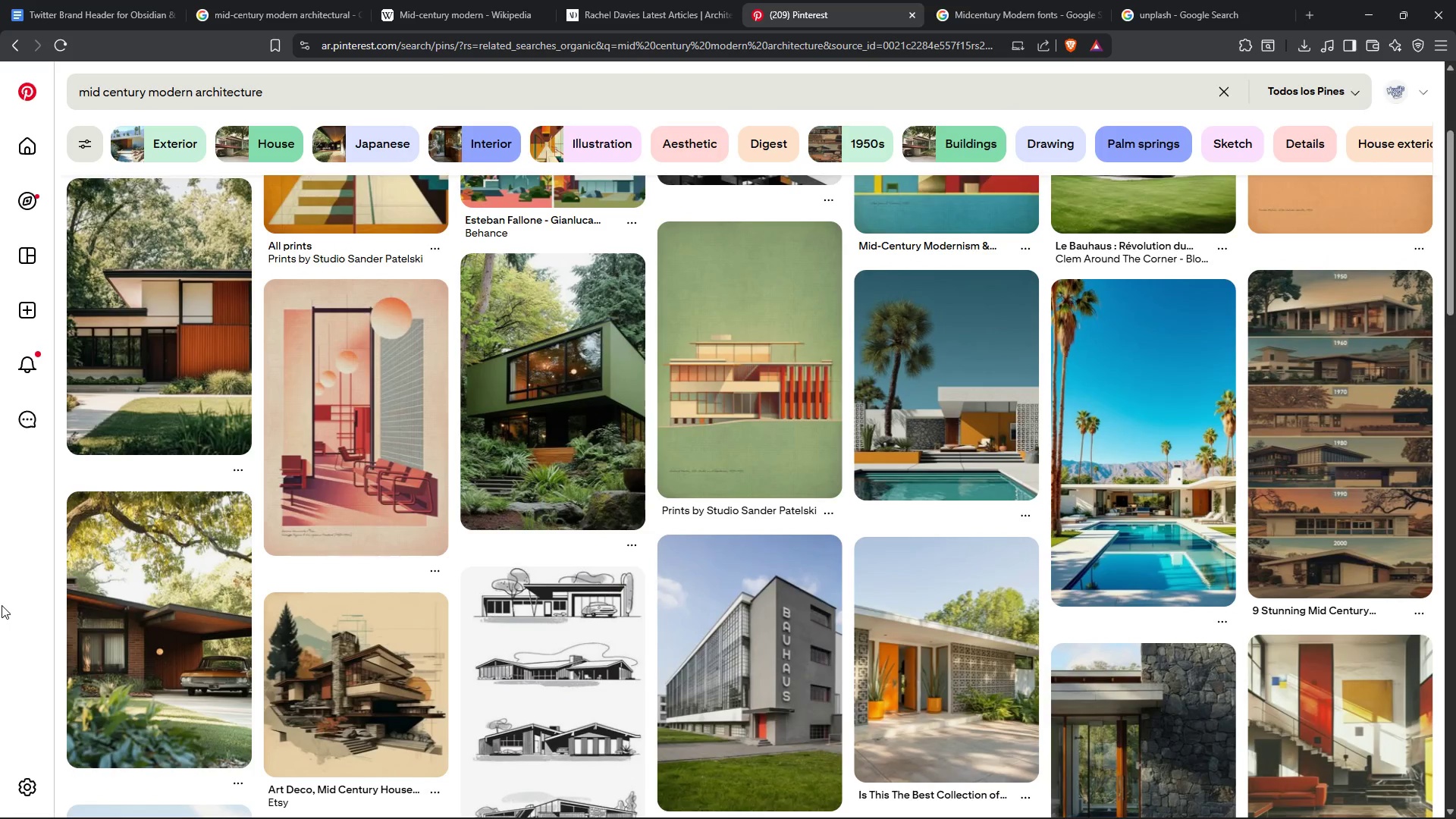 
scroll: coordinate [2, 605], scroll_direction: down, amount: 1.0
 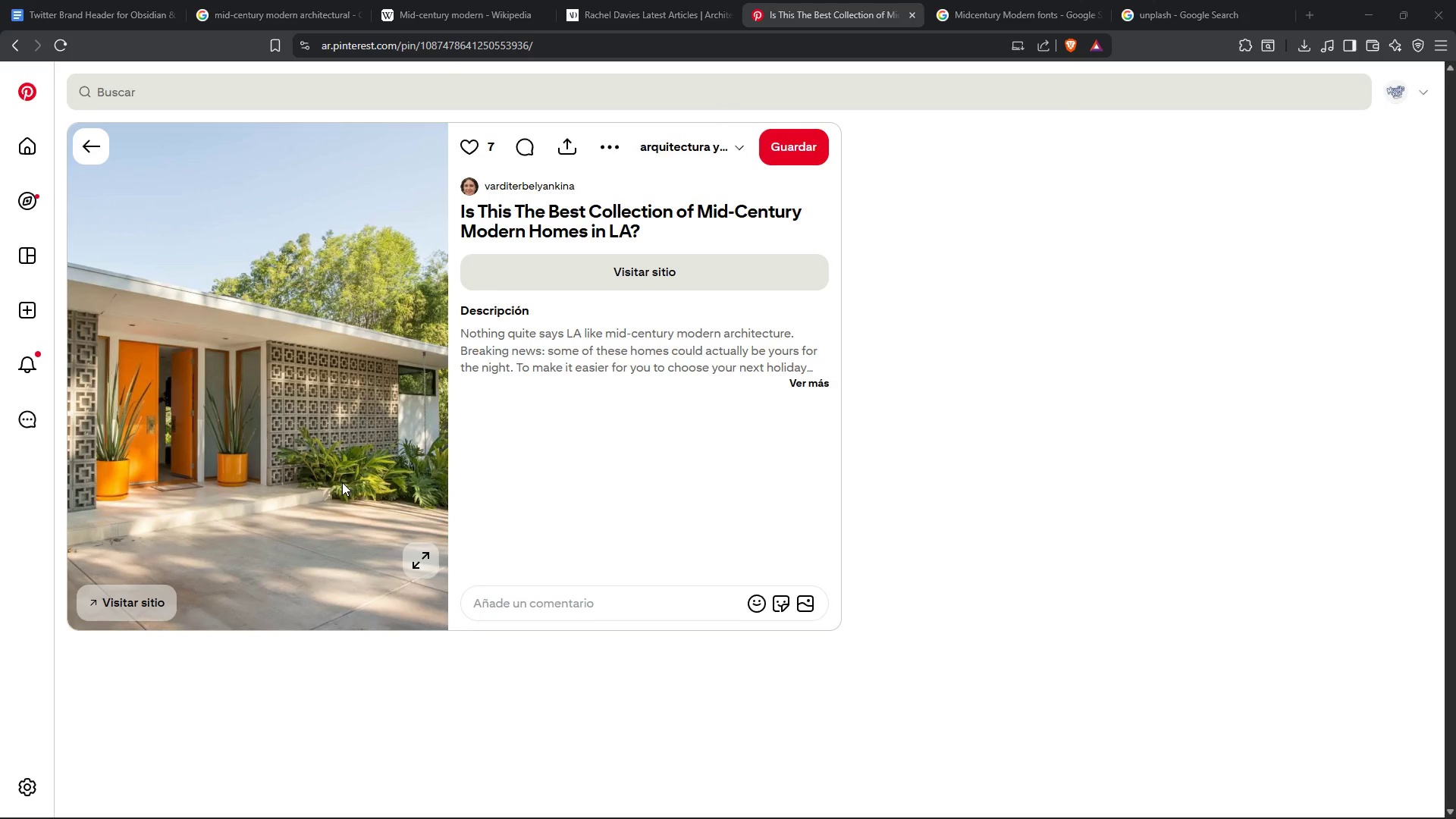 
wait(5.4)
 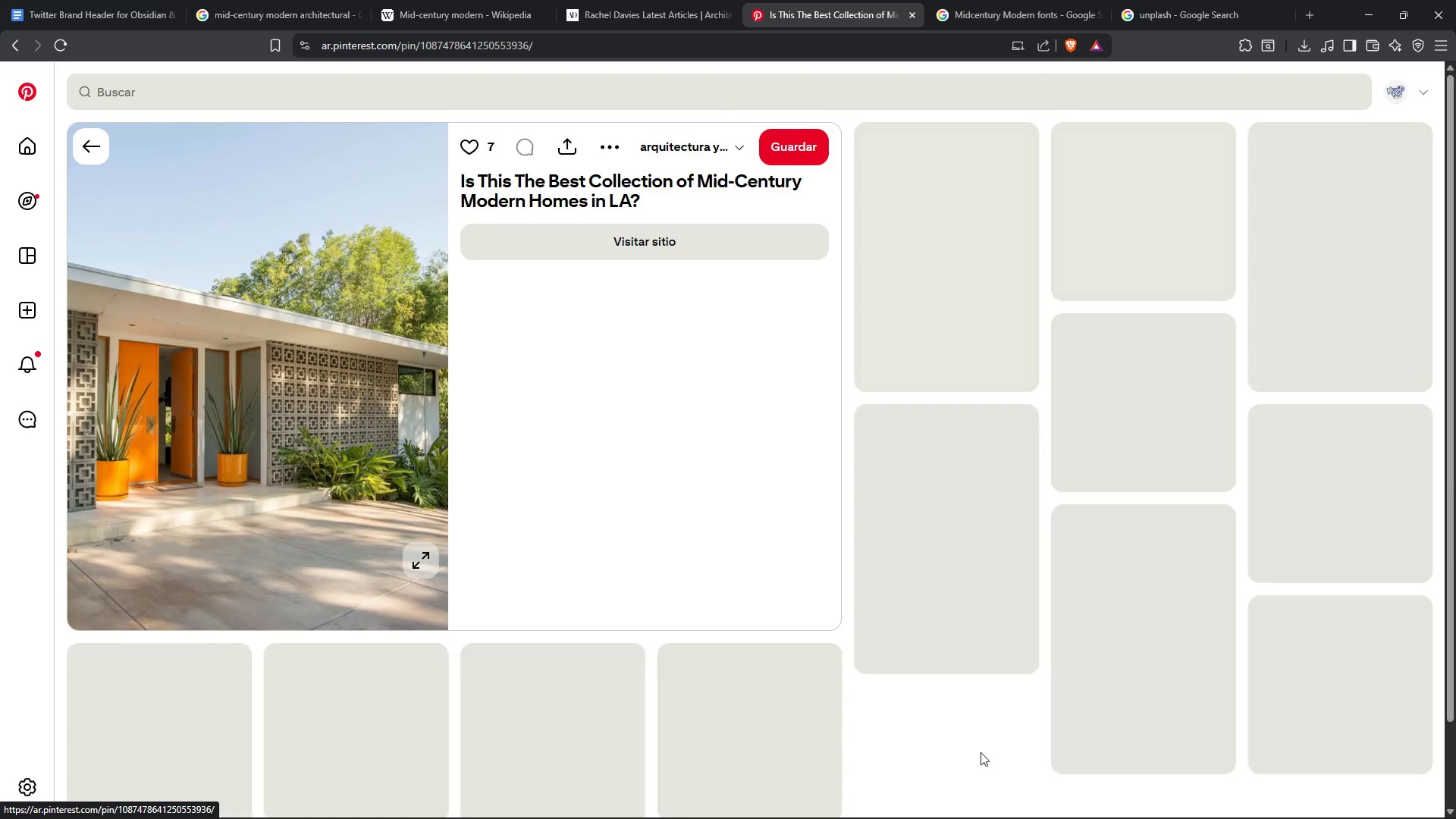 
left_click([932, 674])
 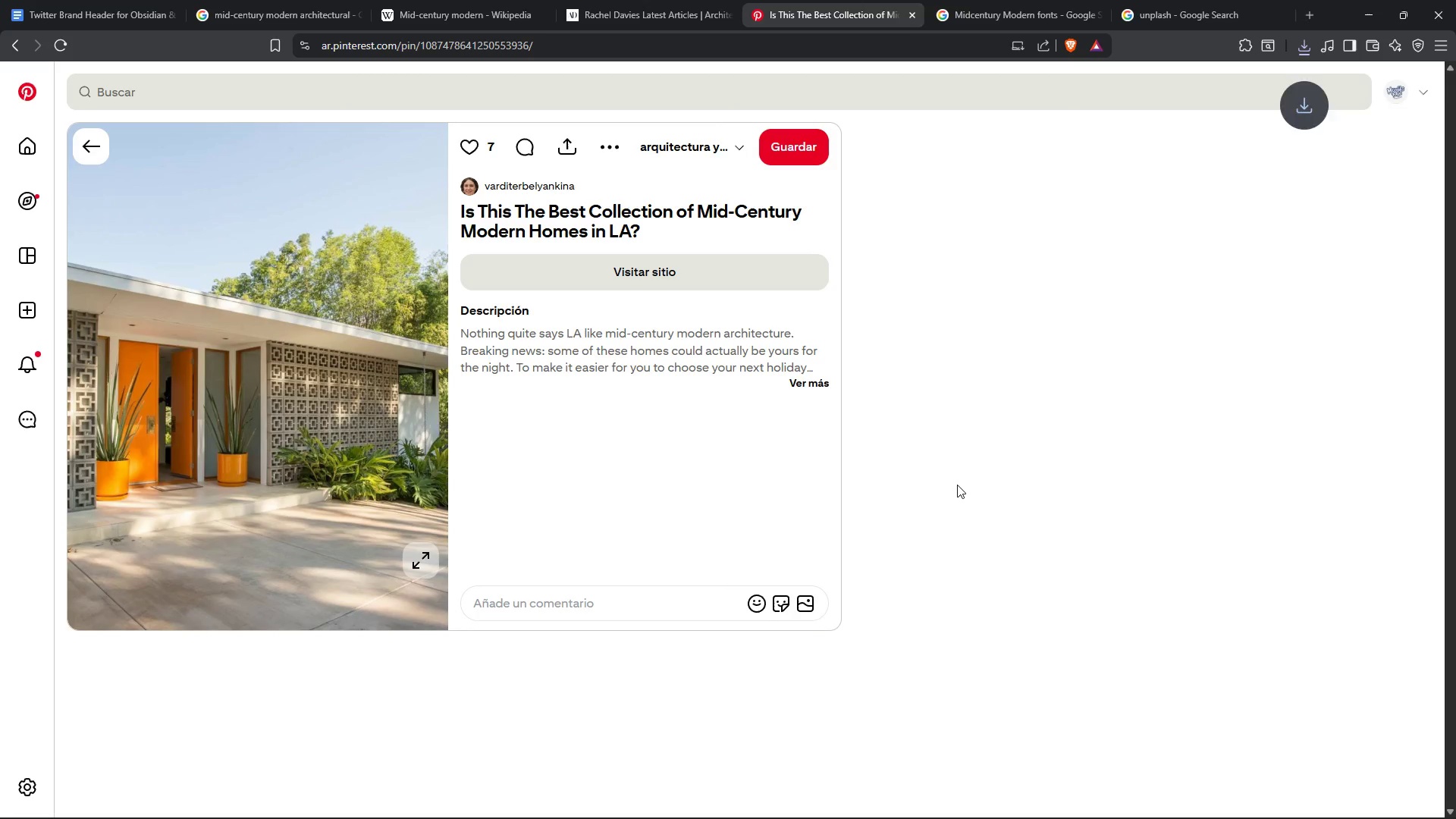 
scroll: coordinate [956, 488], scroll_direction: down, amount: 4.0
 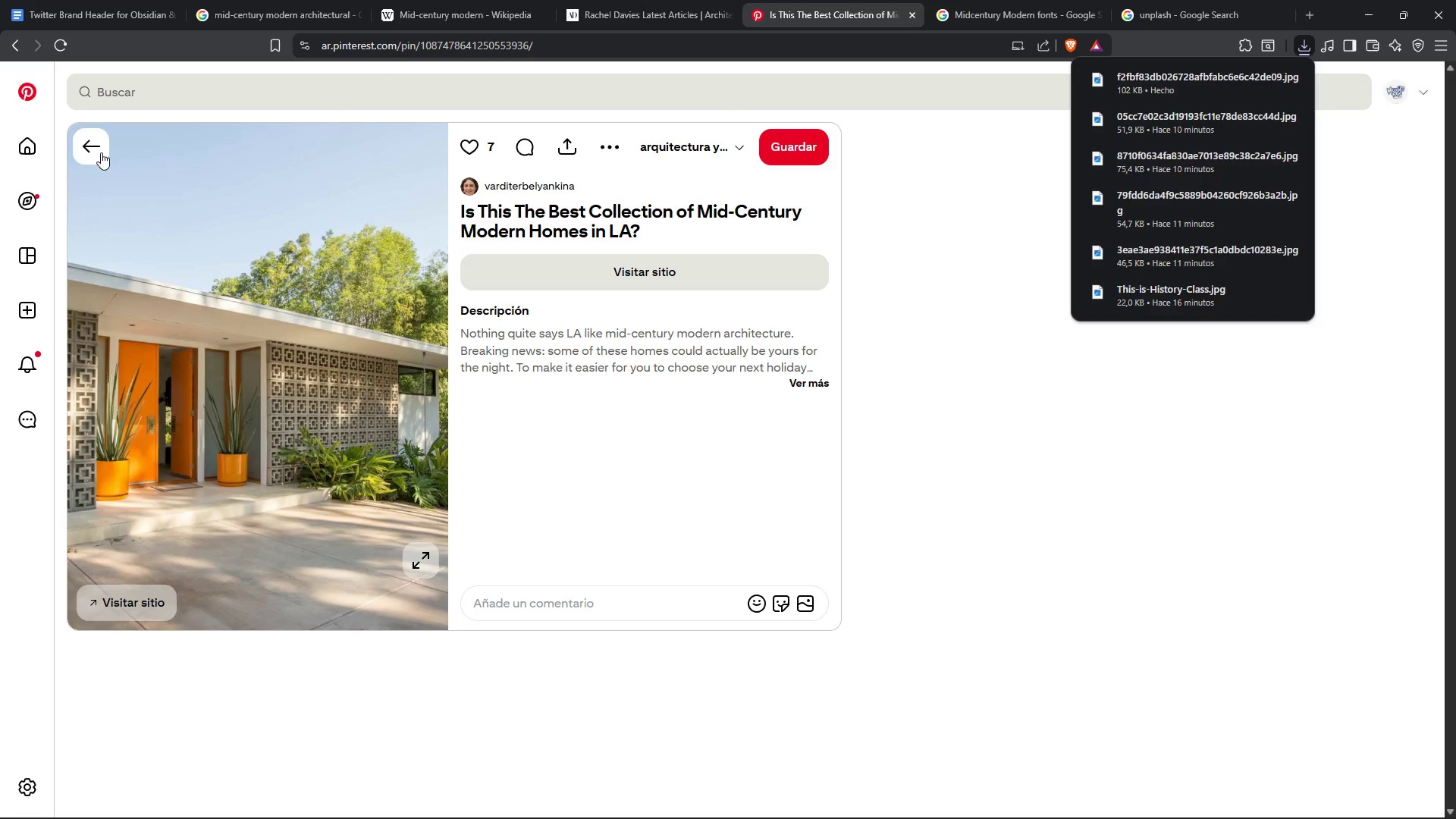 
left_click([94, 149])
 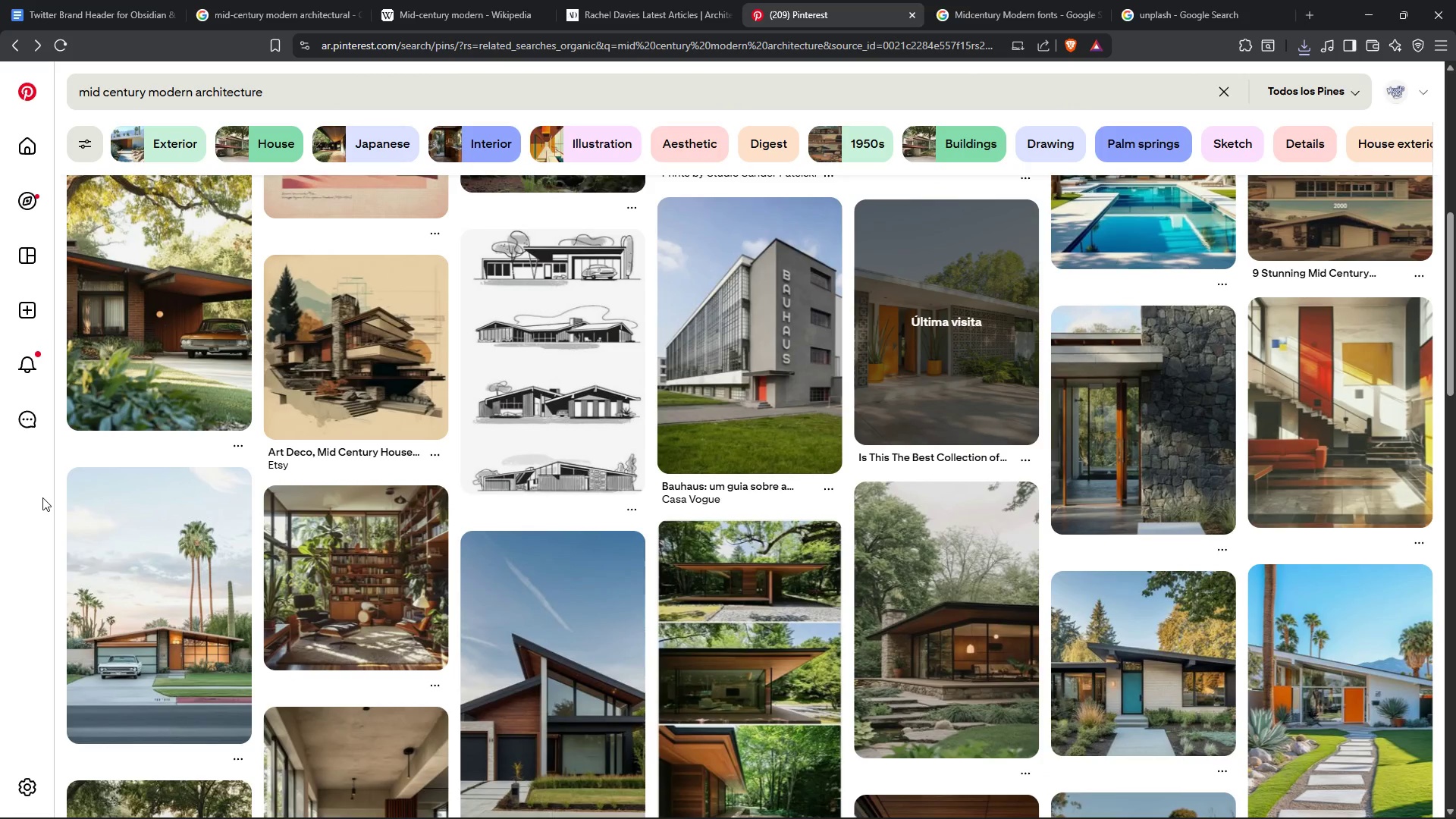 
scroll: coordinate [42, 500], scroll_direction: down, amount: 2.0
 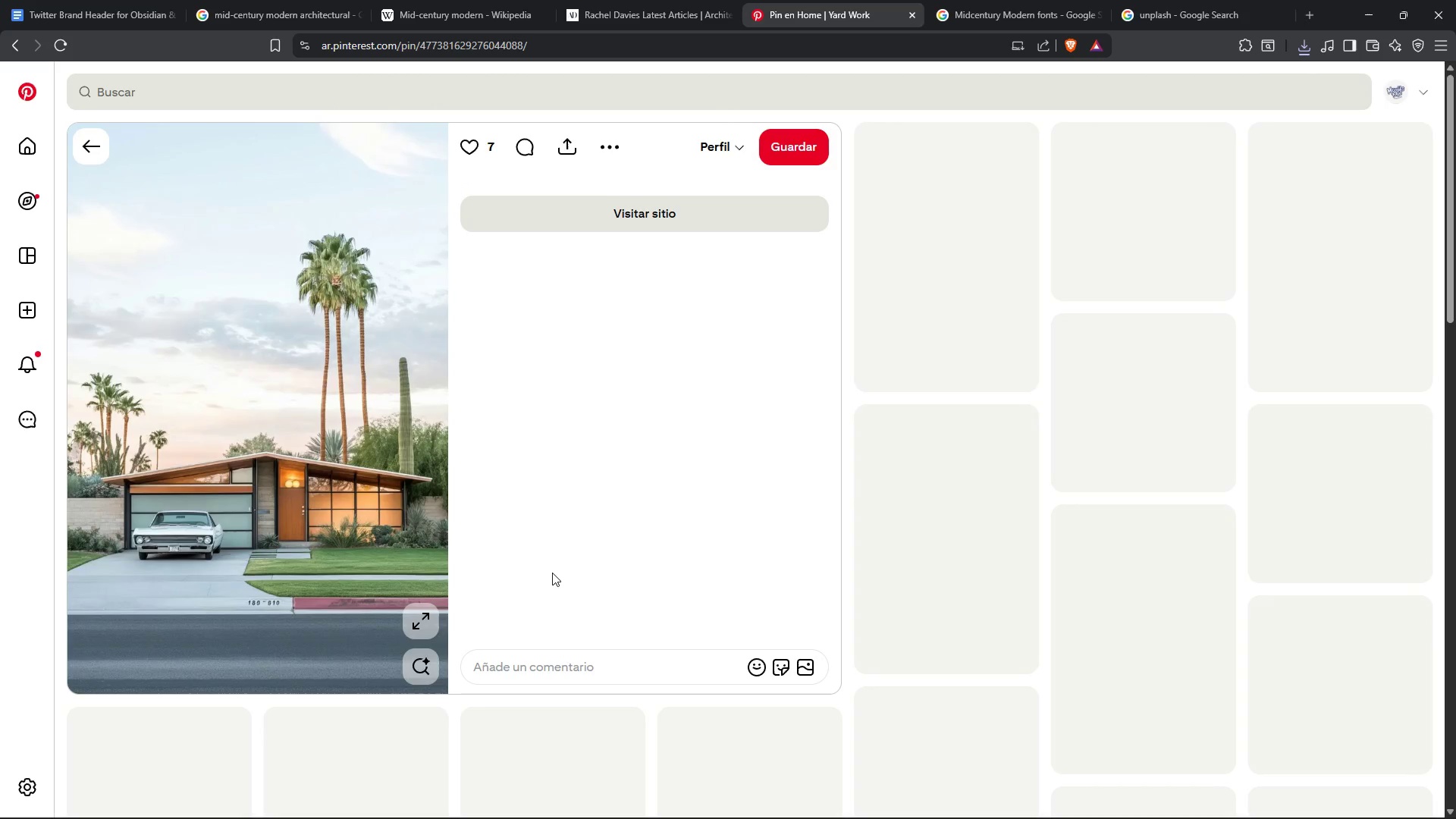 
right_click([265, 414])
 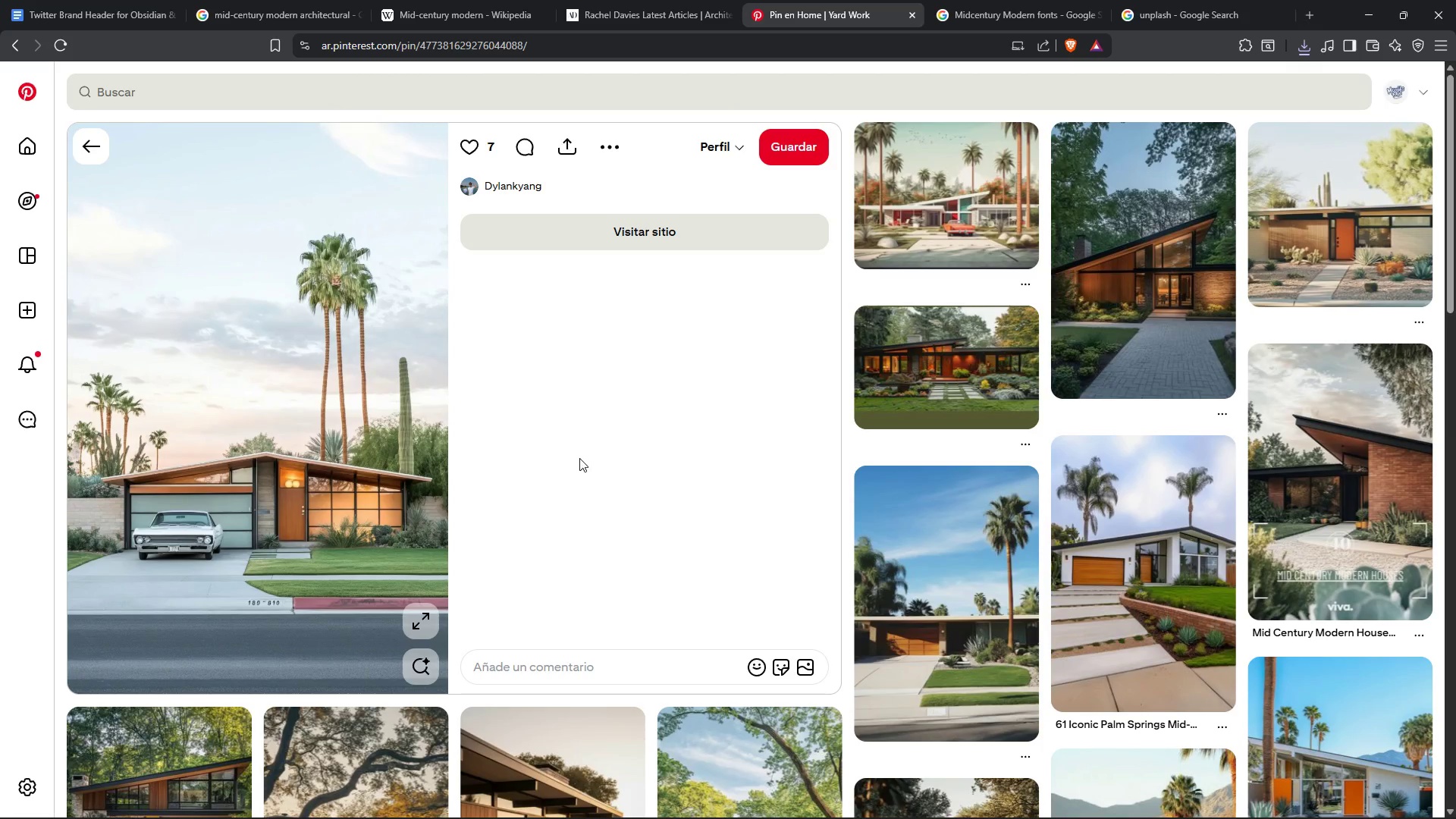 
wait(5.67)
 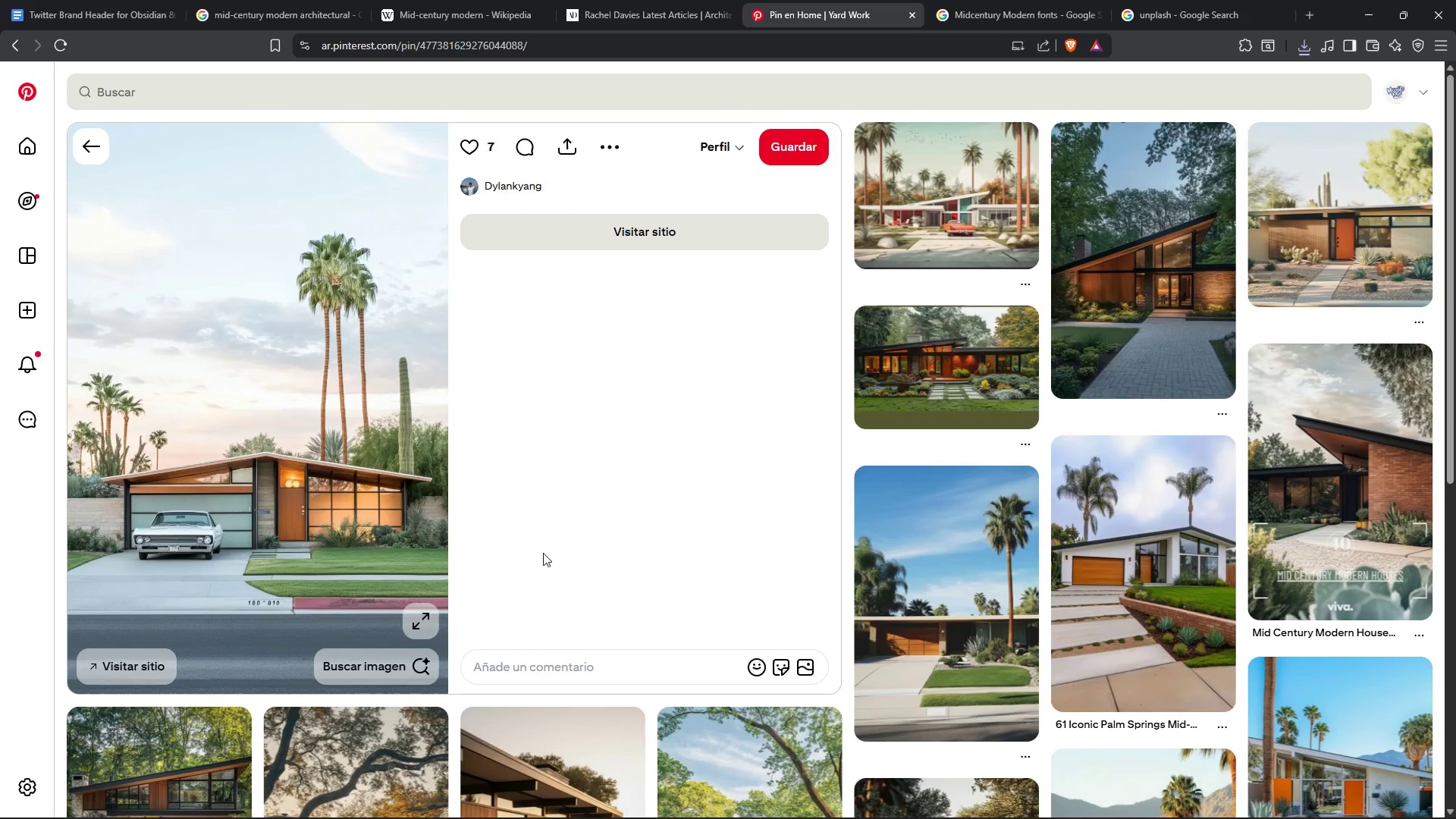 
left_click([1110, 270])
 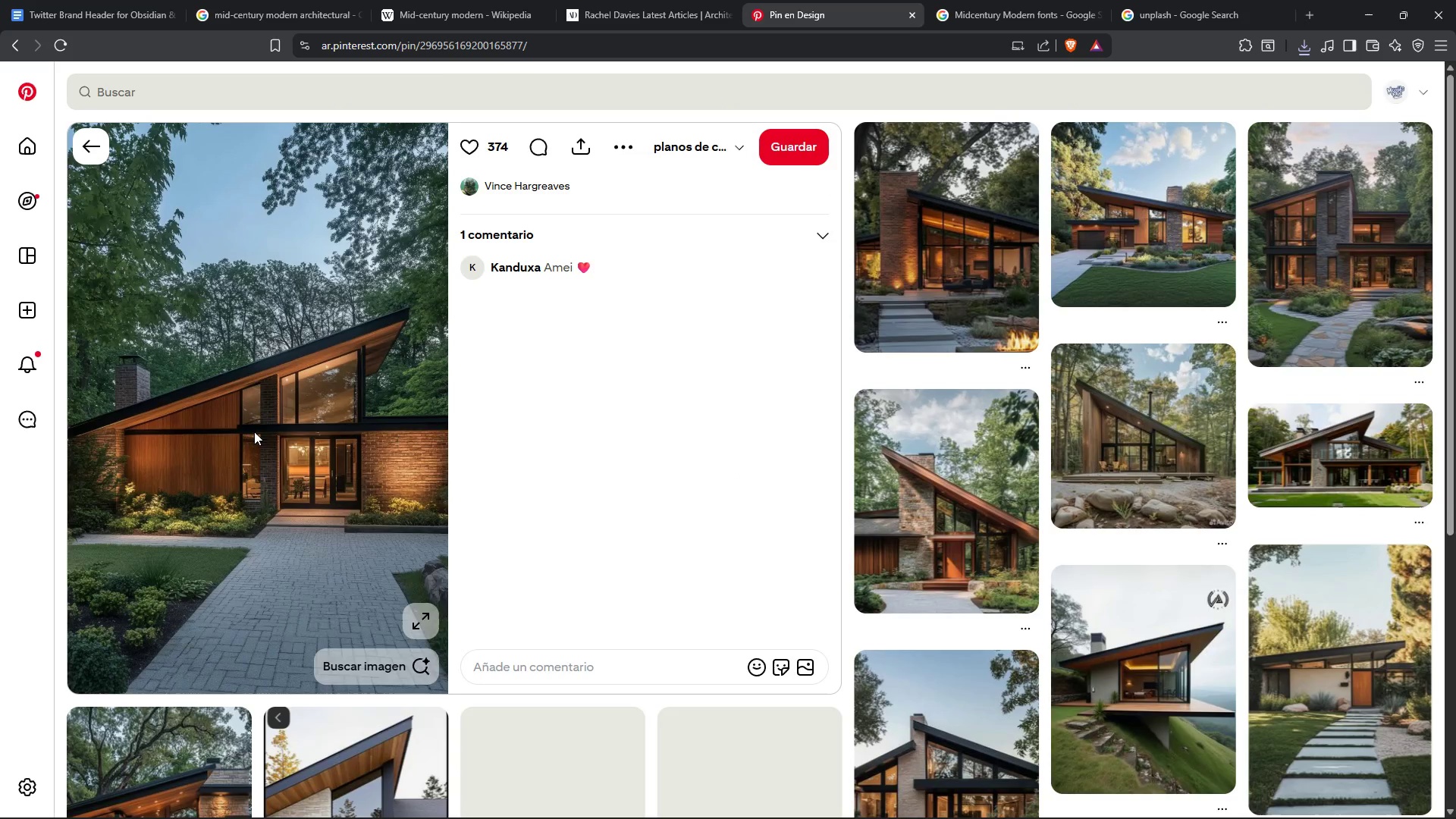 
left_click([333, 466])
 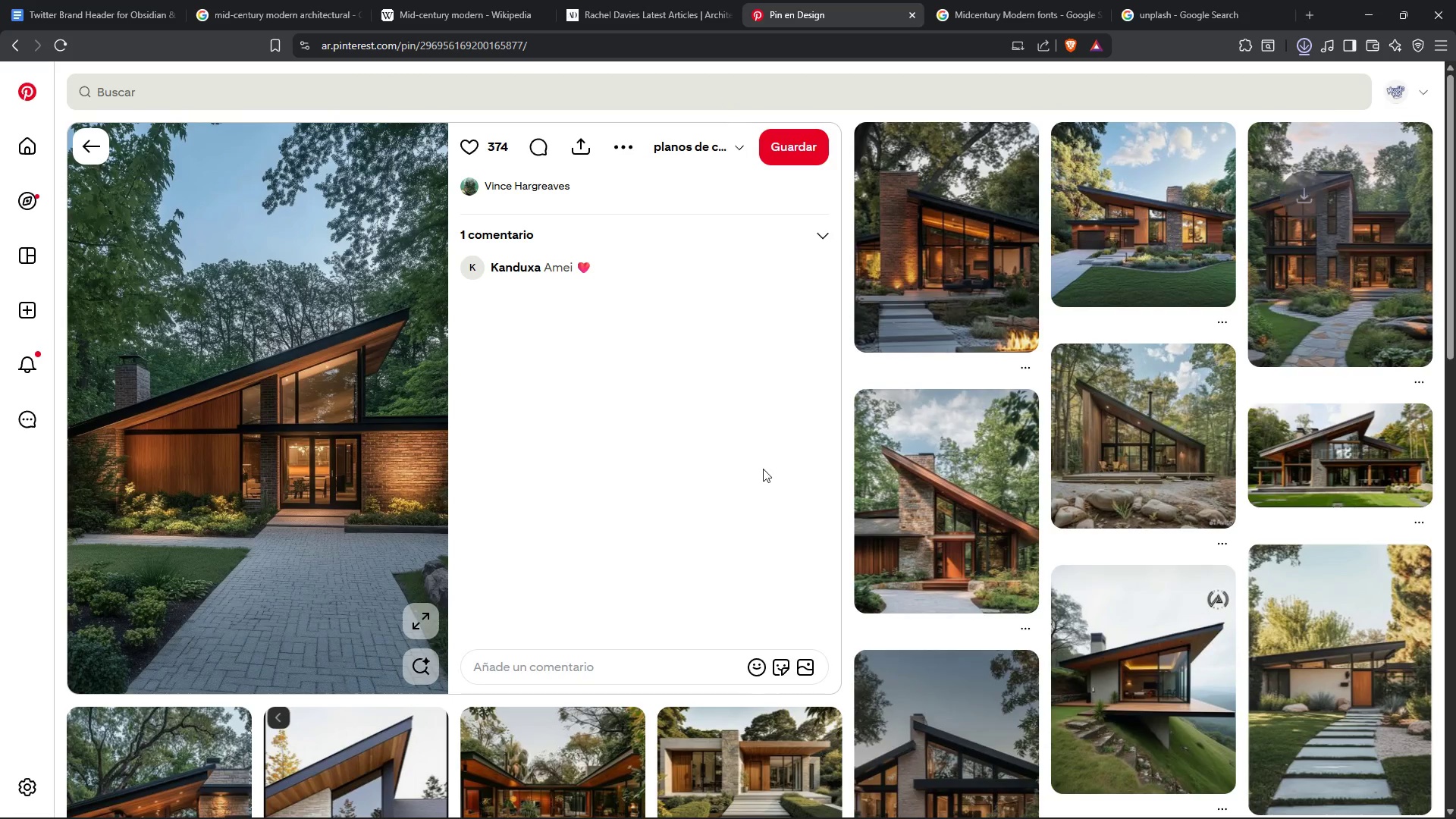 
left_click([748, 453])
 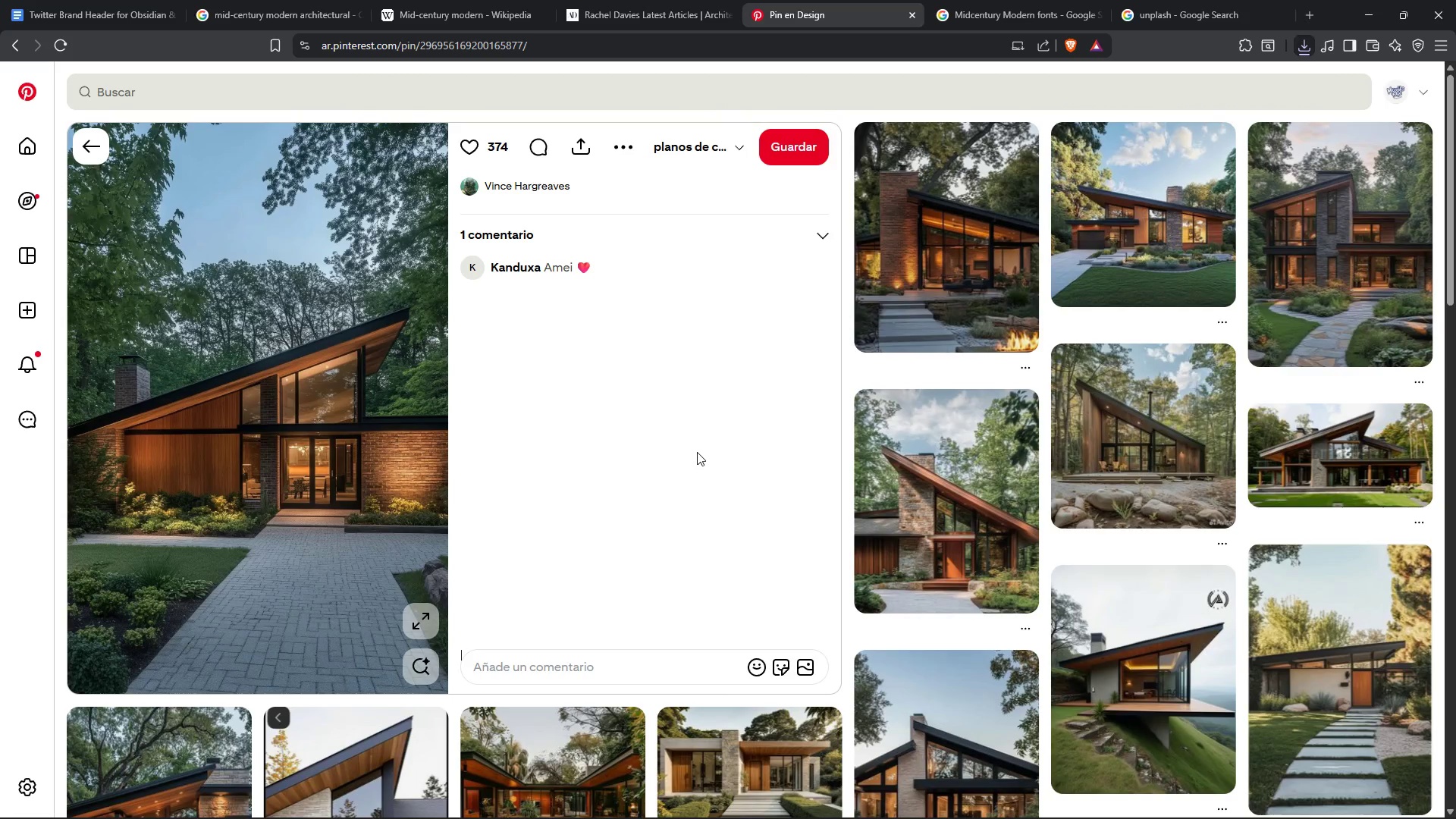 
scroll: coordinate [695, 444], scroll_direction: down, amount: 4.0
 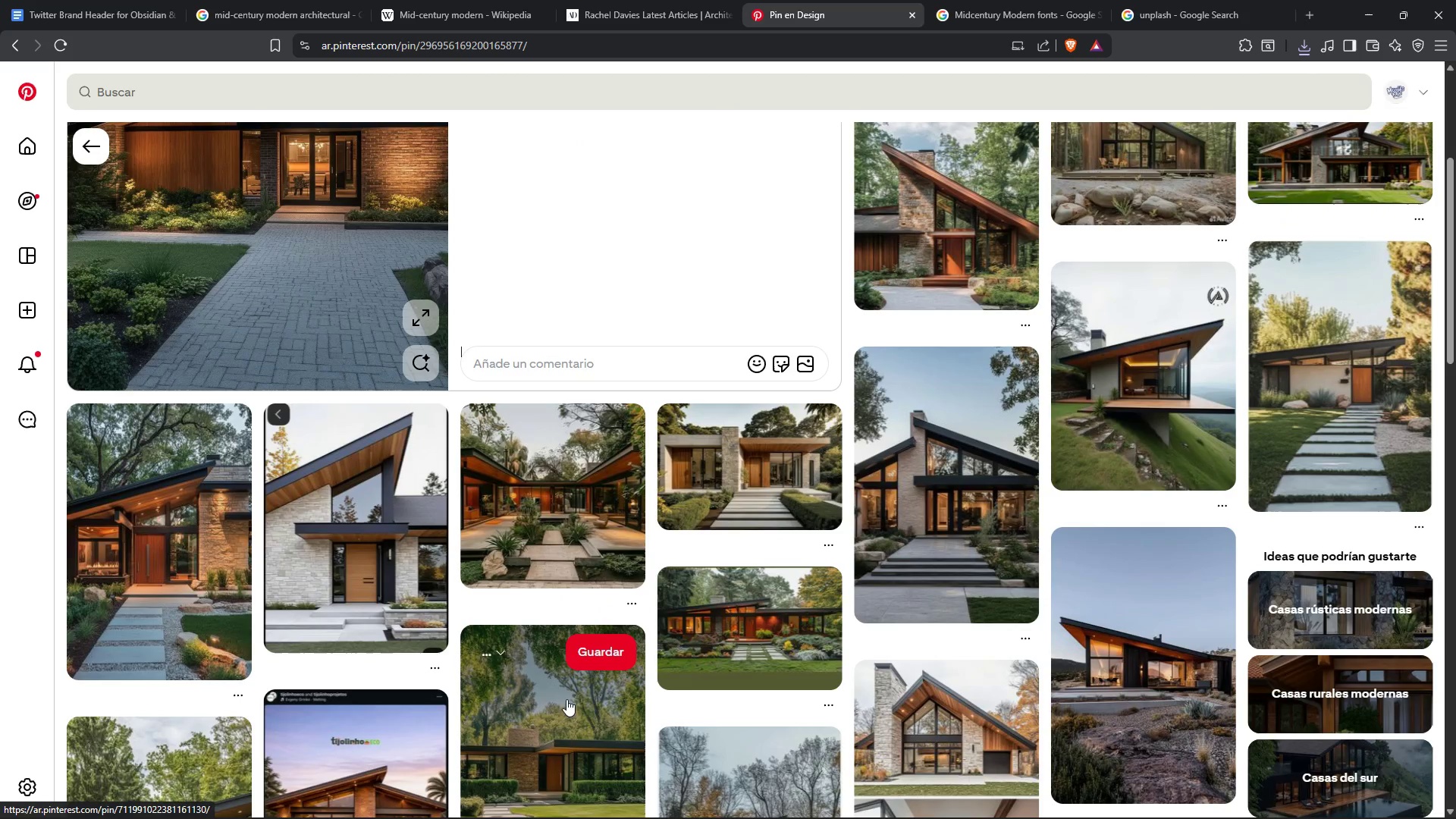 
left_click([394, 538])
 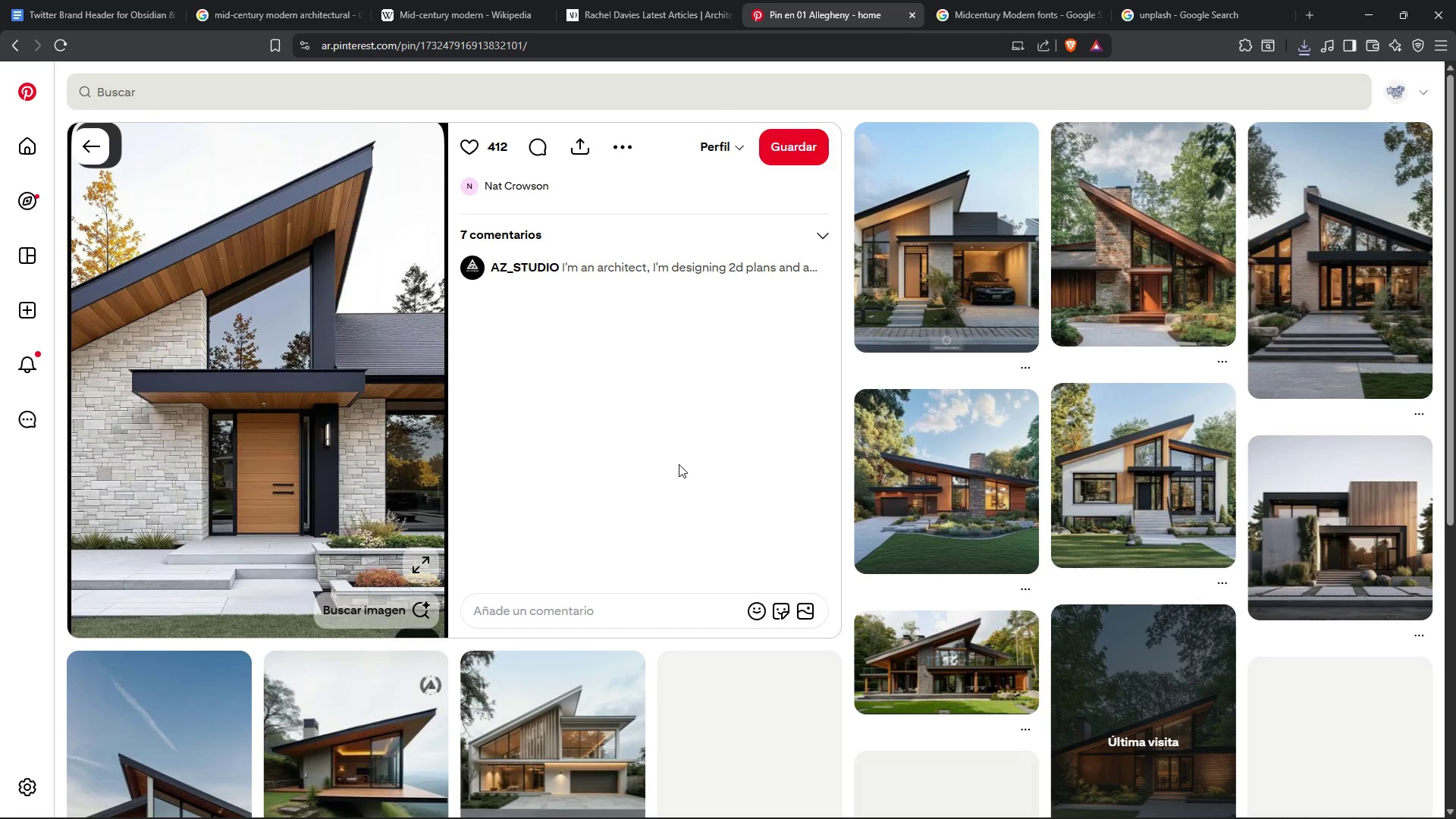 
scroll: coordinate [665, 319], scroll_direction: down, amount: 5.0
 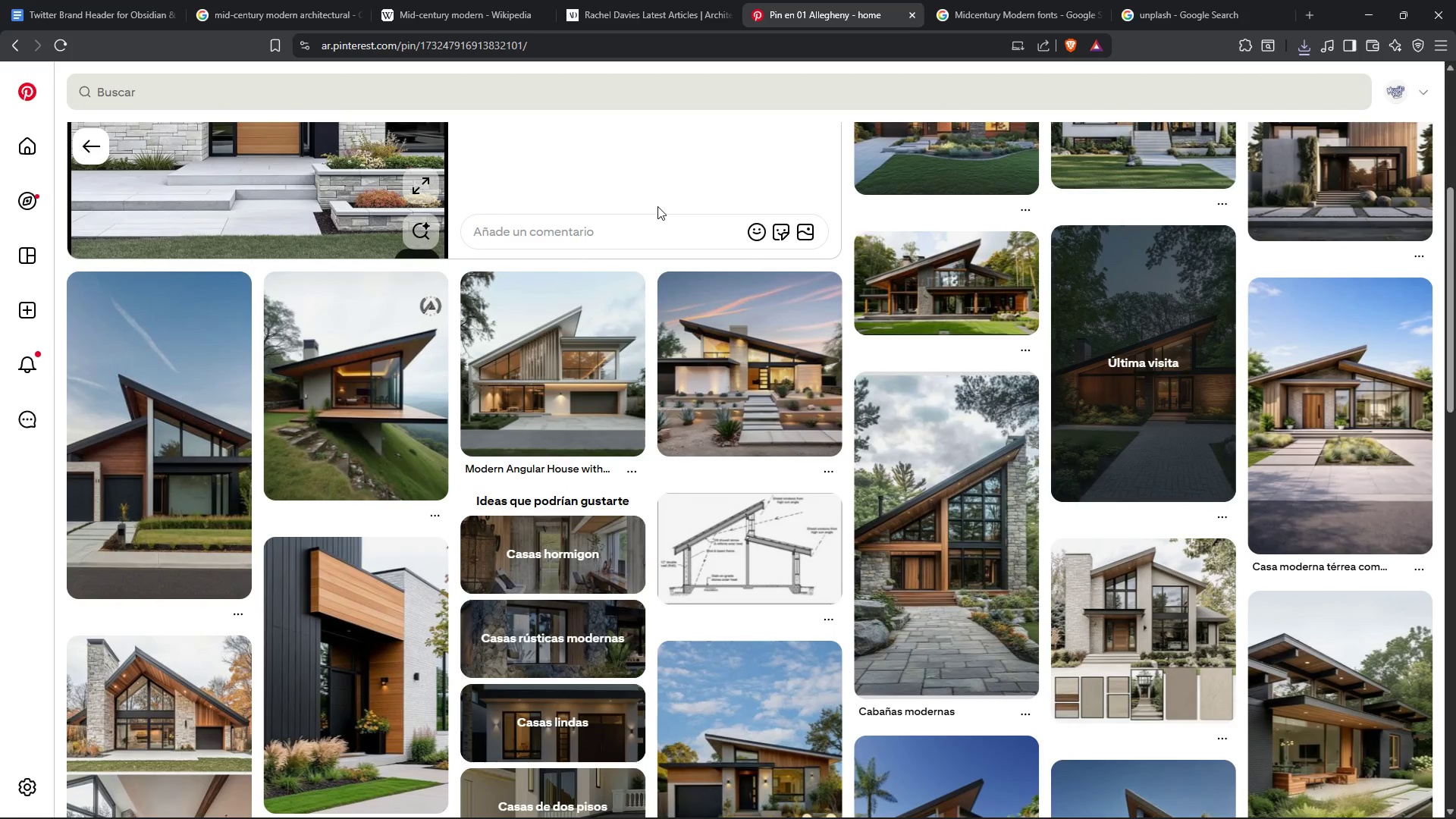 
scroll: coordinate [285, 215], scroll_direction: up, amount: 7.0
 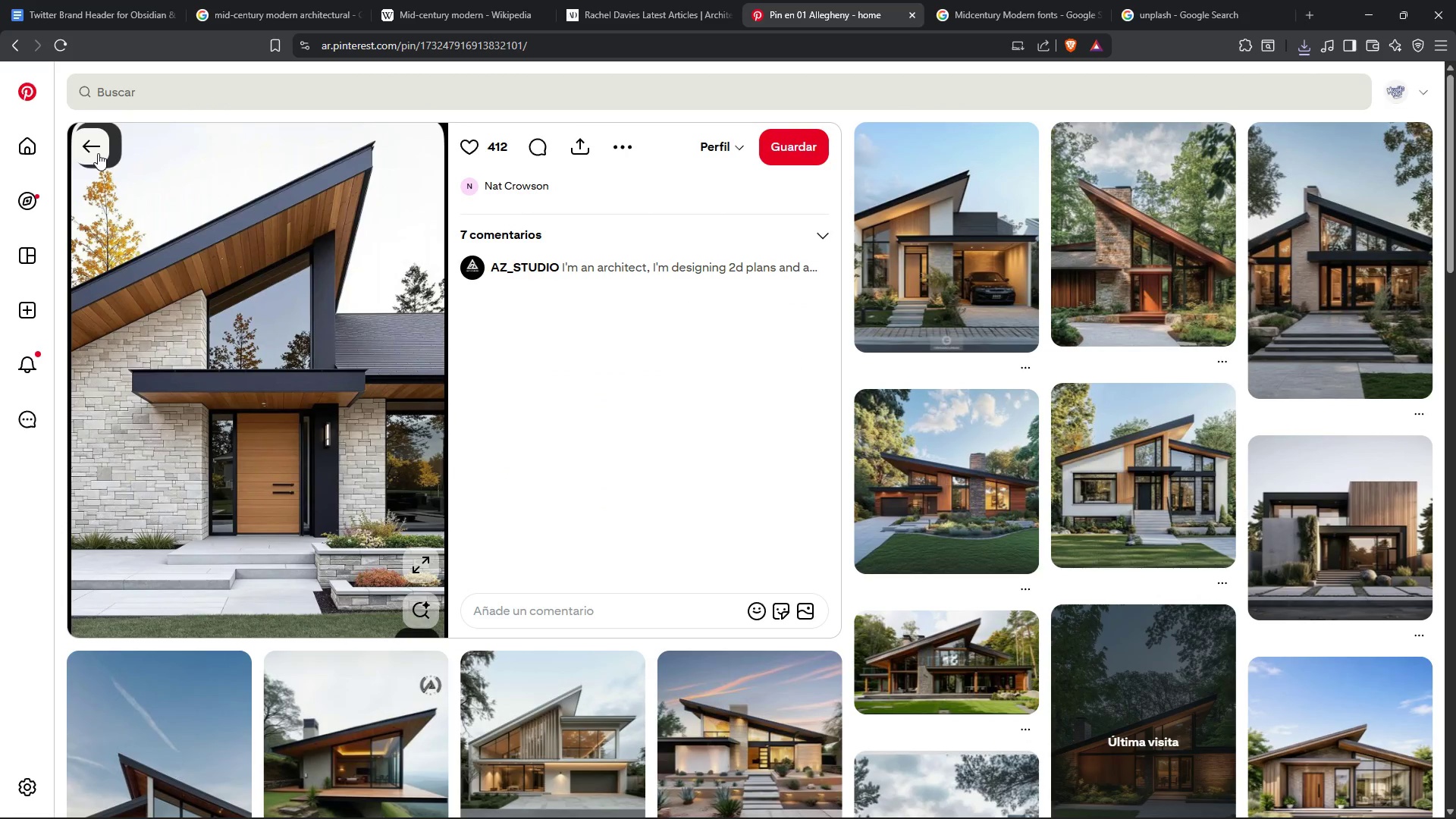 
left_click([98, 152])
 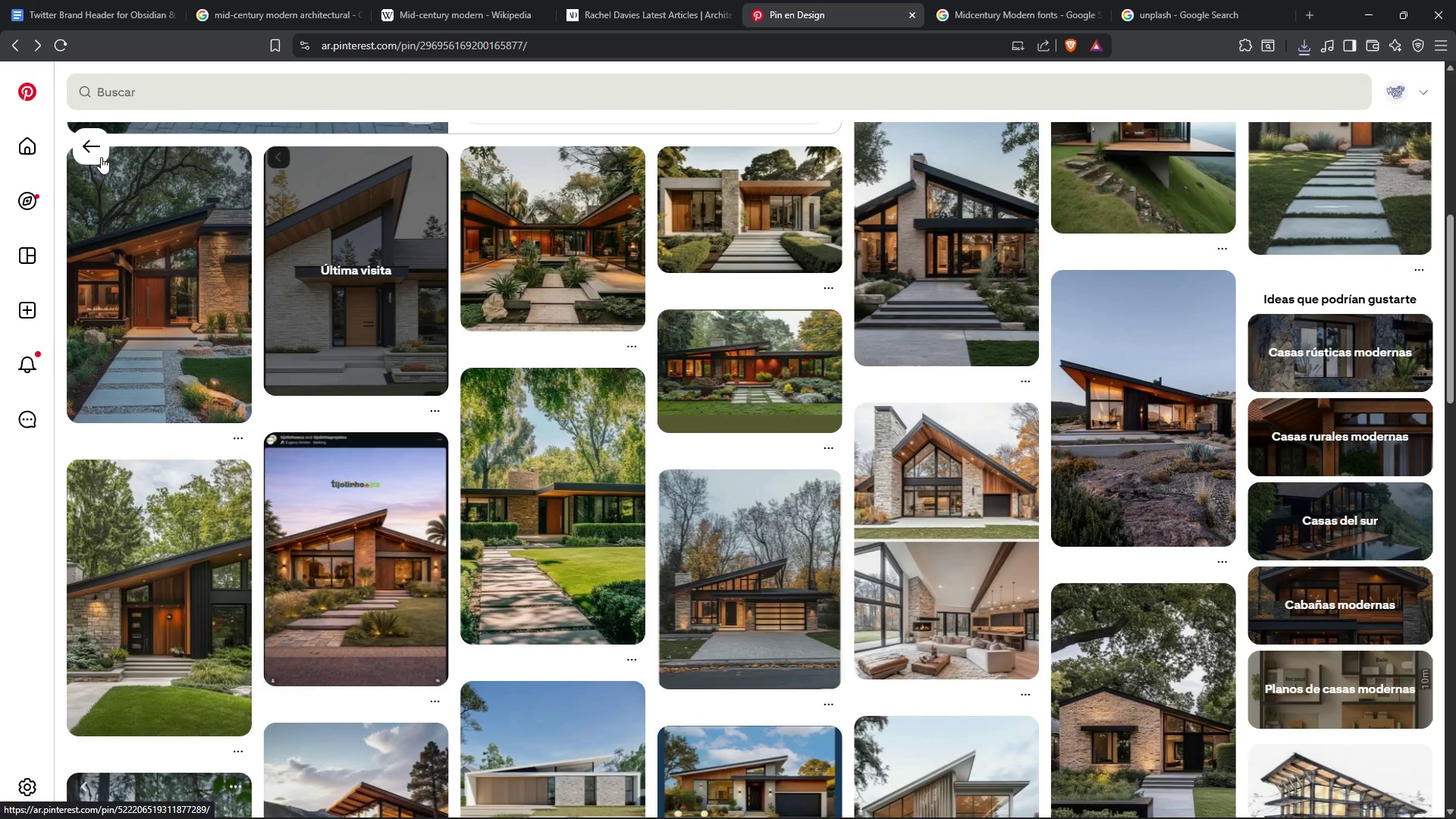 
left_click([99, 149])
 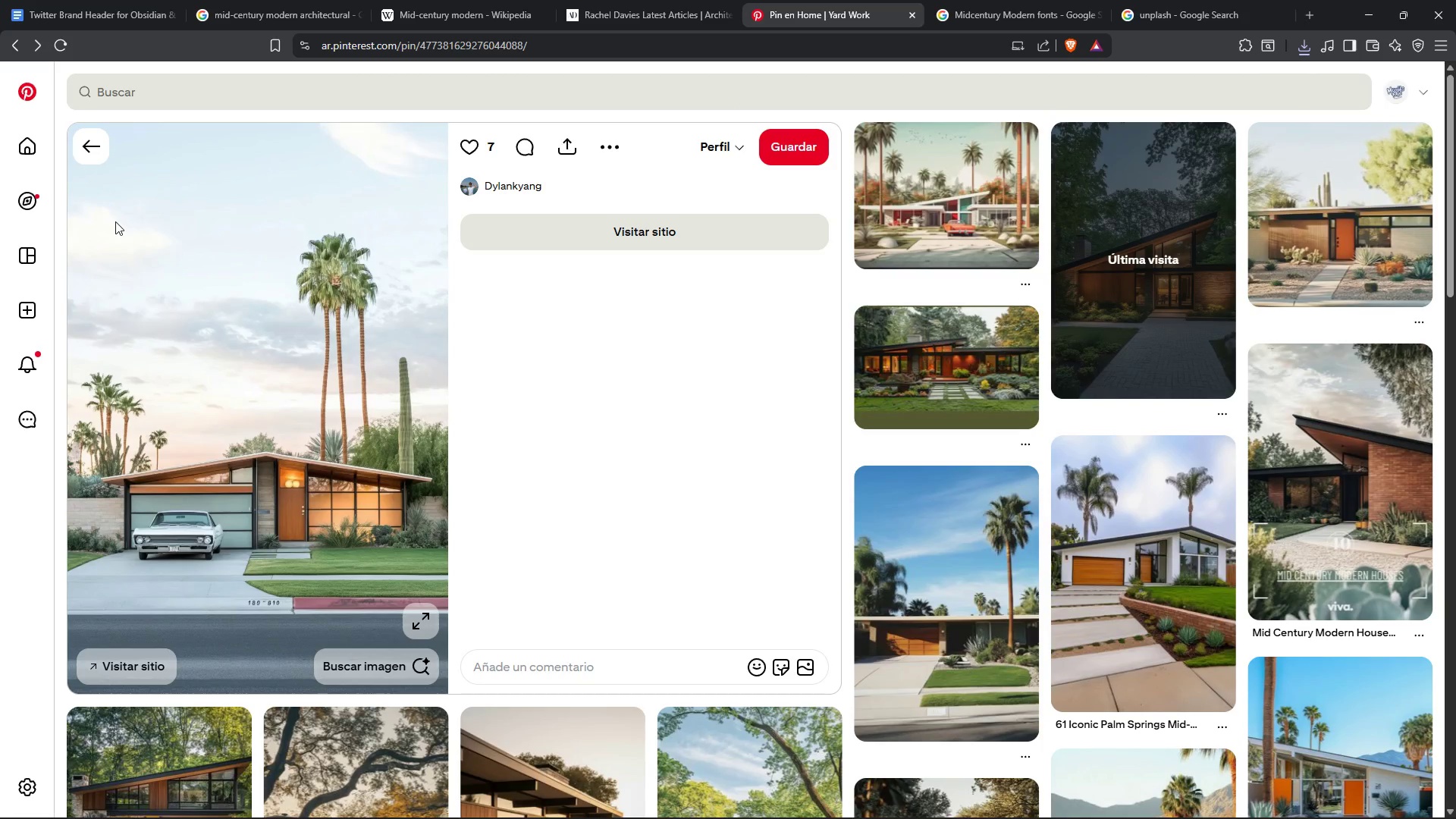 
left_click([99, 153])
 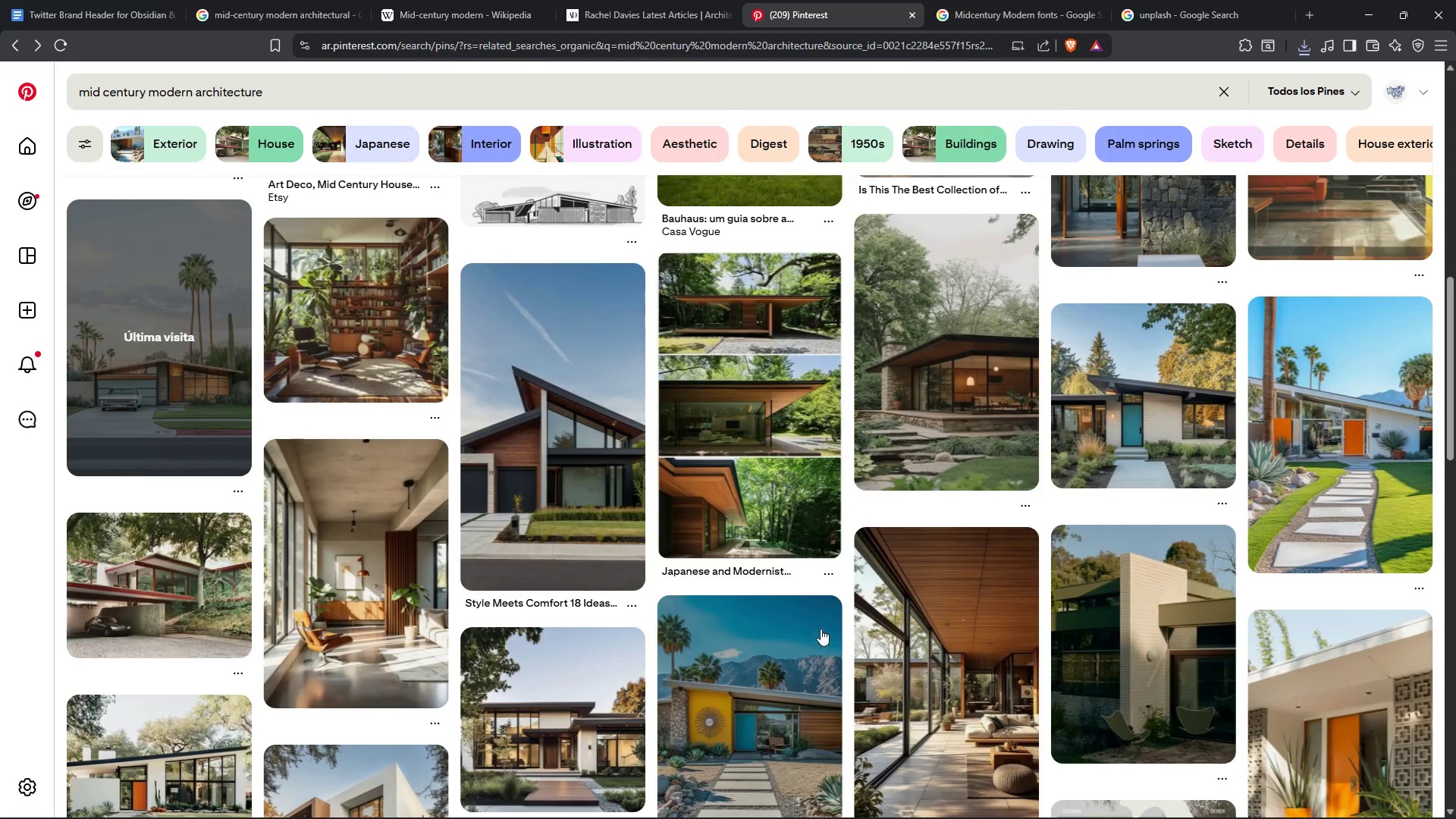 
scroll: coordinate [848, 612], scroll_direction: down, amount: 5.0
 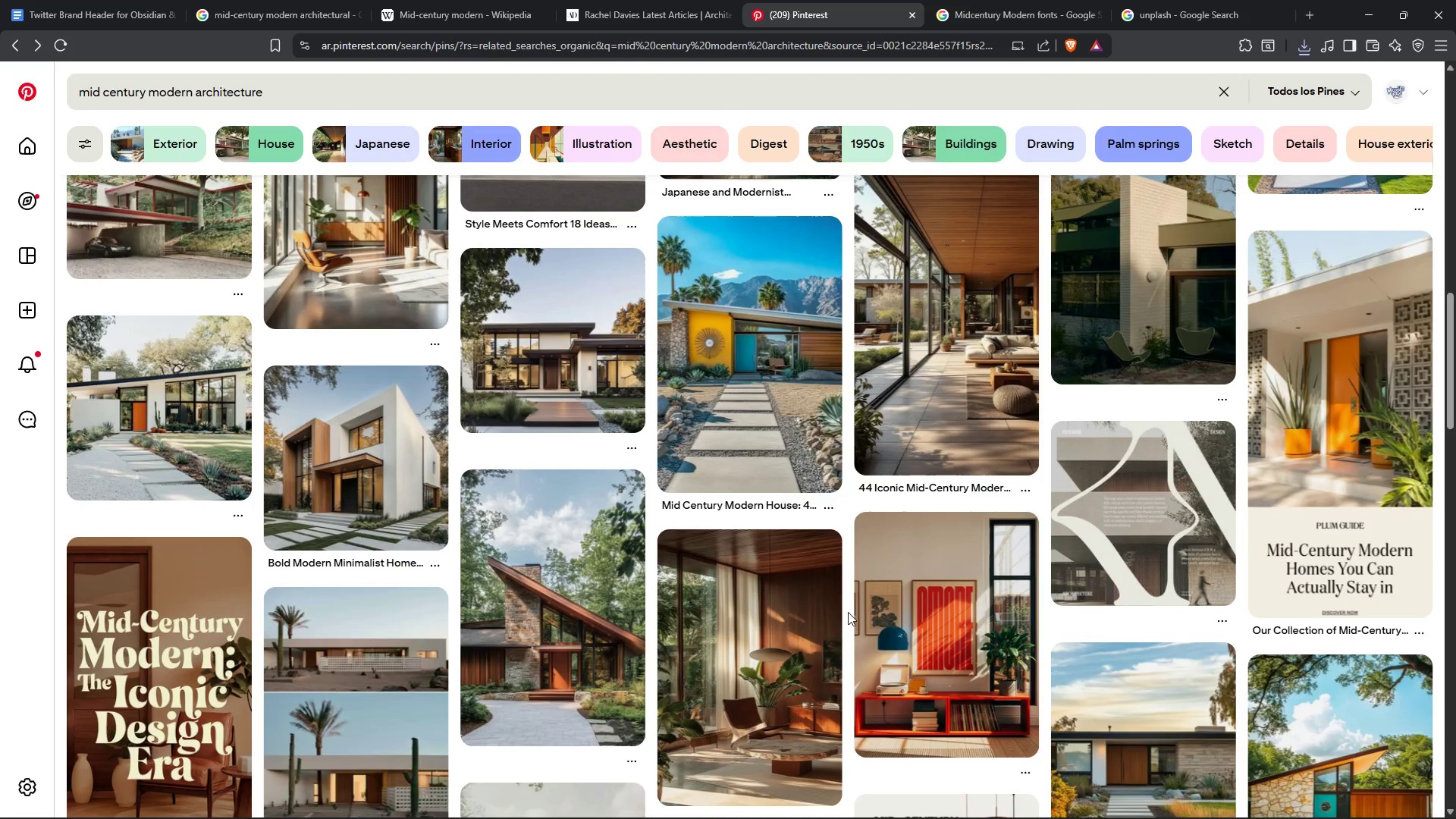 
left_click([378, 460])
 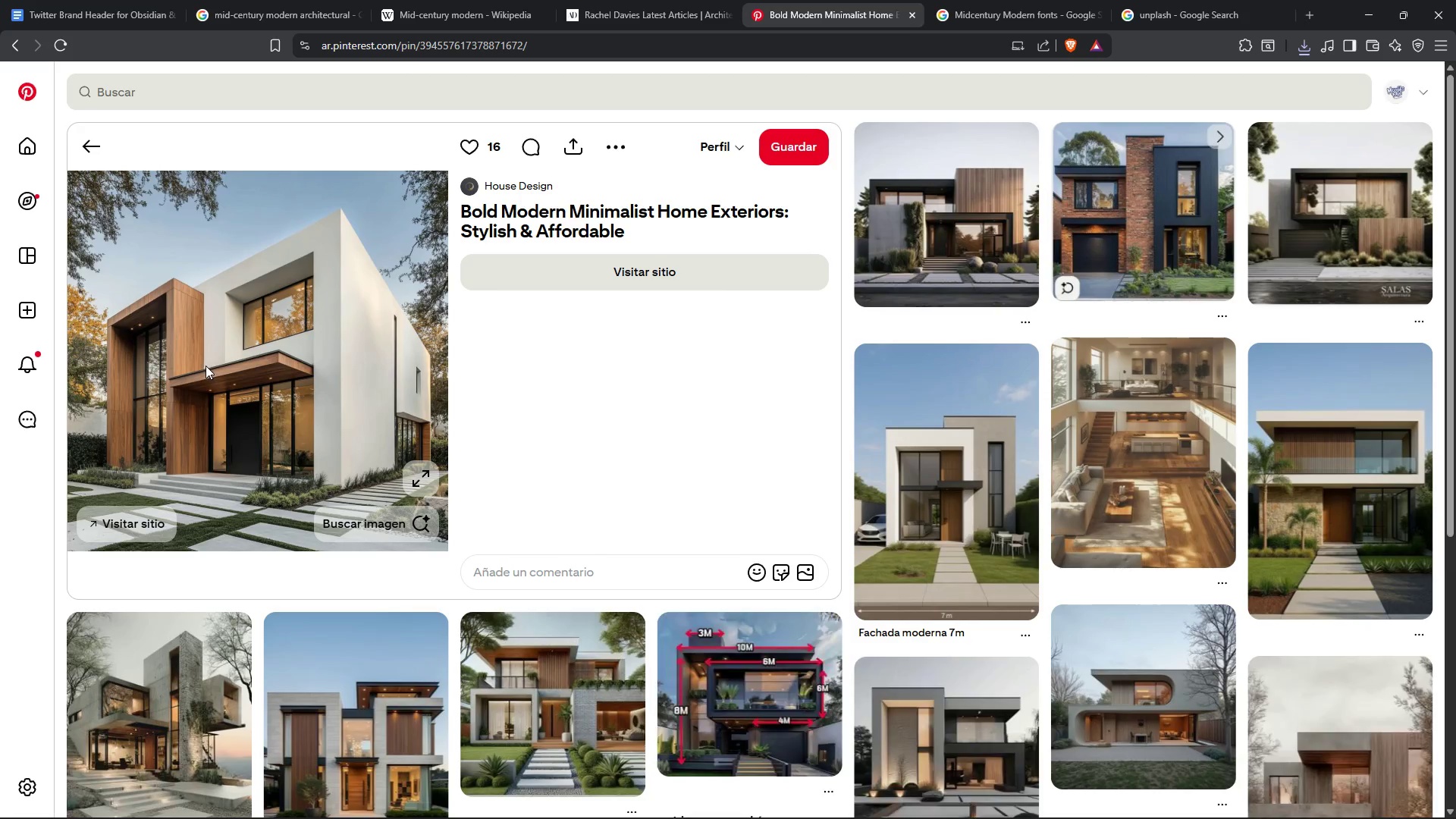 
wait(8.09)
 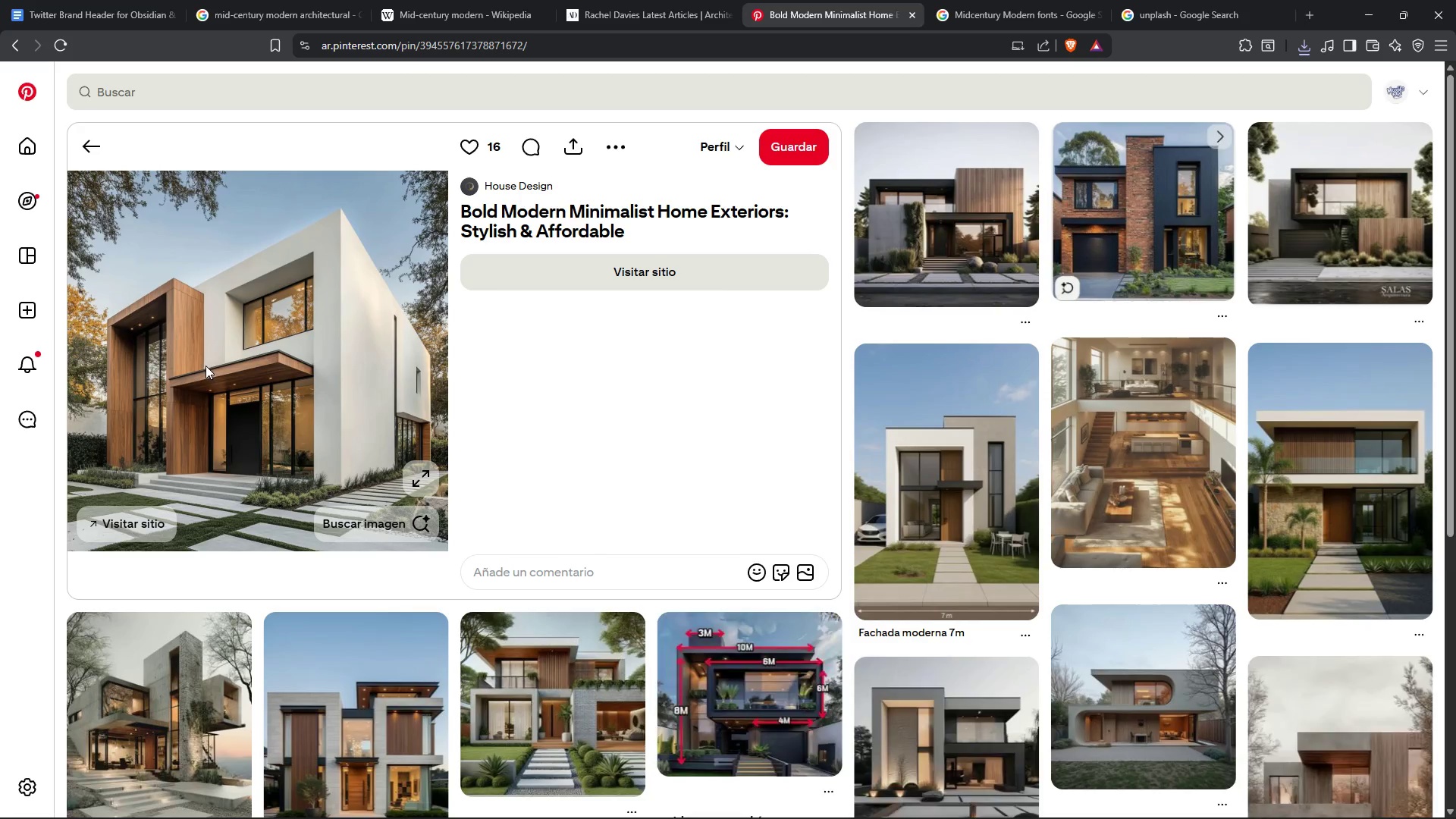 
left_click([742, 402])
 